 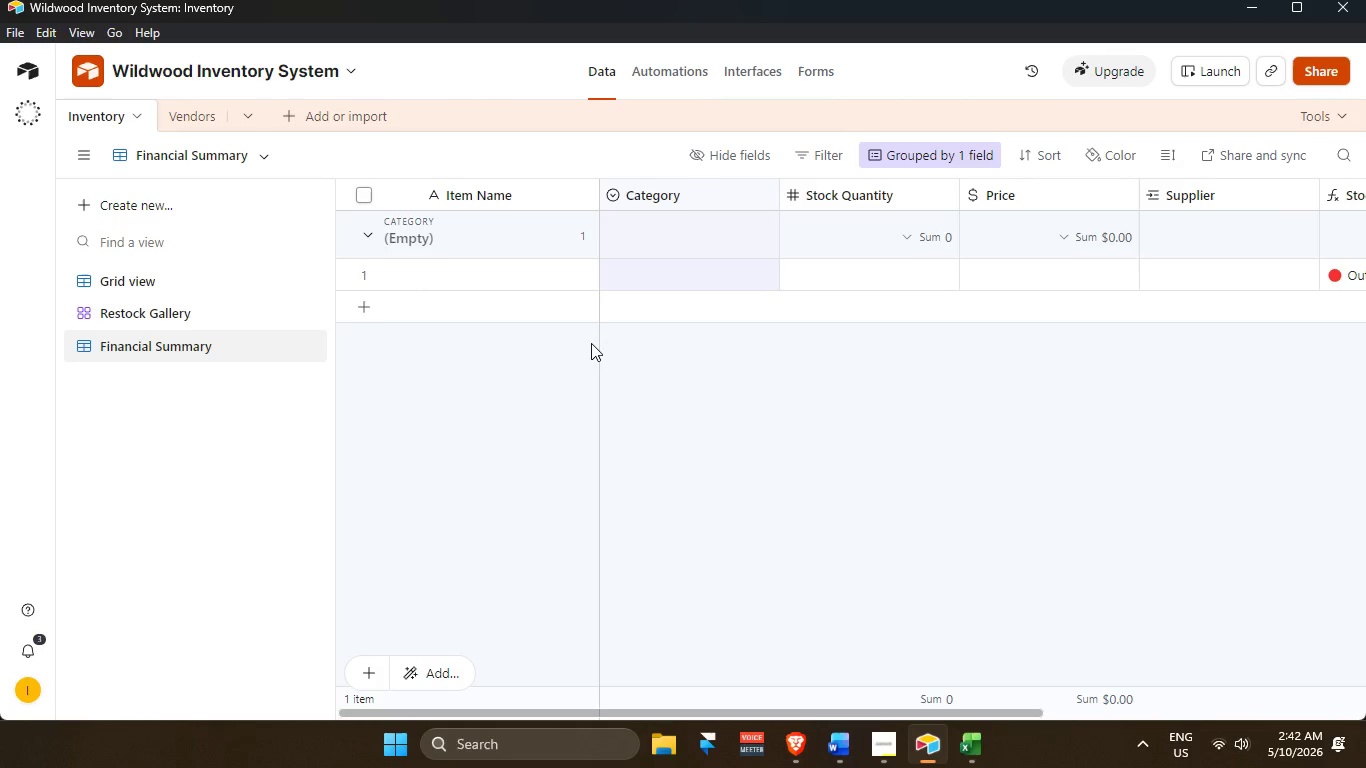 
scroll: coordinate [468, 257], scroll_direction: up, amount: 2.0
 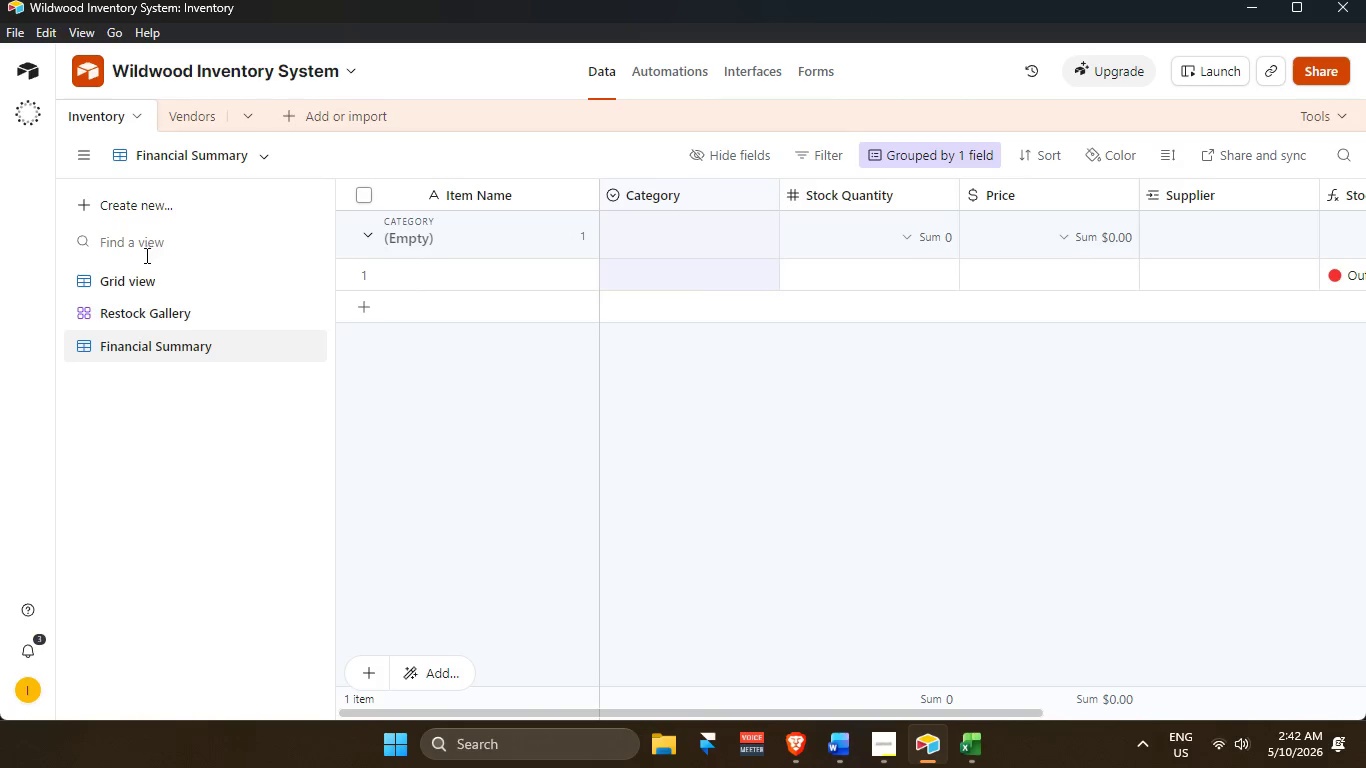 
left_click([142, 284])
 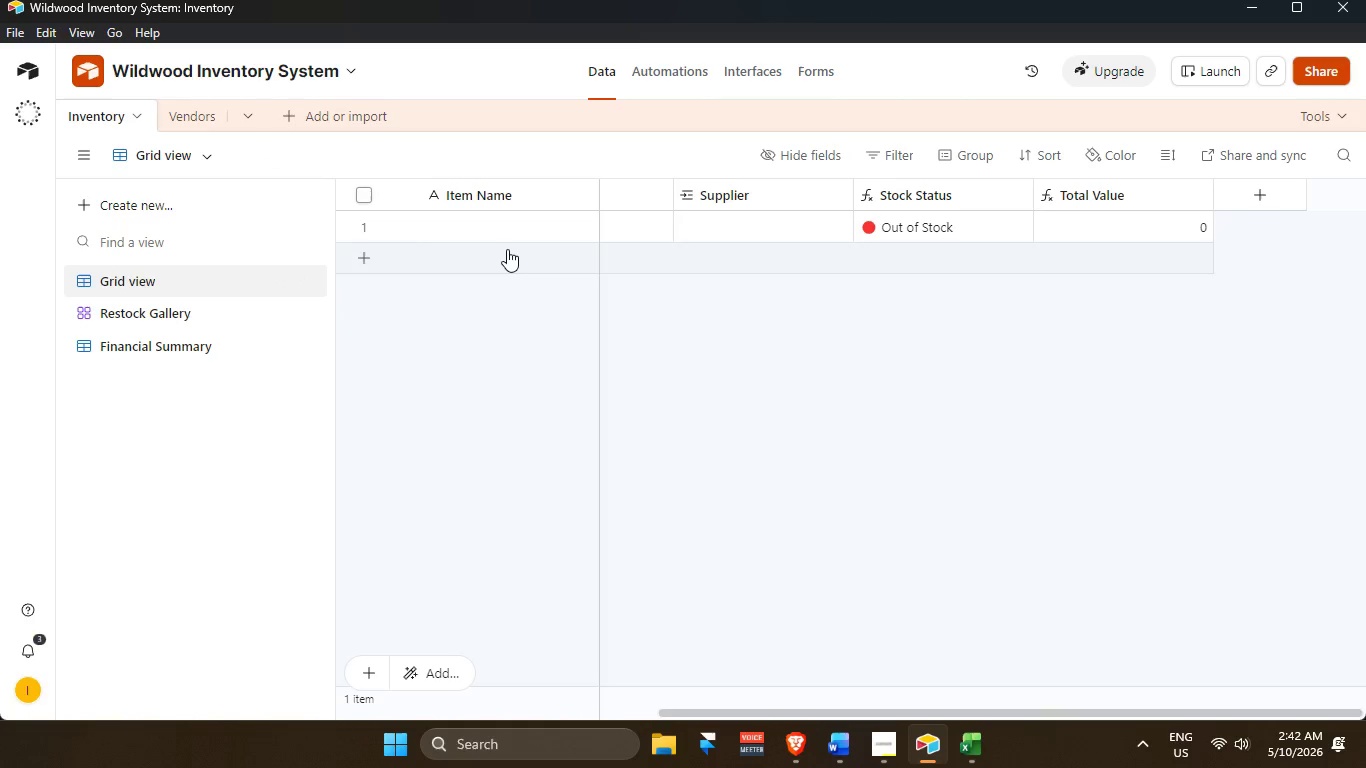 
scroll: coordinate [507, 249], scroll_direction: up, amount: 3.0
 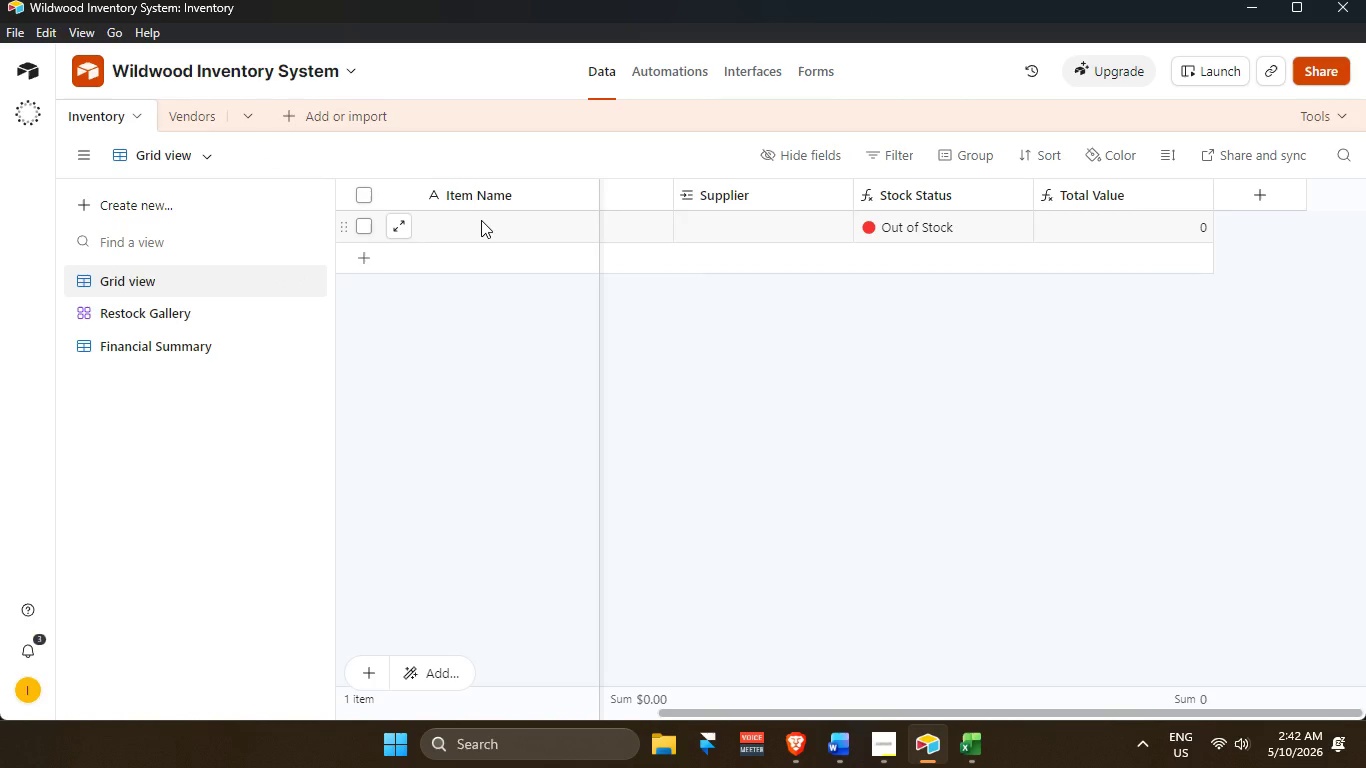 
left_click([481, 220])
 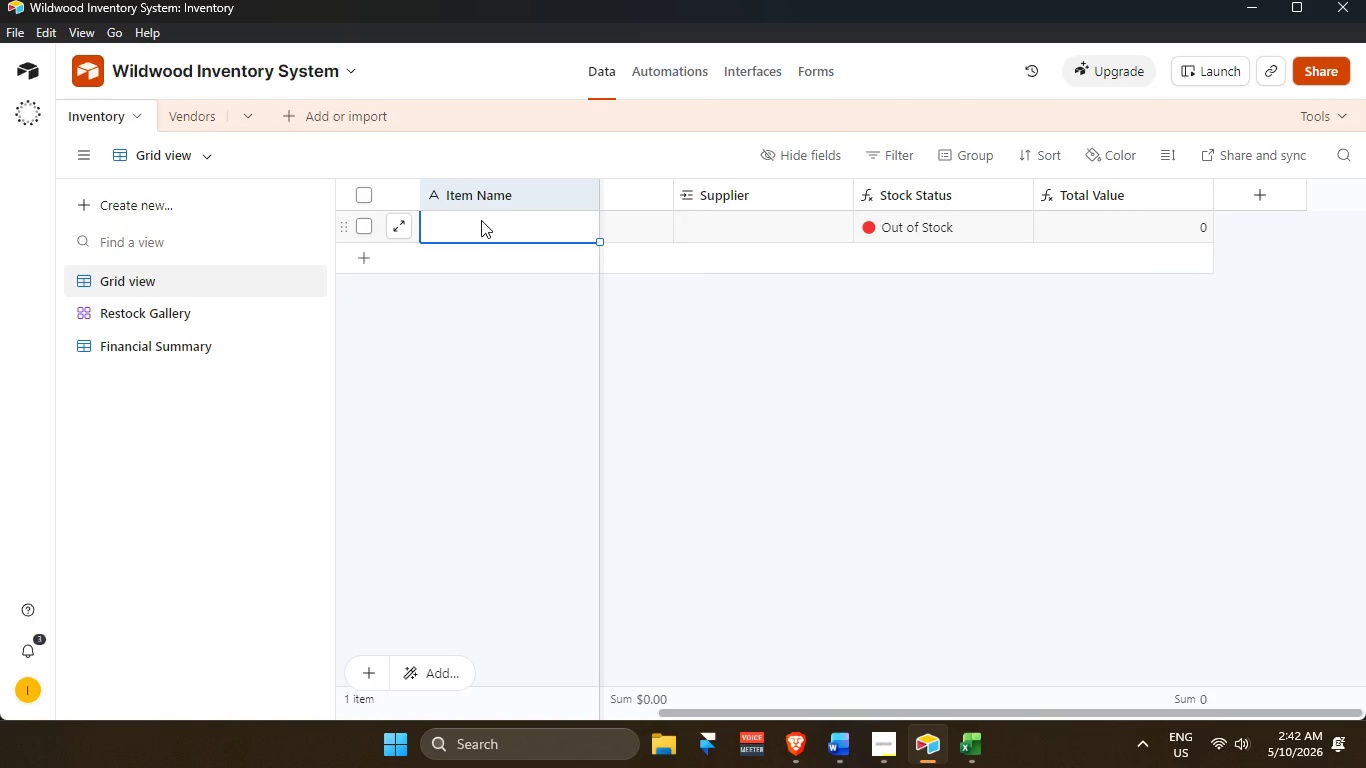 
key(Control+V)
 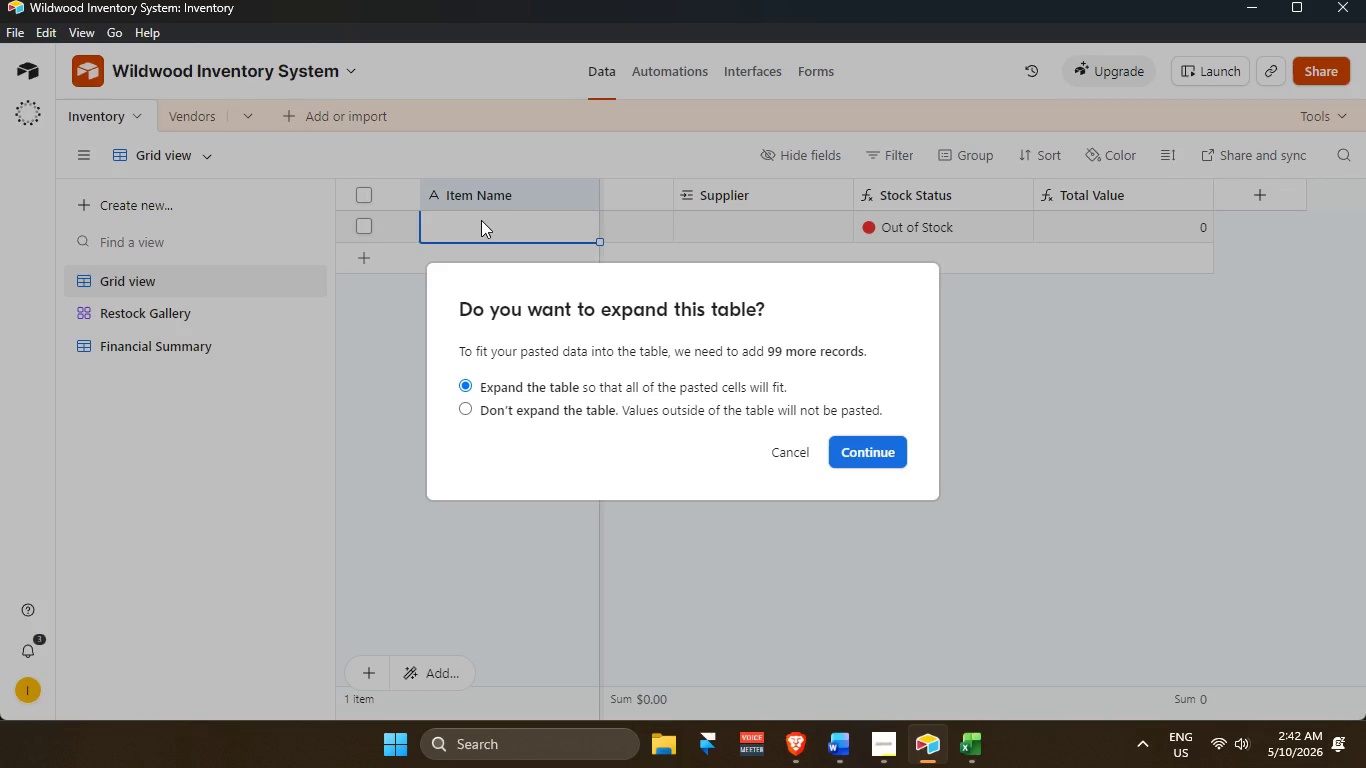 
scroll: coordinate [481, 220], scroll_direction: up, amount: 1.0
 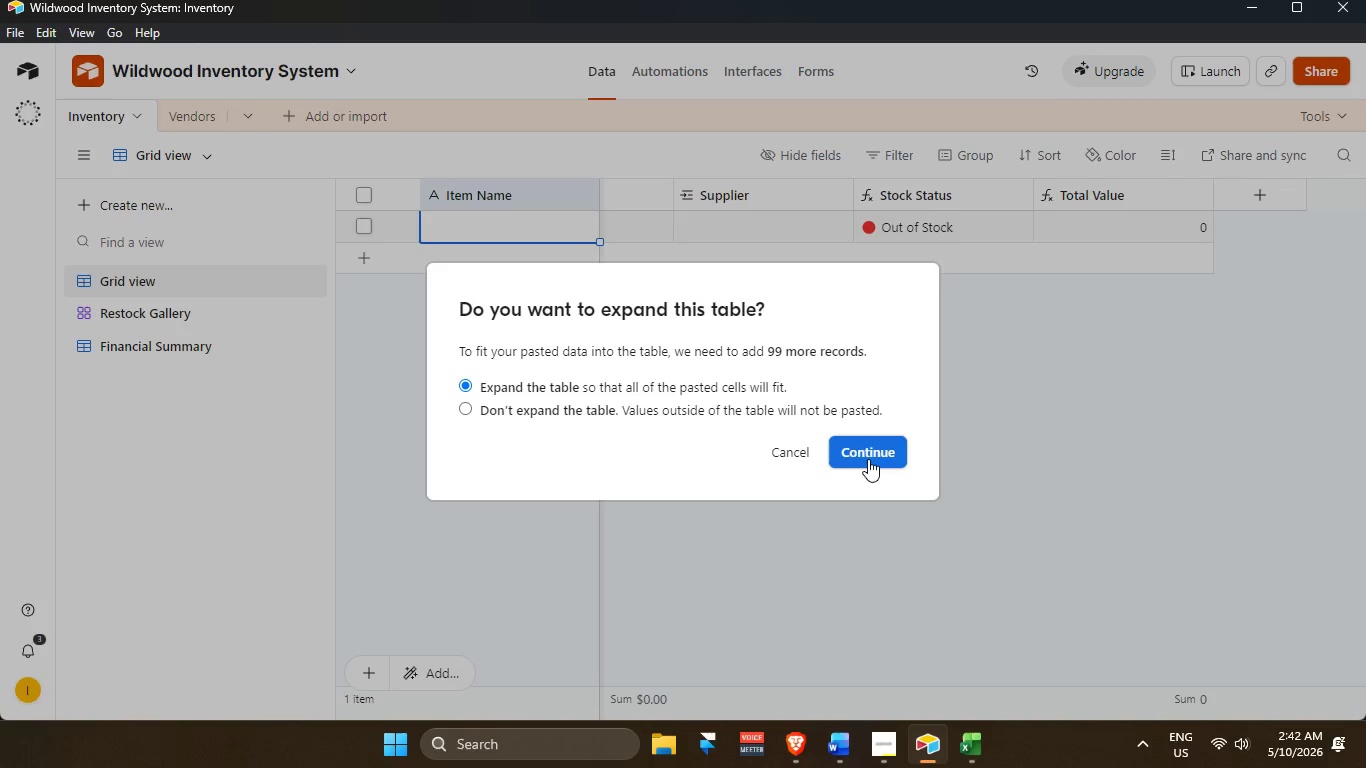 
left_click([871, 459])
 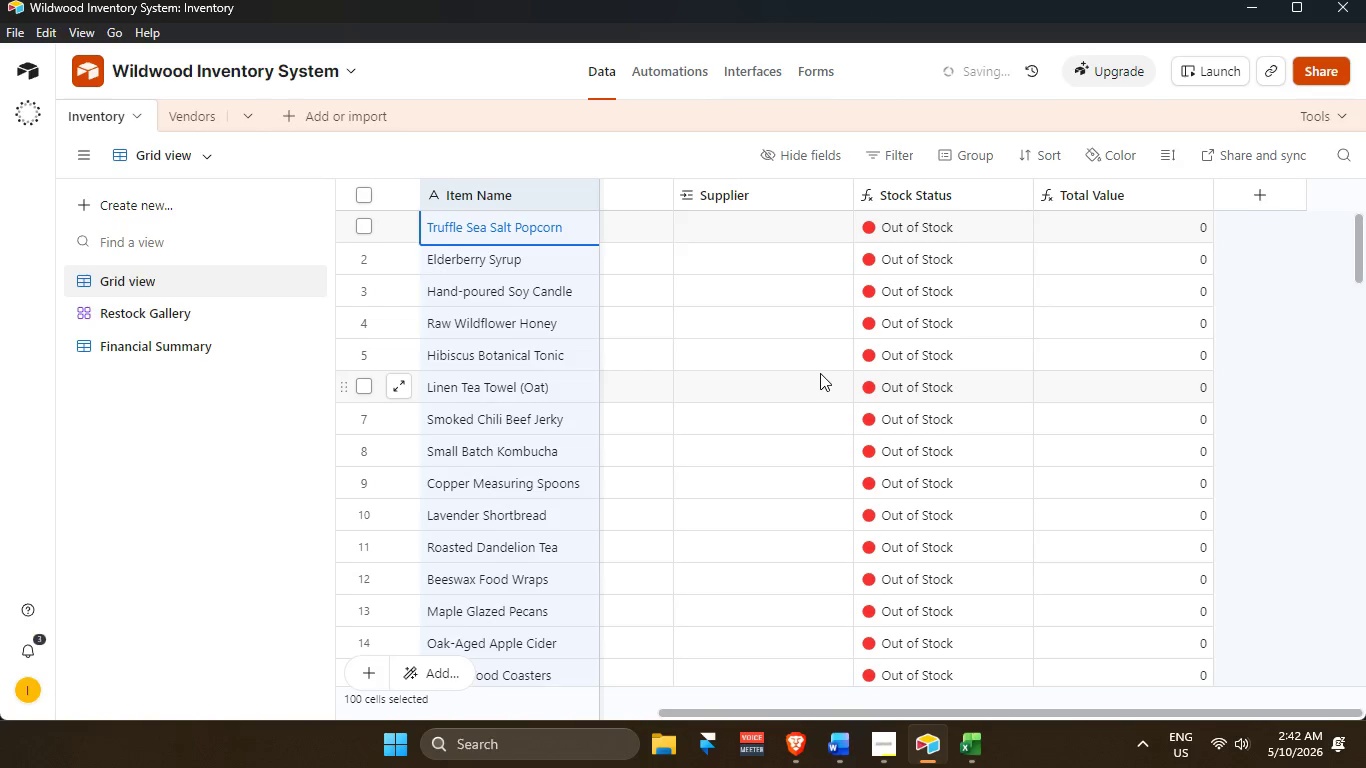 
scroll: coordinate [820, 373], scroll_direction: up, amount: 4.0
 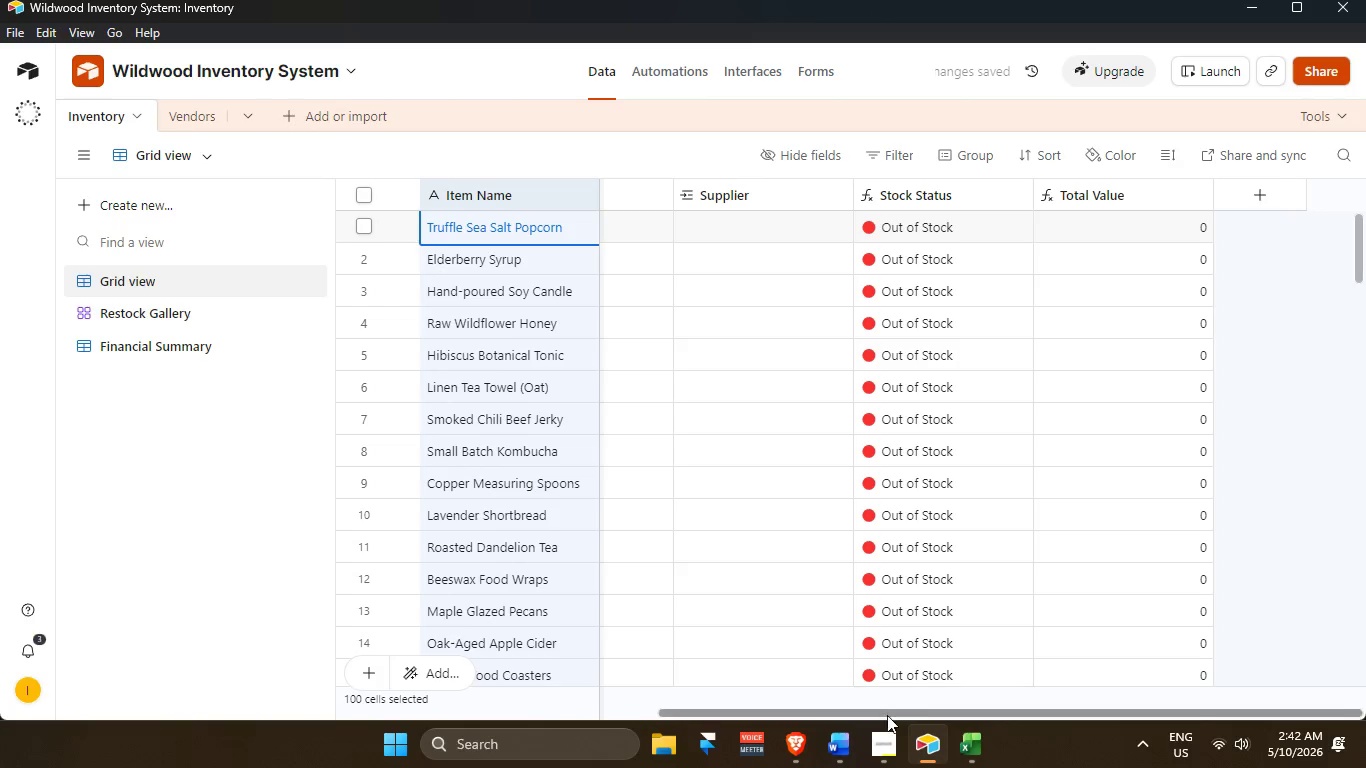 
left_click_drag(start_coordinate=[887, 713], to_coordinate=[648, 713])
 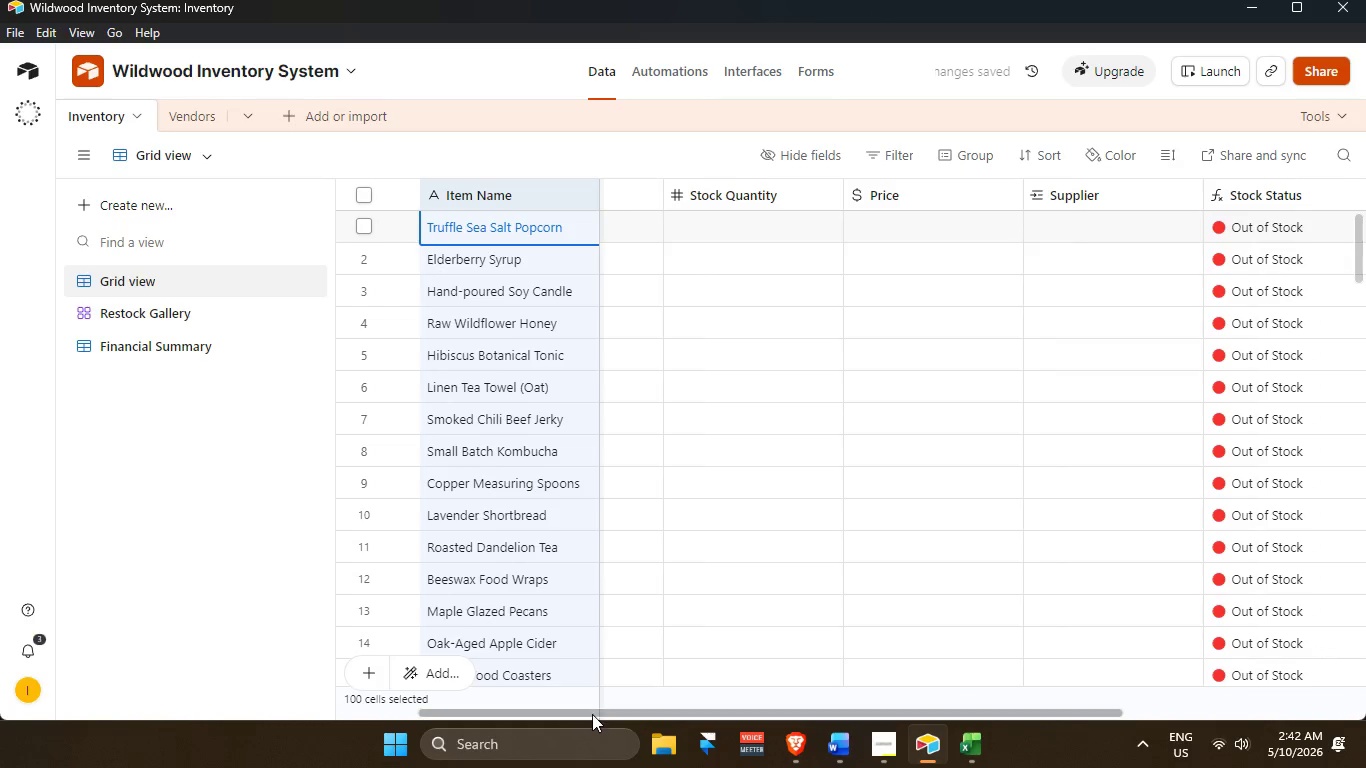 
left_click_drag(start_coordinate=[592, 714], to_coordinate=[295, 709])
 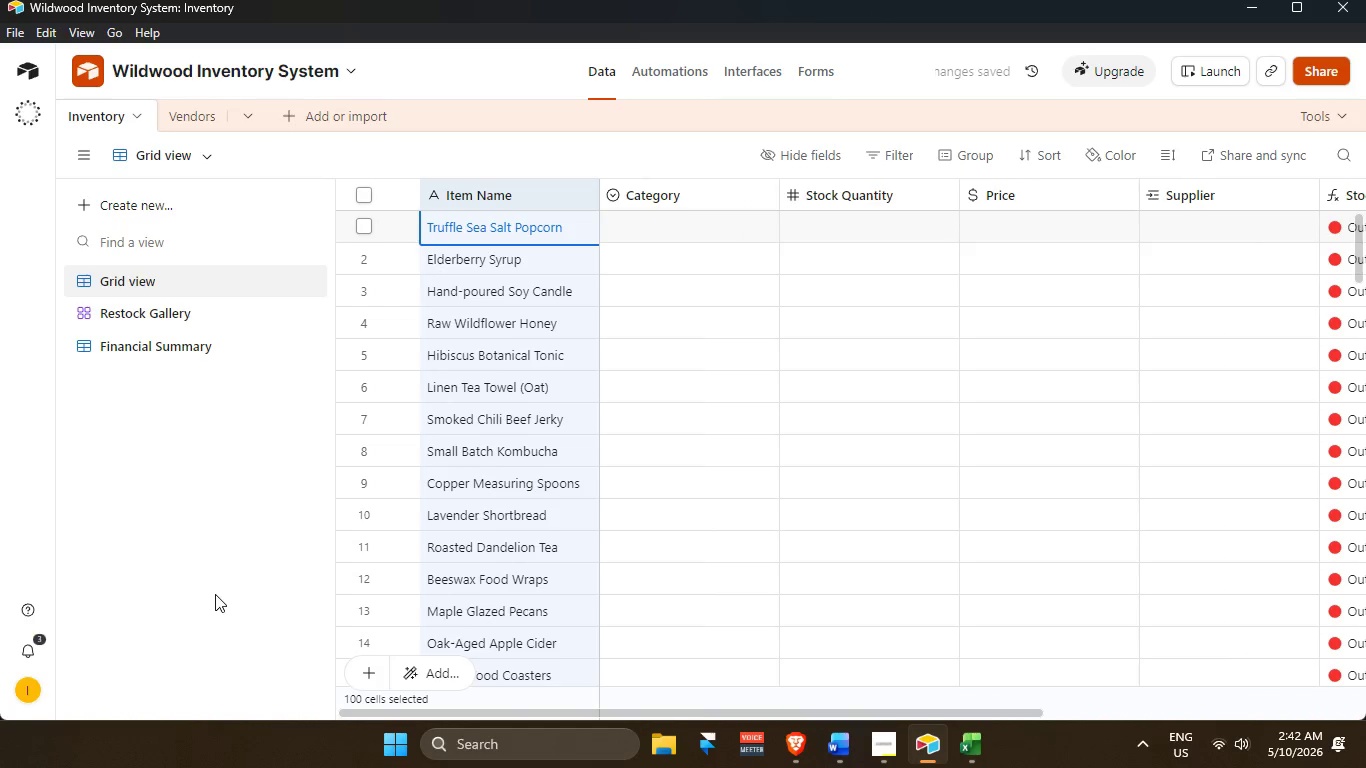 
left_click([214, 592])
 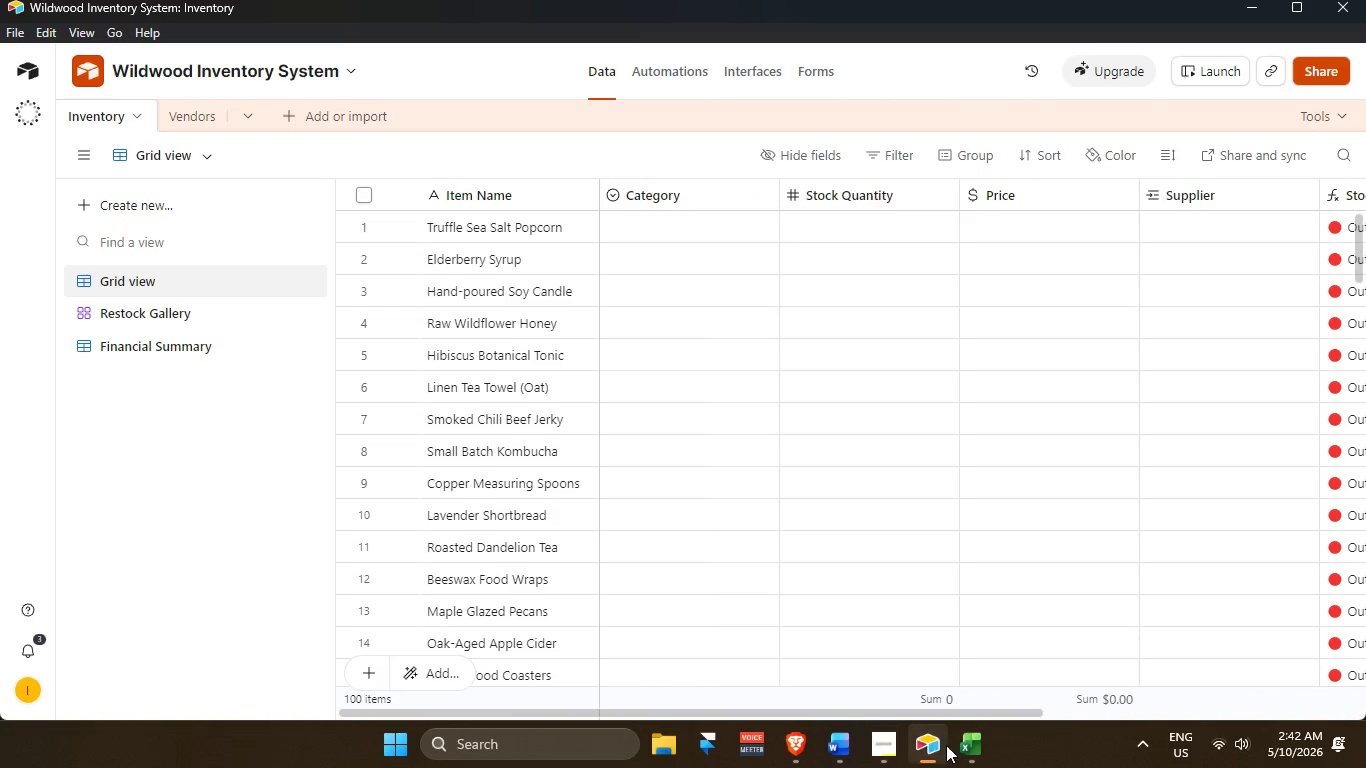 
left_click([973, 748])
 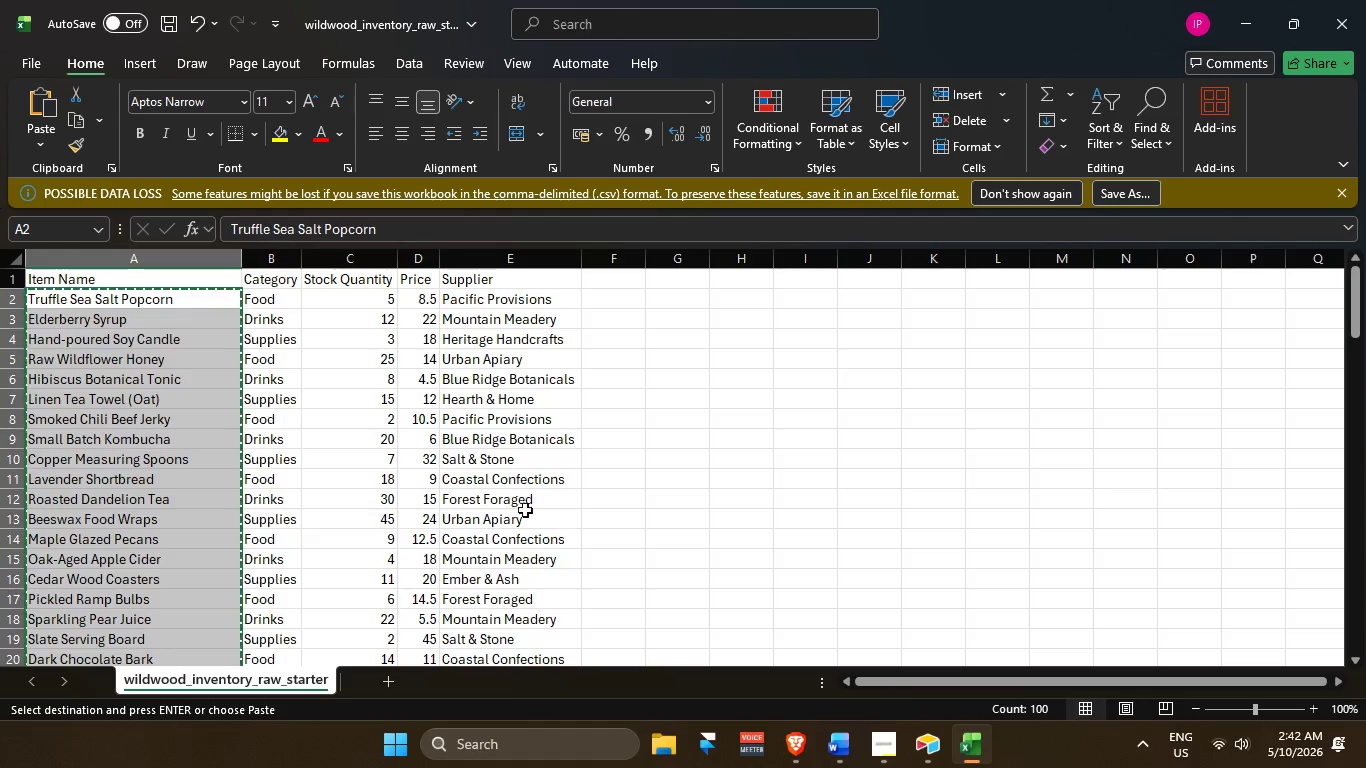 
scroll: coordinate [467, 462], scroll_direction: up, amount: 4.0
 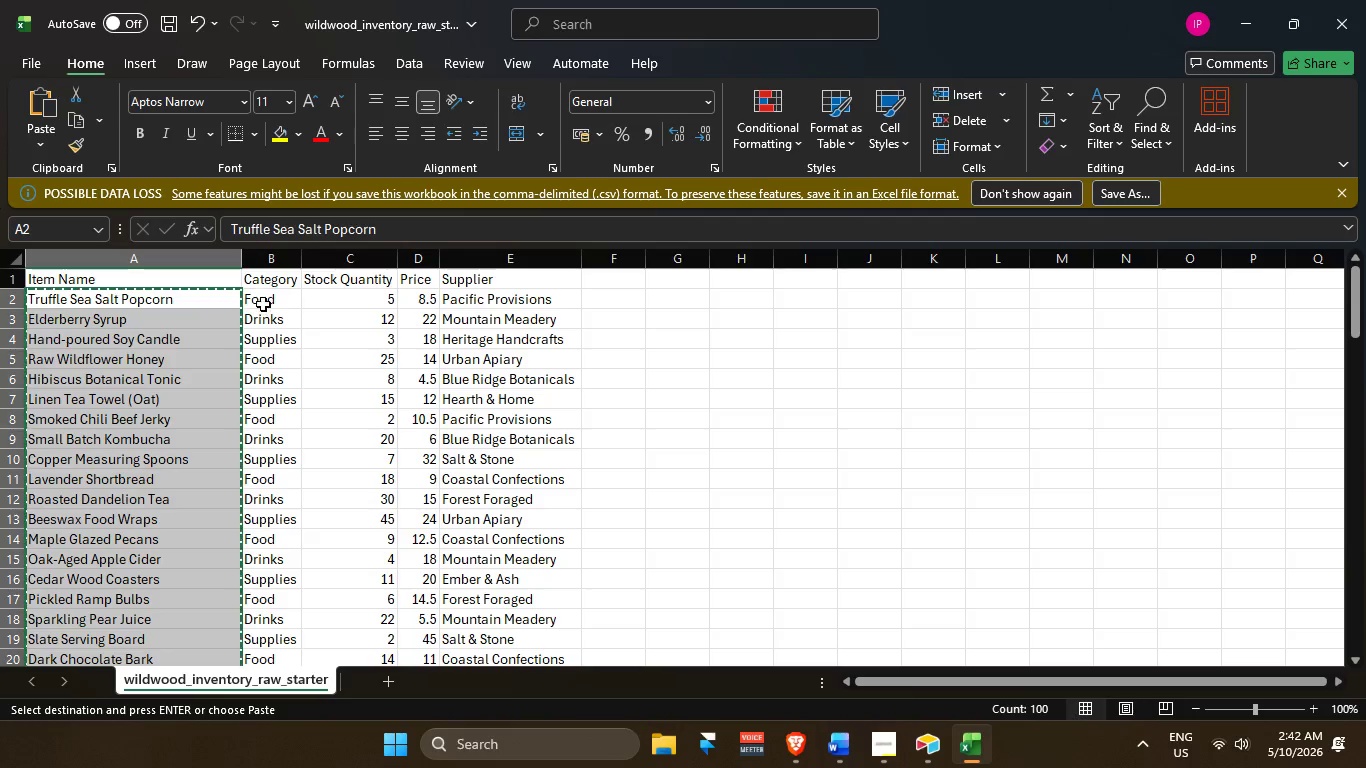 
left_click_drag(start_coordinate=[262, 303], to_coordinate=[278, 615])
 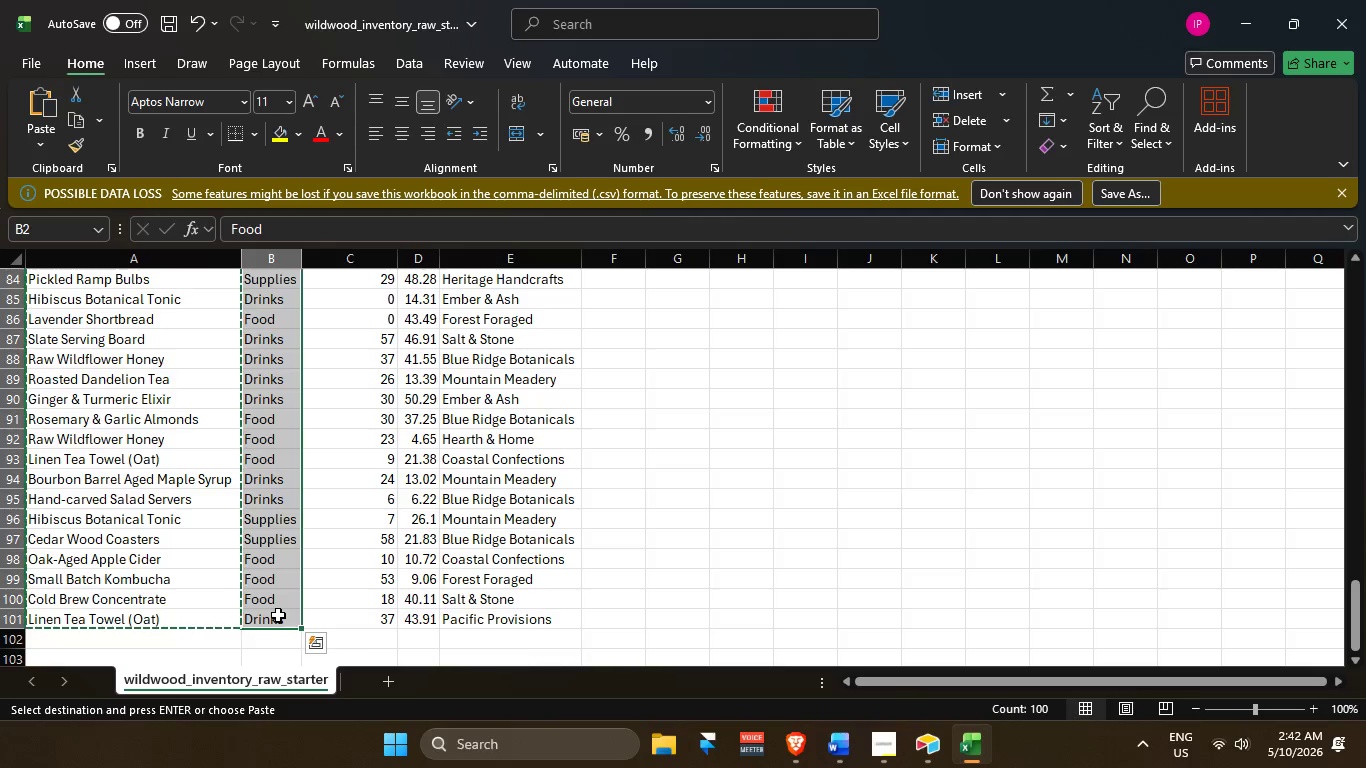 
key(Control+C)
 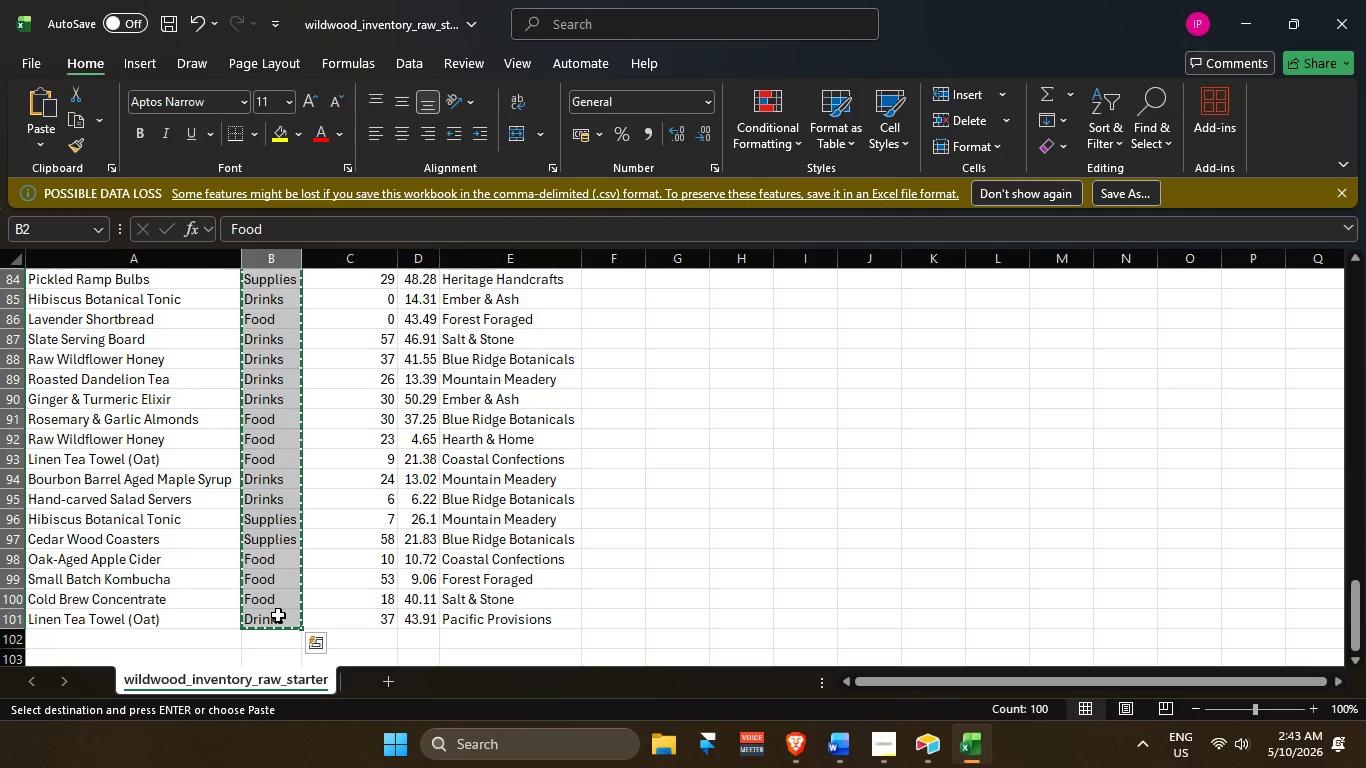 
wait(38.33)
 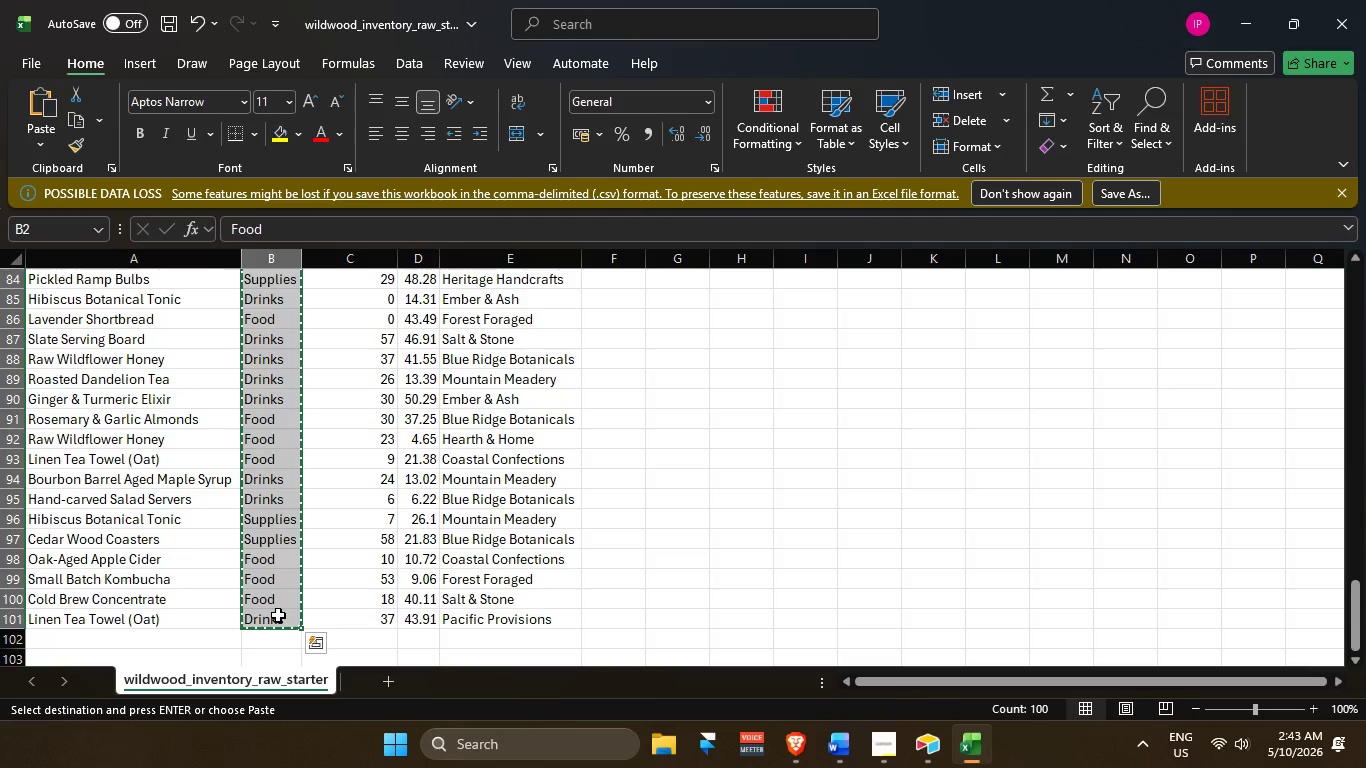 
right_click([278, 489])
 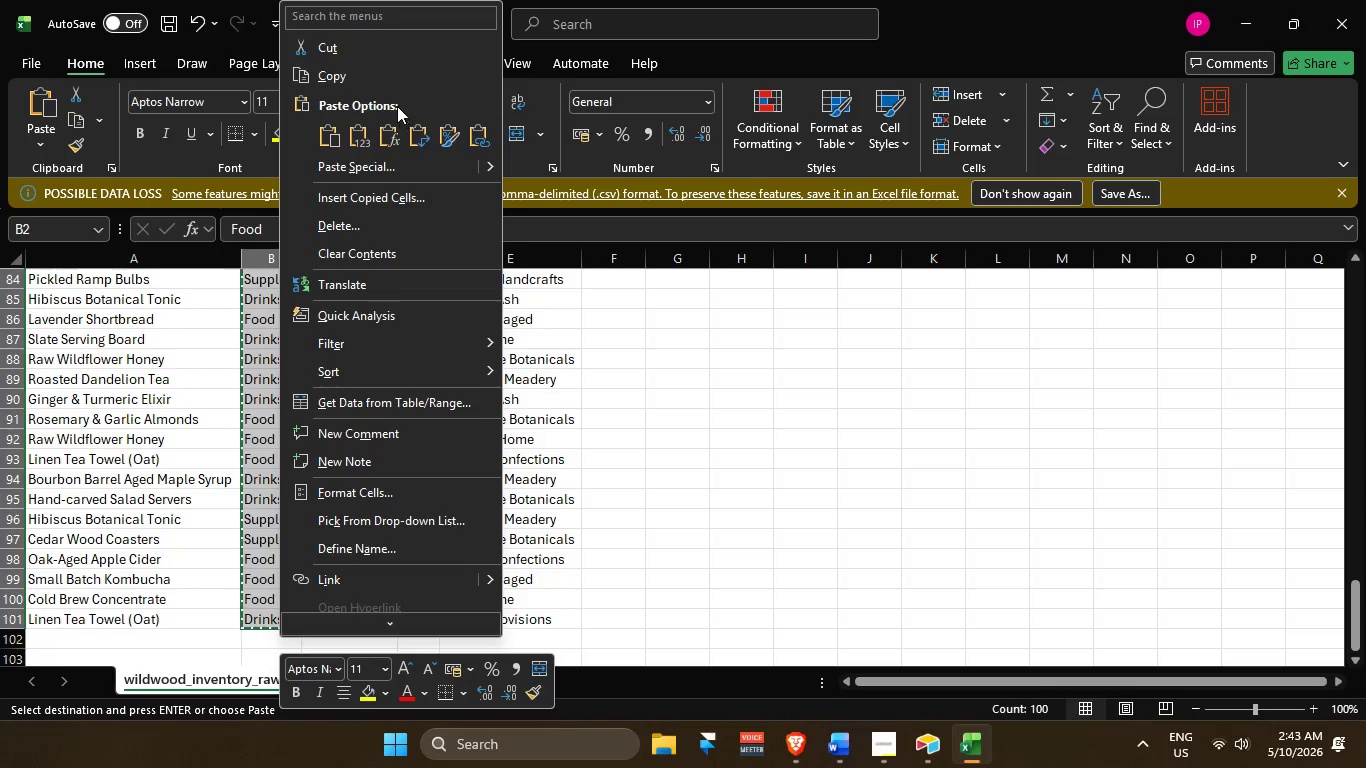 
left_click([381, 75])
 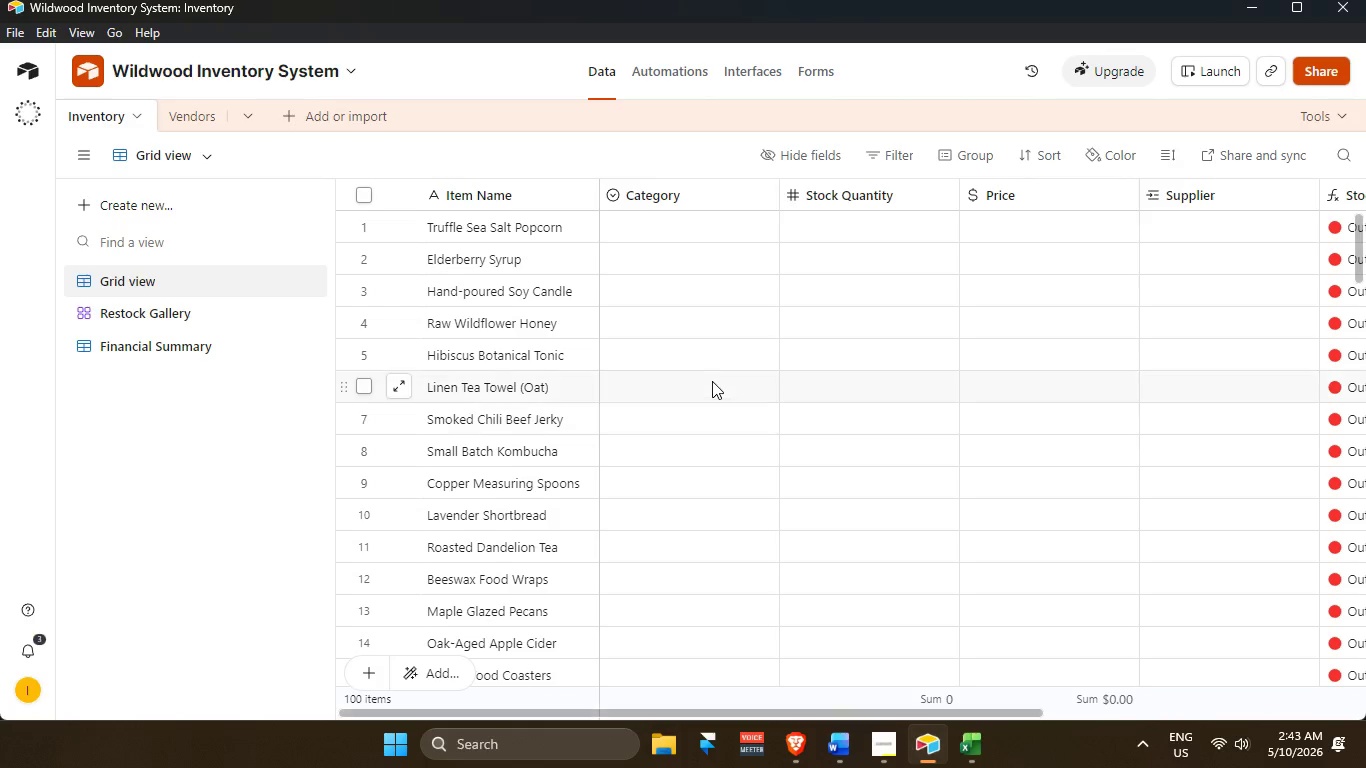 
scroll: coordinate [670, 227], scroll_direction: up, amount: 1.0
 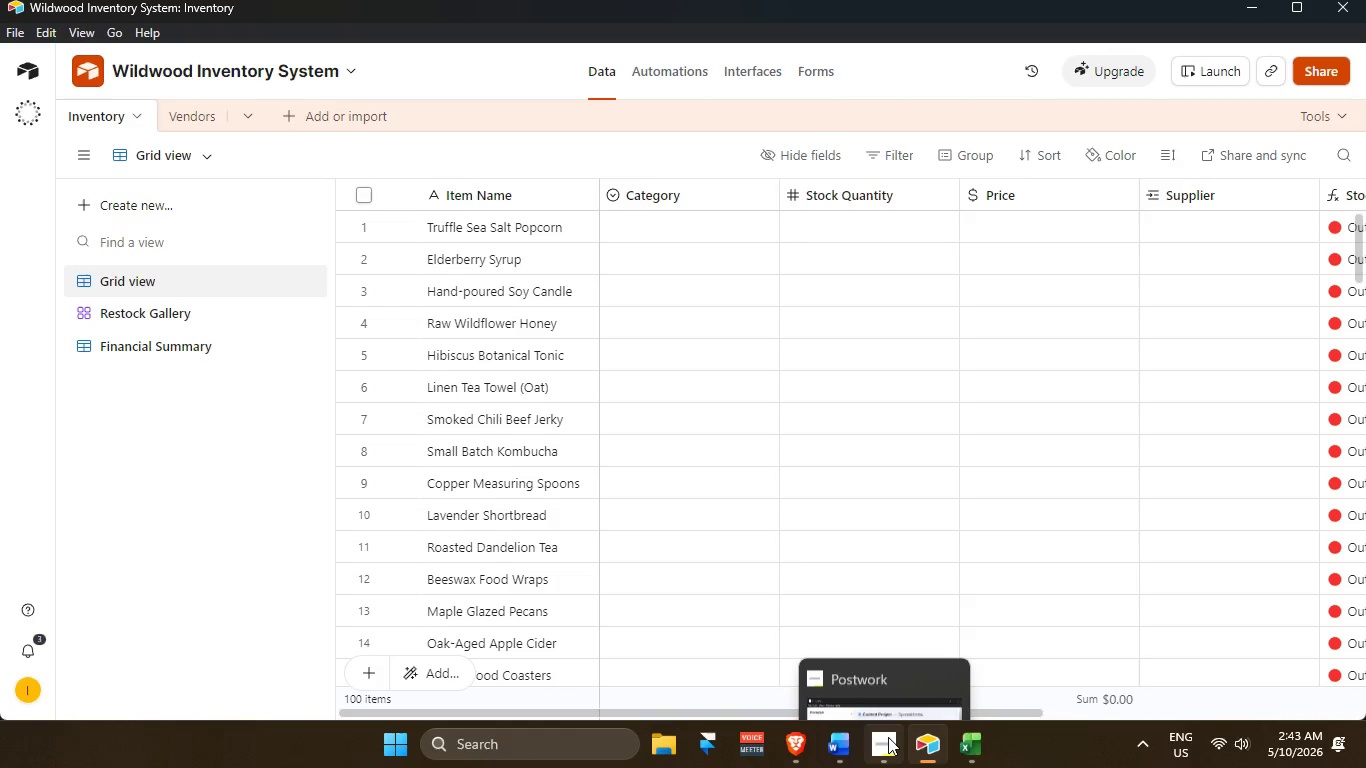 
left_click([966, 741])
 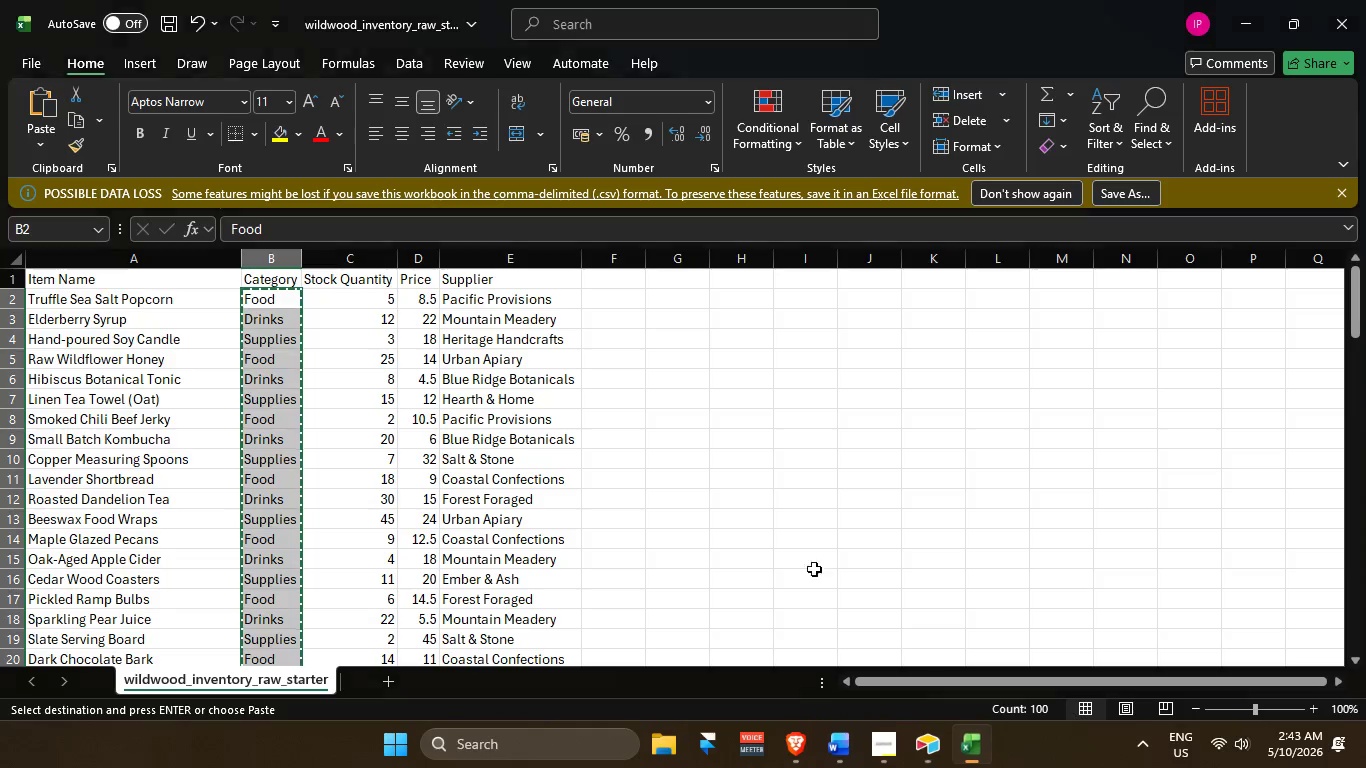 
scroll: coordinate [441, 430], scroll_direction: up, amount: 16.0
 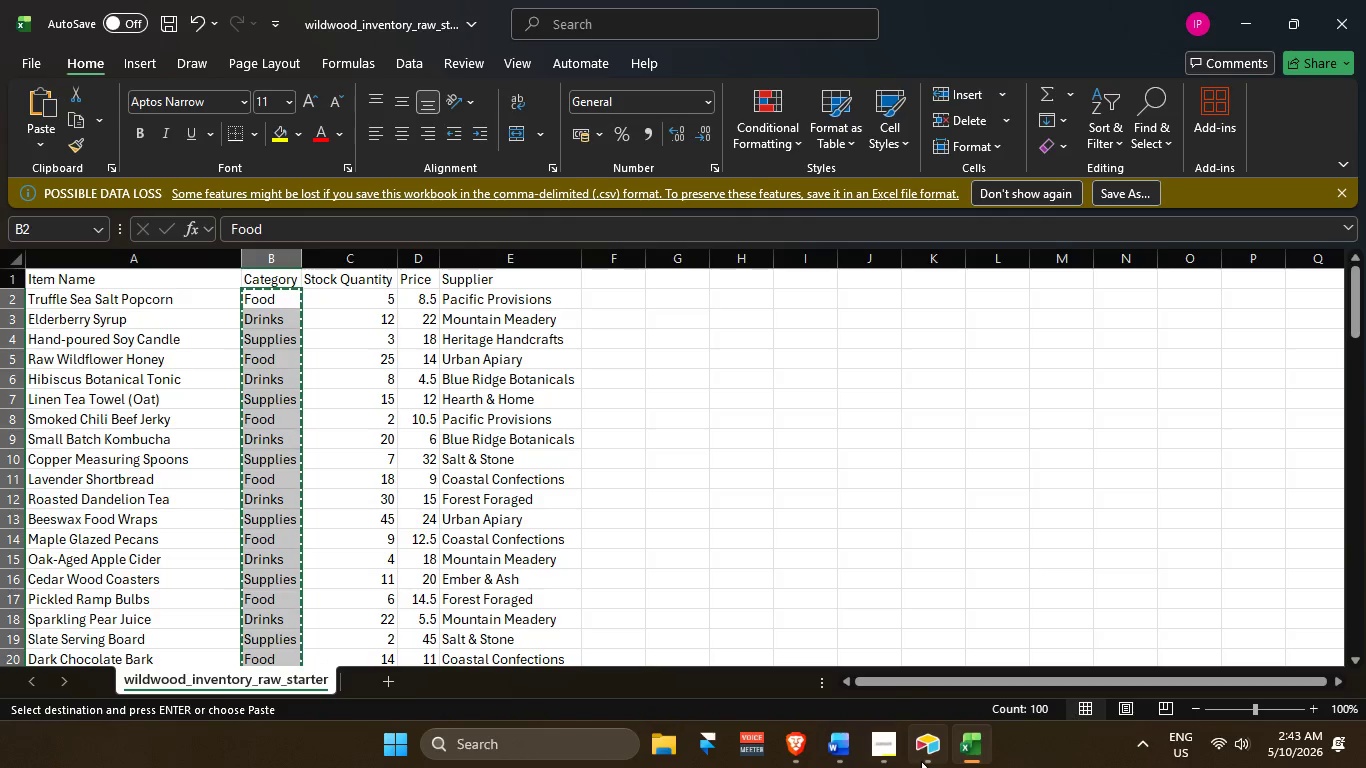 
left_click([924, 758])
 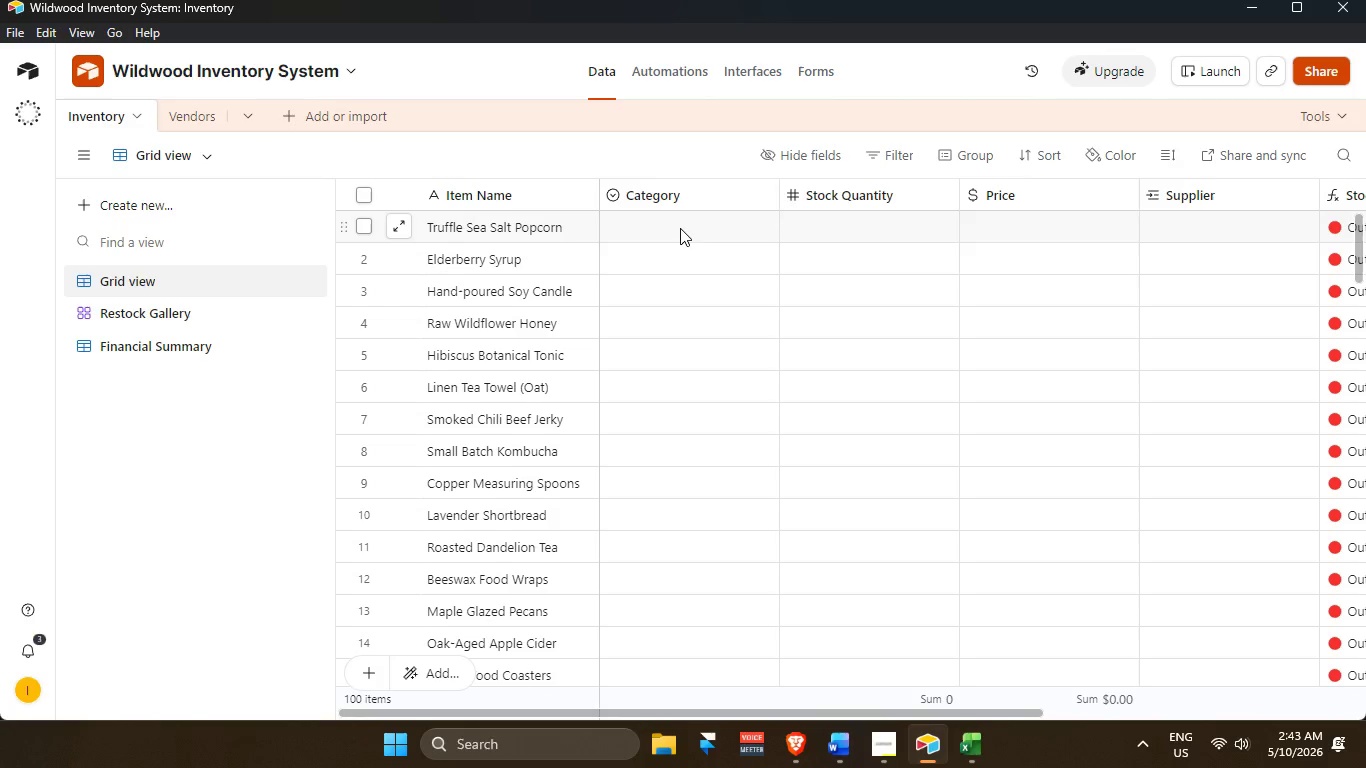 
left_click([680, 225])
 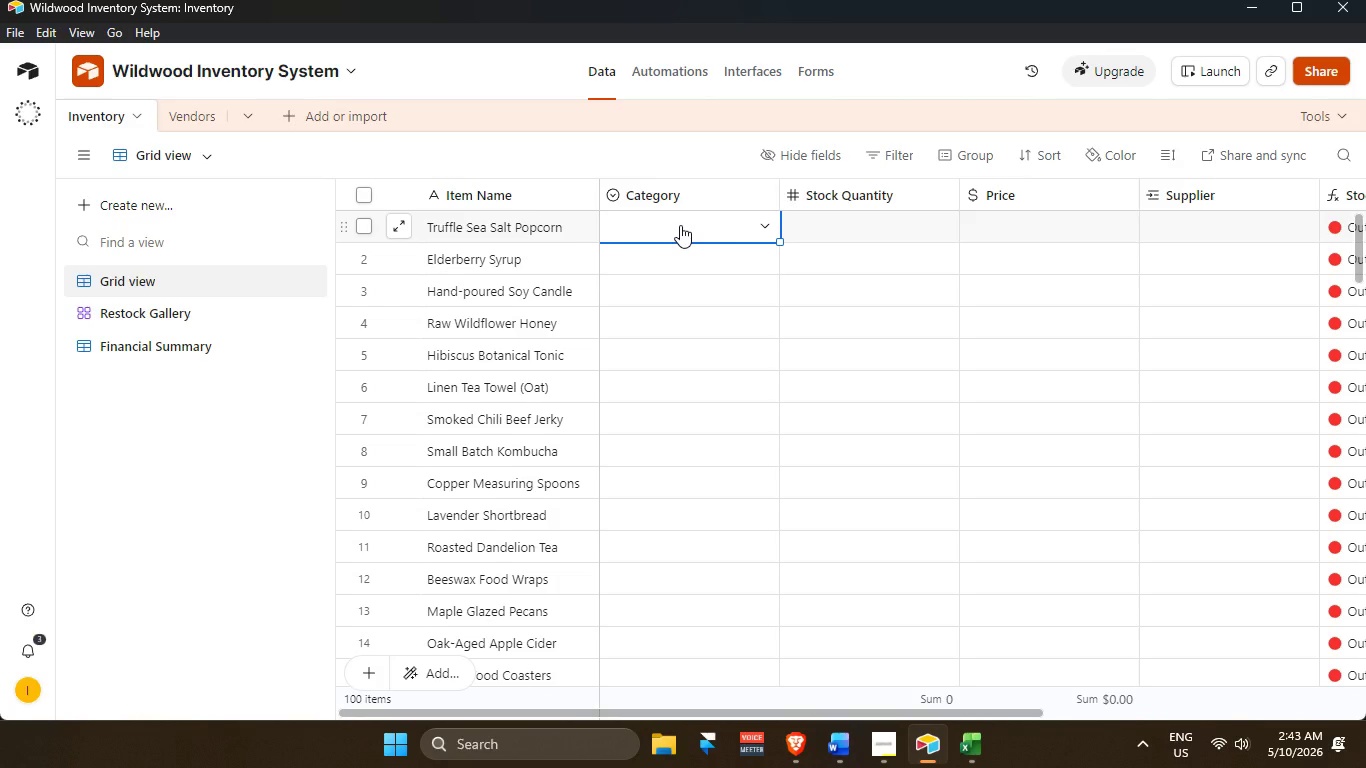 
key(Control+V)
 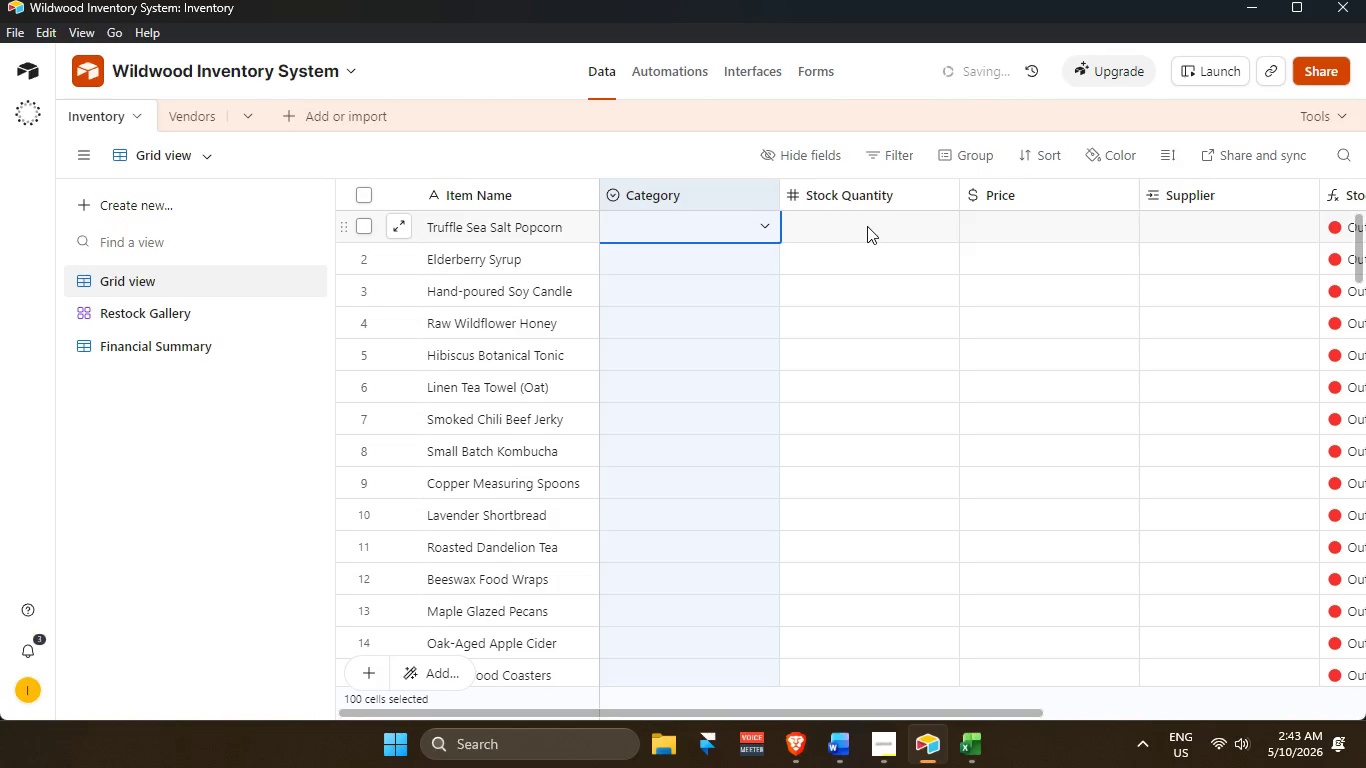 
left_click([867, 226])
 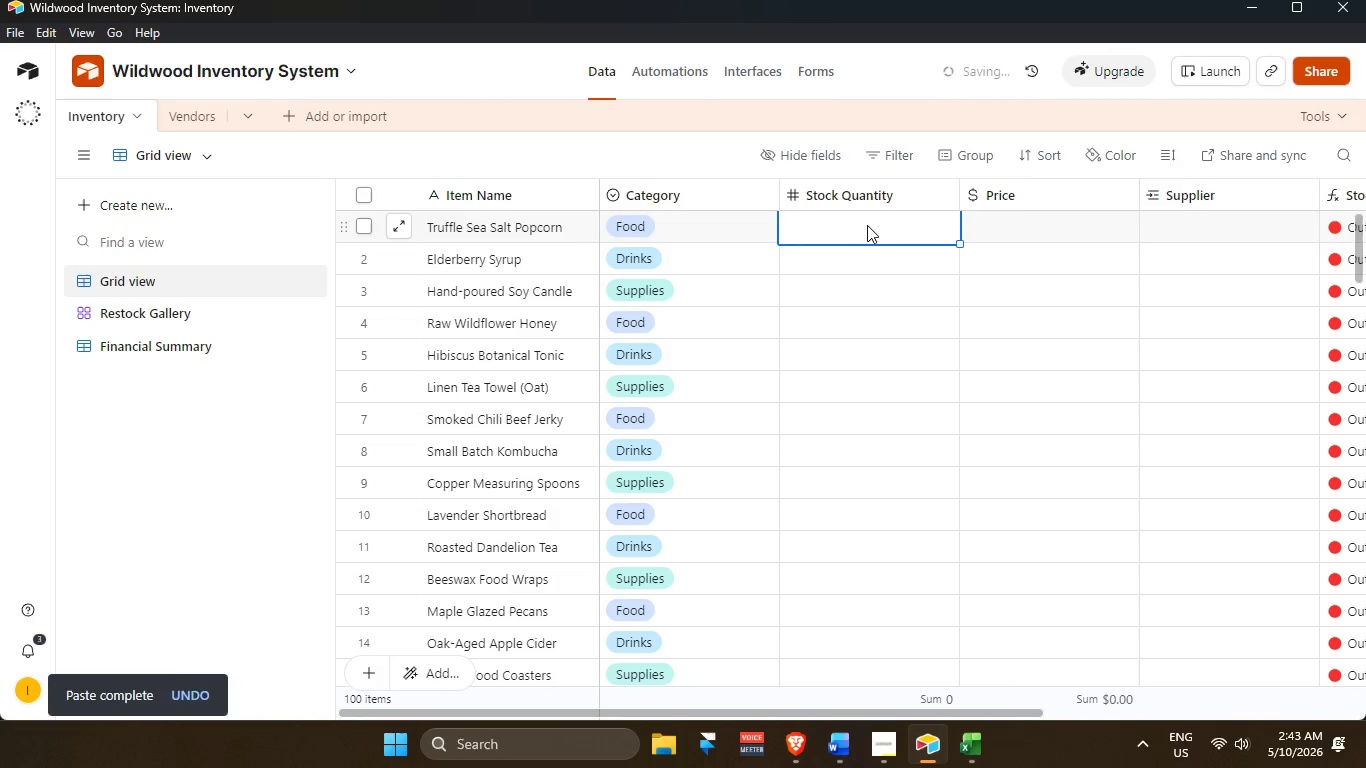 
key(Alt+AltLeft)
 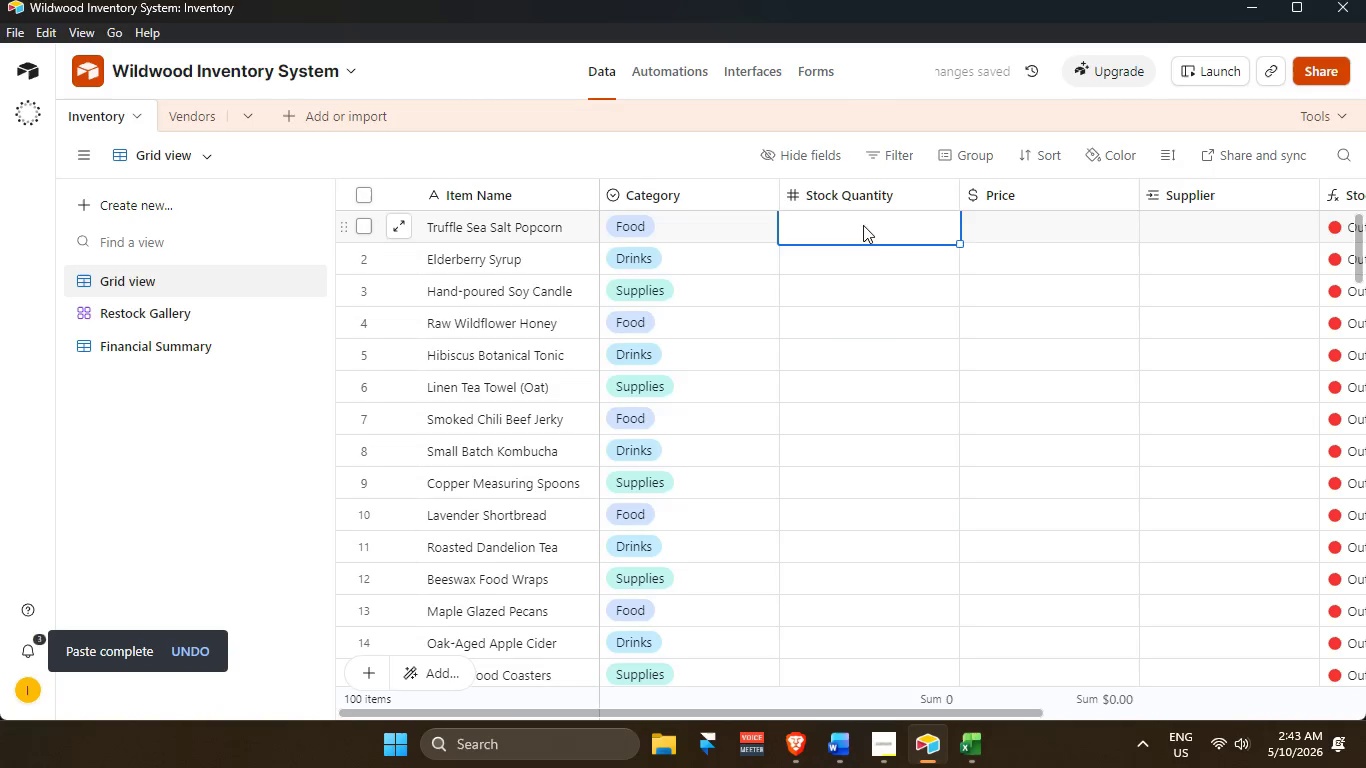 
key(Alt+Tab)
 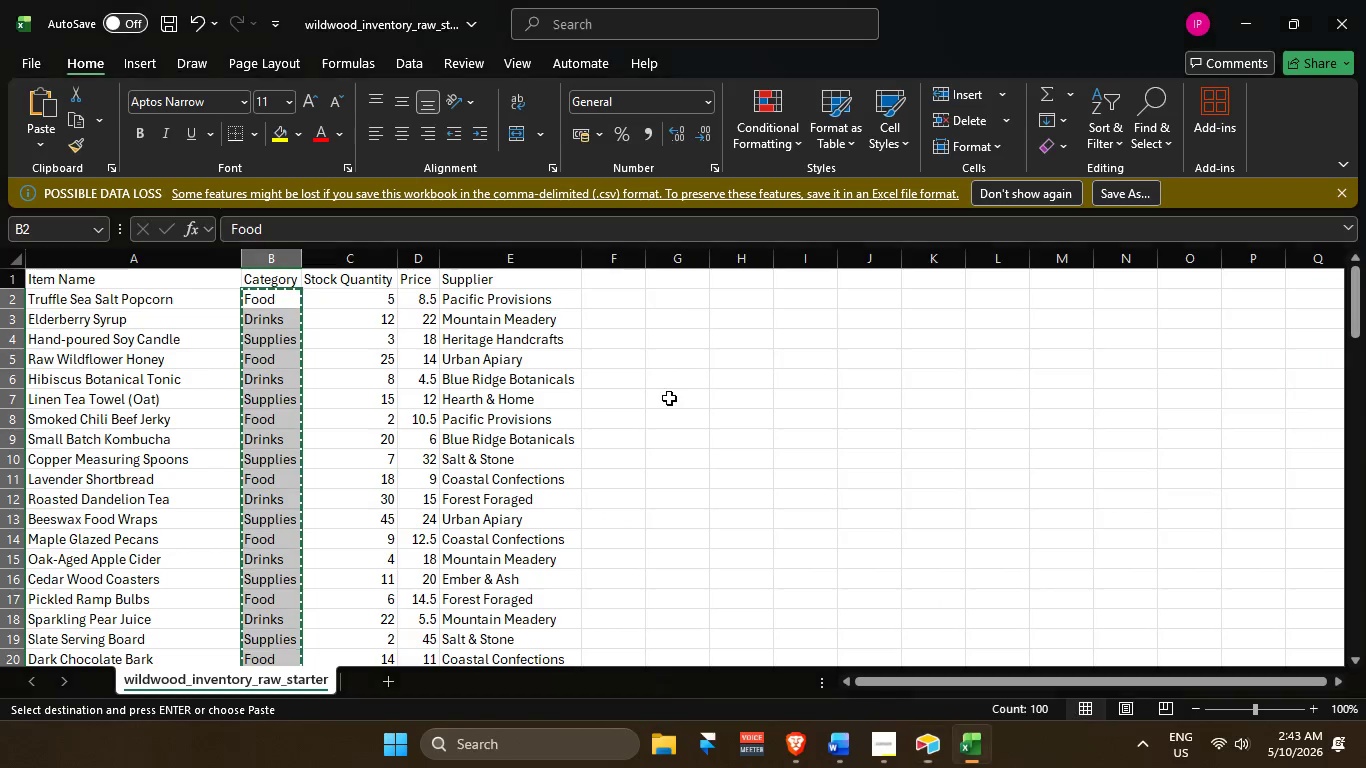 
scroll: coordinate [666, 401], scroll_direction: up, amount: 3.0
 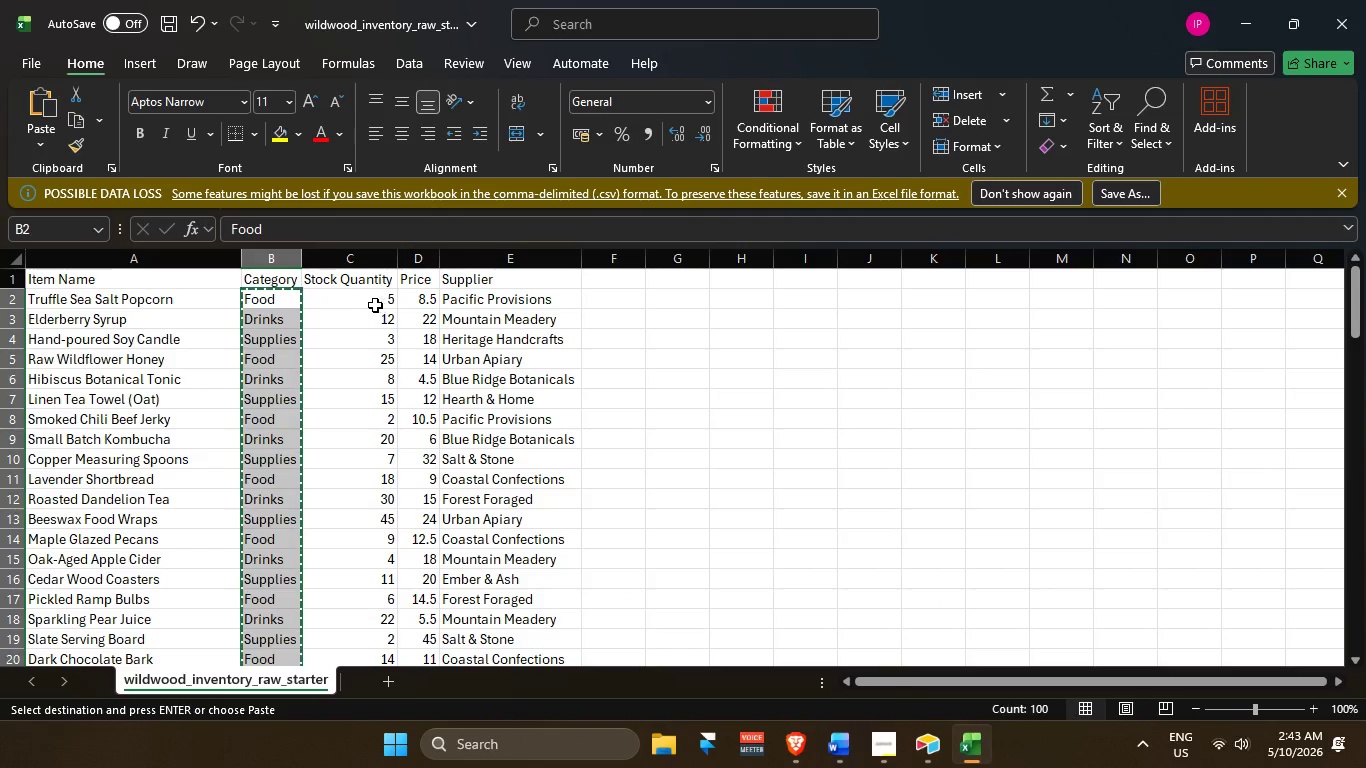 
left_click_drag(start_coordinate=[370, 303], to_coordinate=[355, 614])
 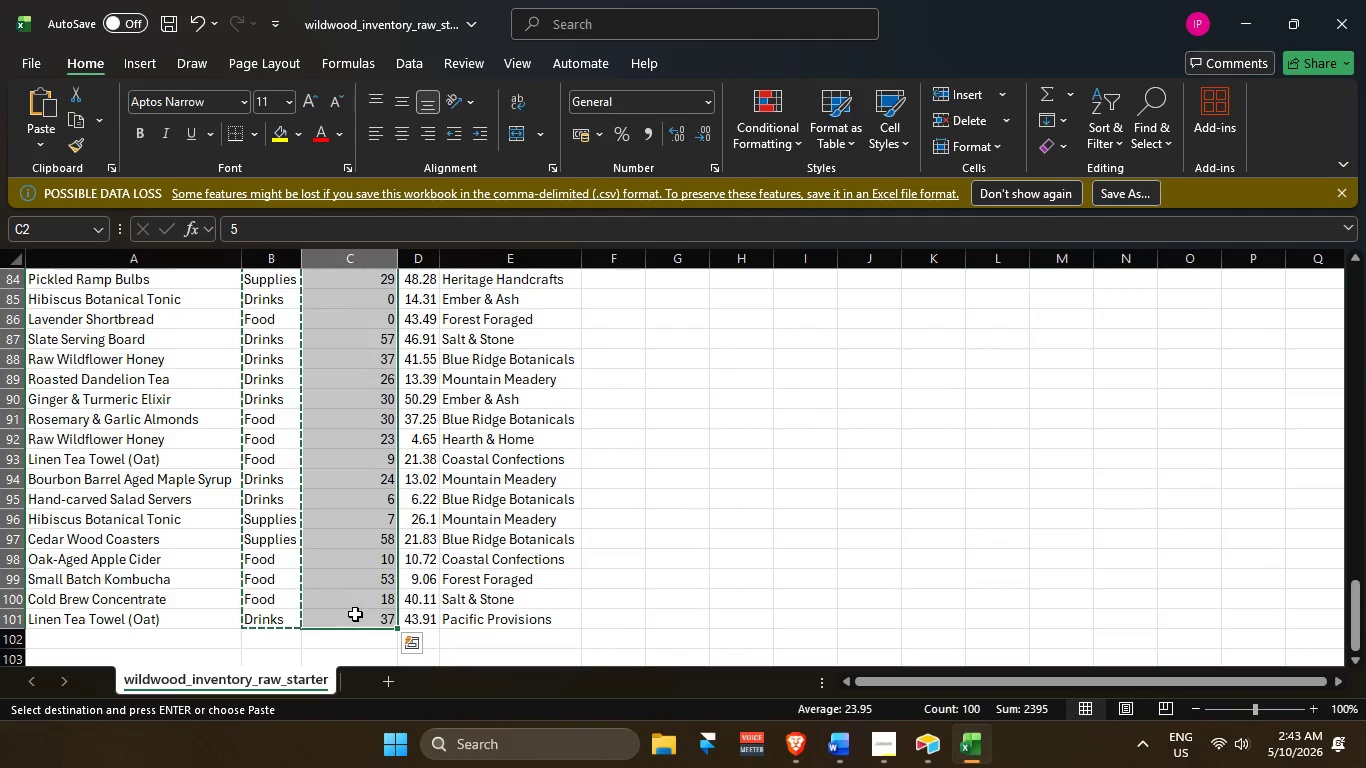 
key(Control+C)
 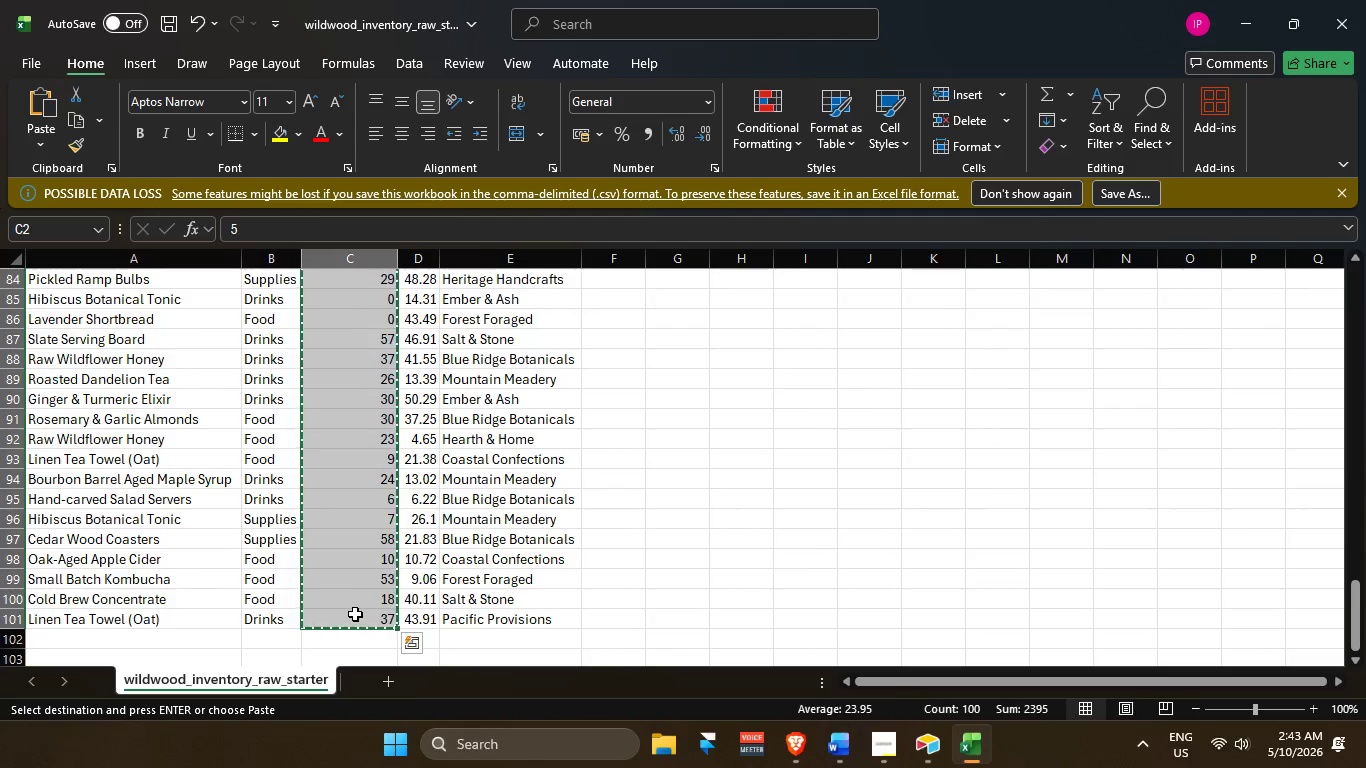 
key(Alt+AltLeft)
 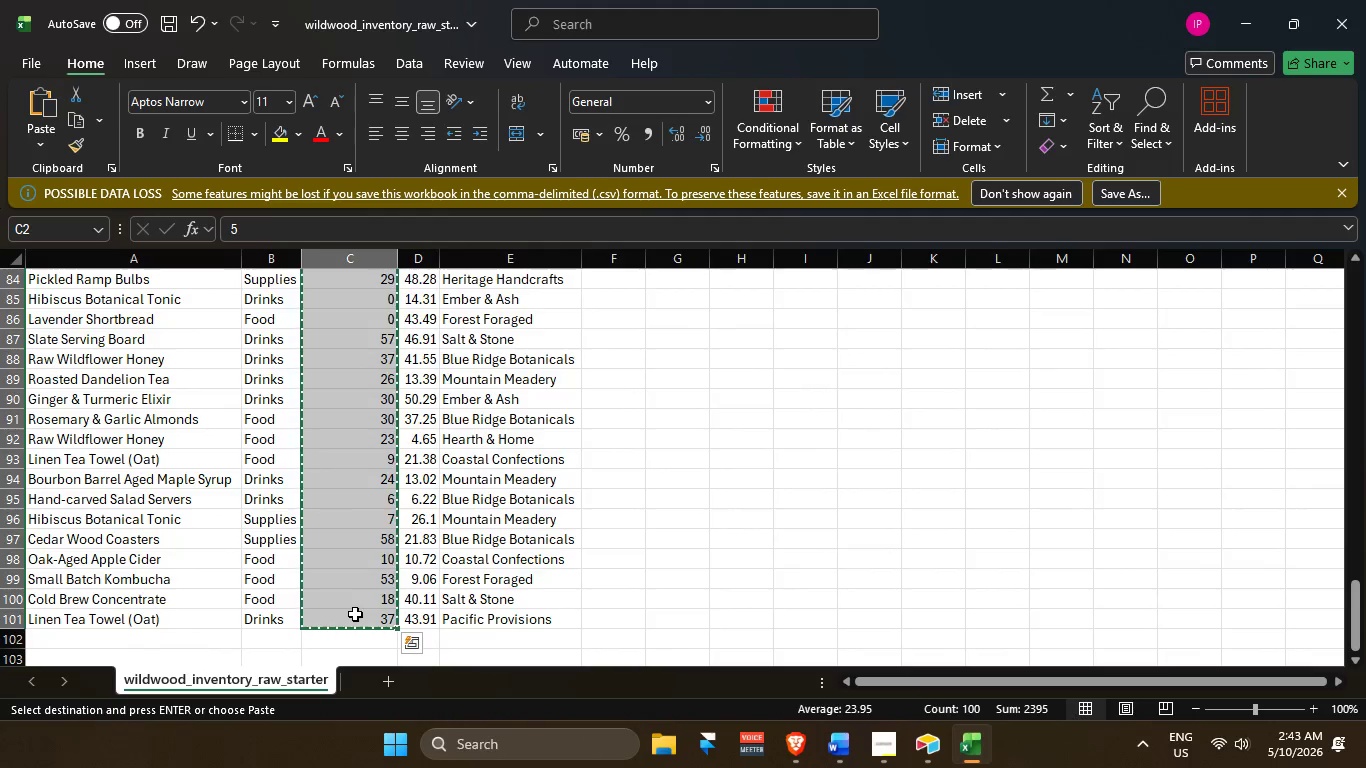 
key(Alt+Tab)
 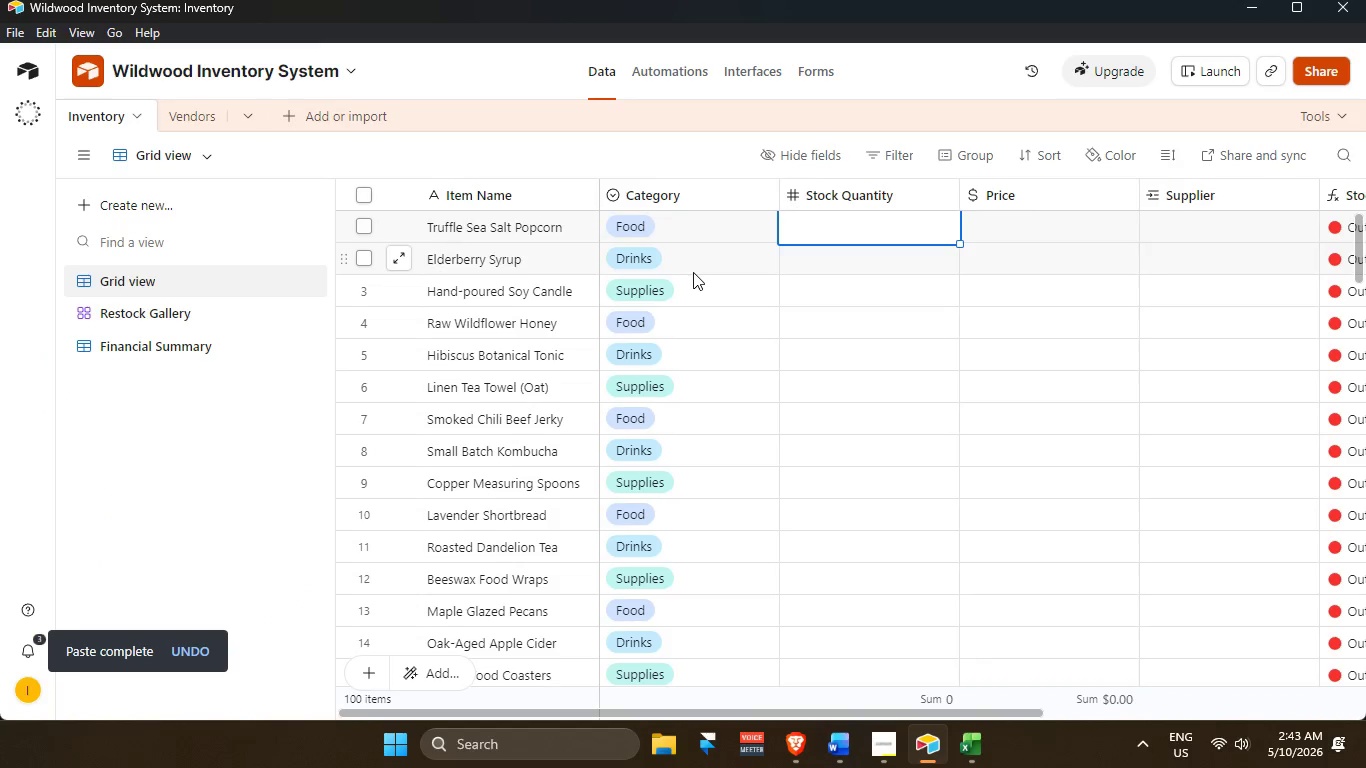 
key(Control+V)
 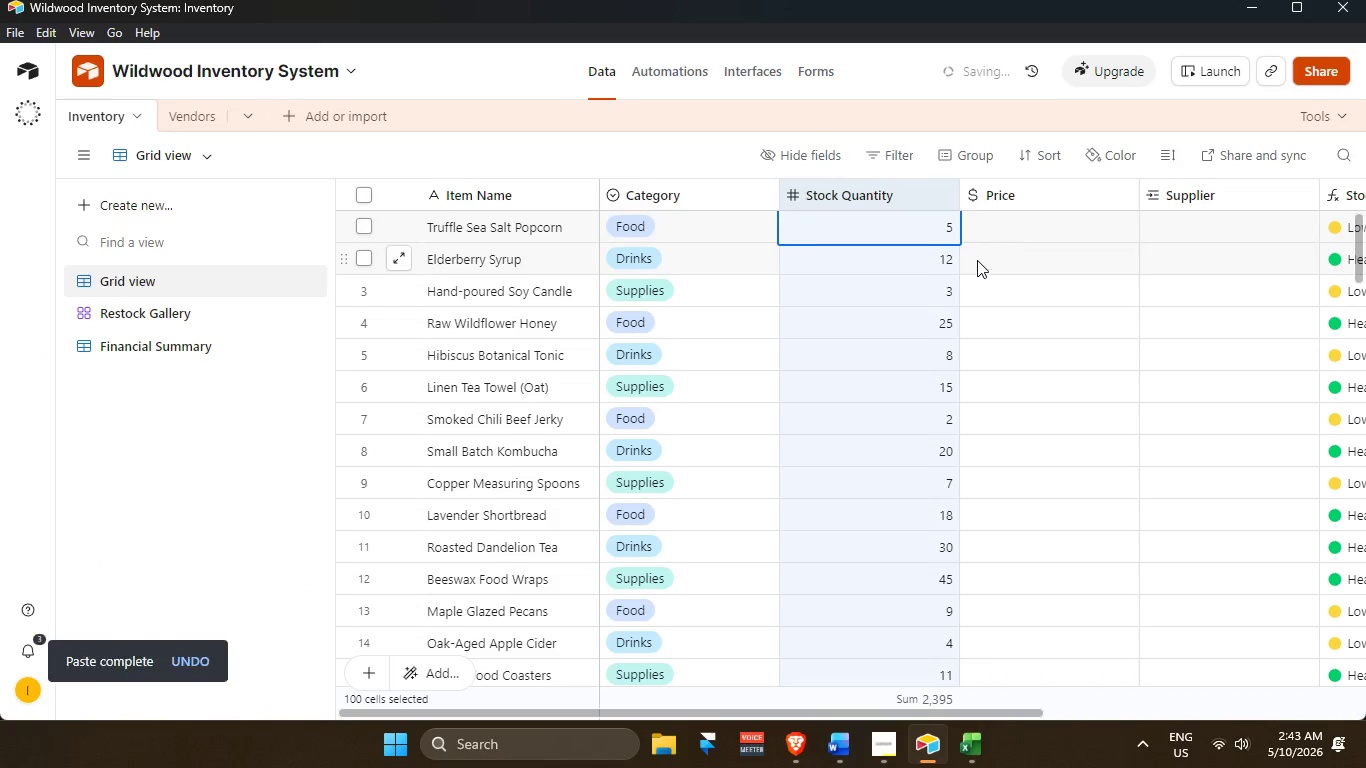 
left_click([1005, 230])
 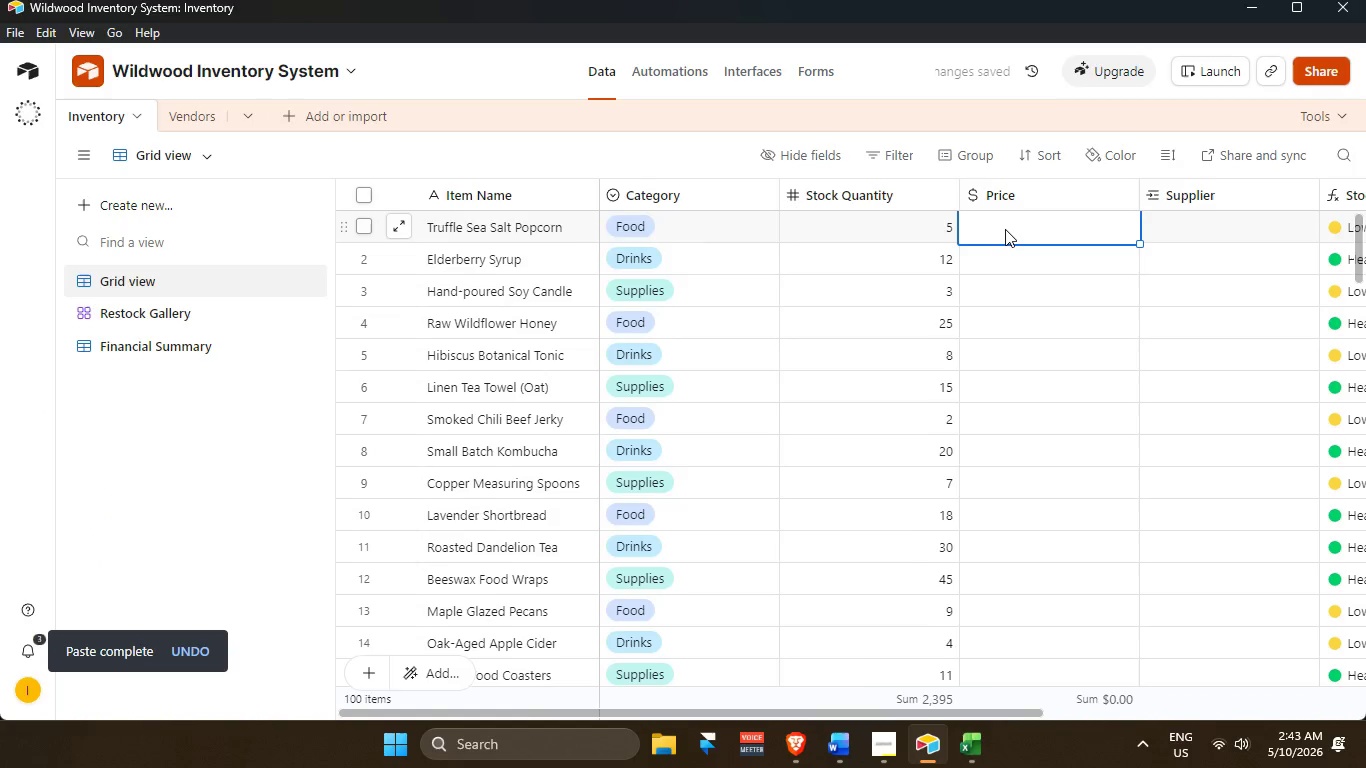 
key(Alt+AltLeft)
 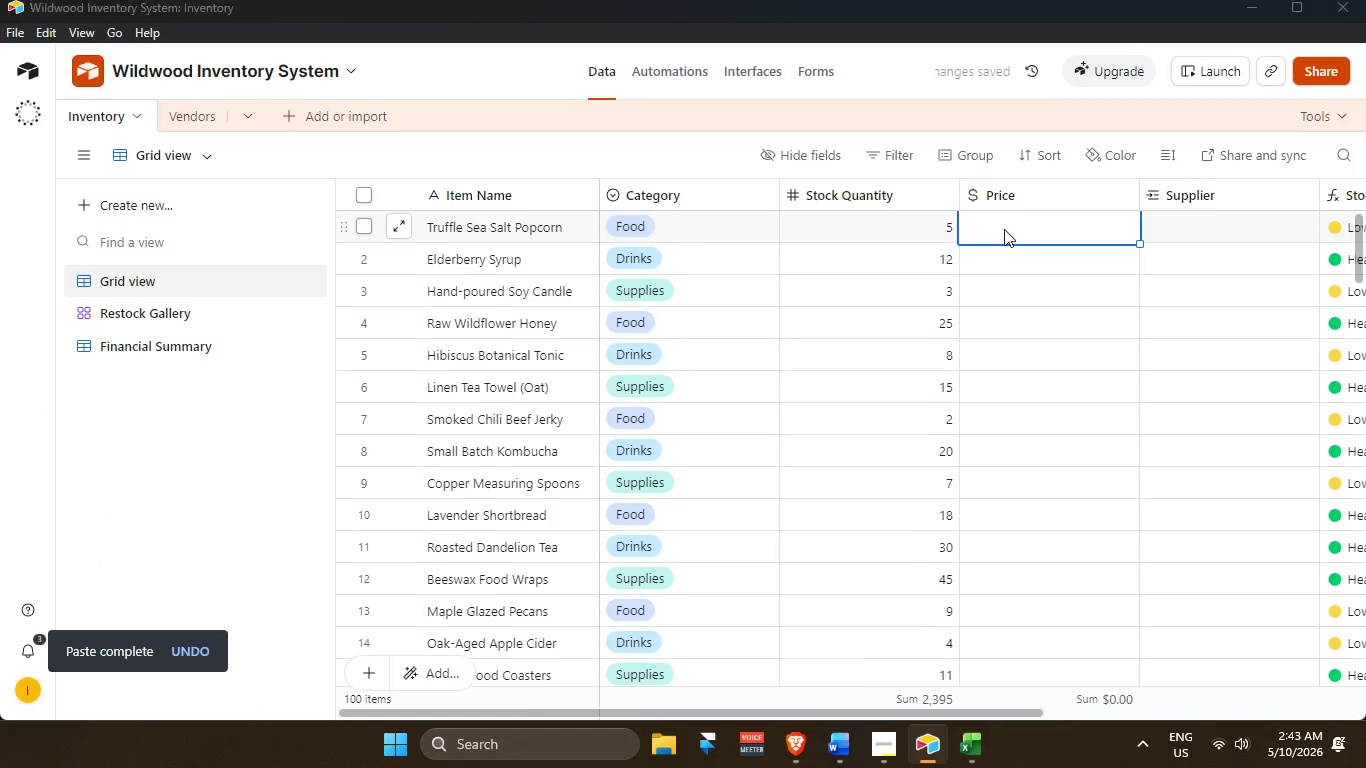 
key(Alt+Tab)
 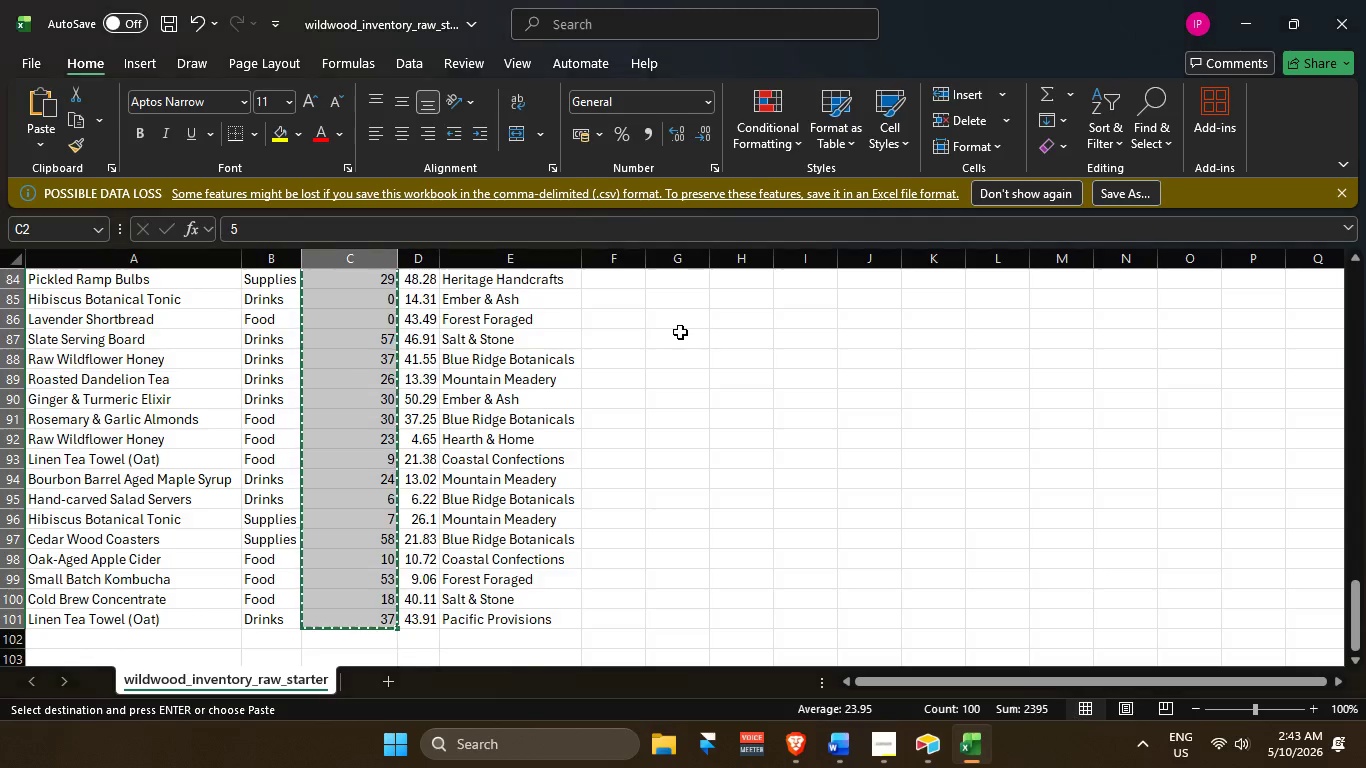 
left_click_drag(start_coordinate=[422, 294], to_coordinate=[426, 625])
 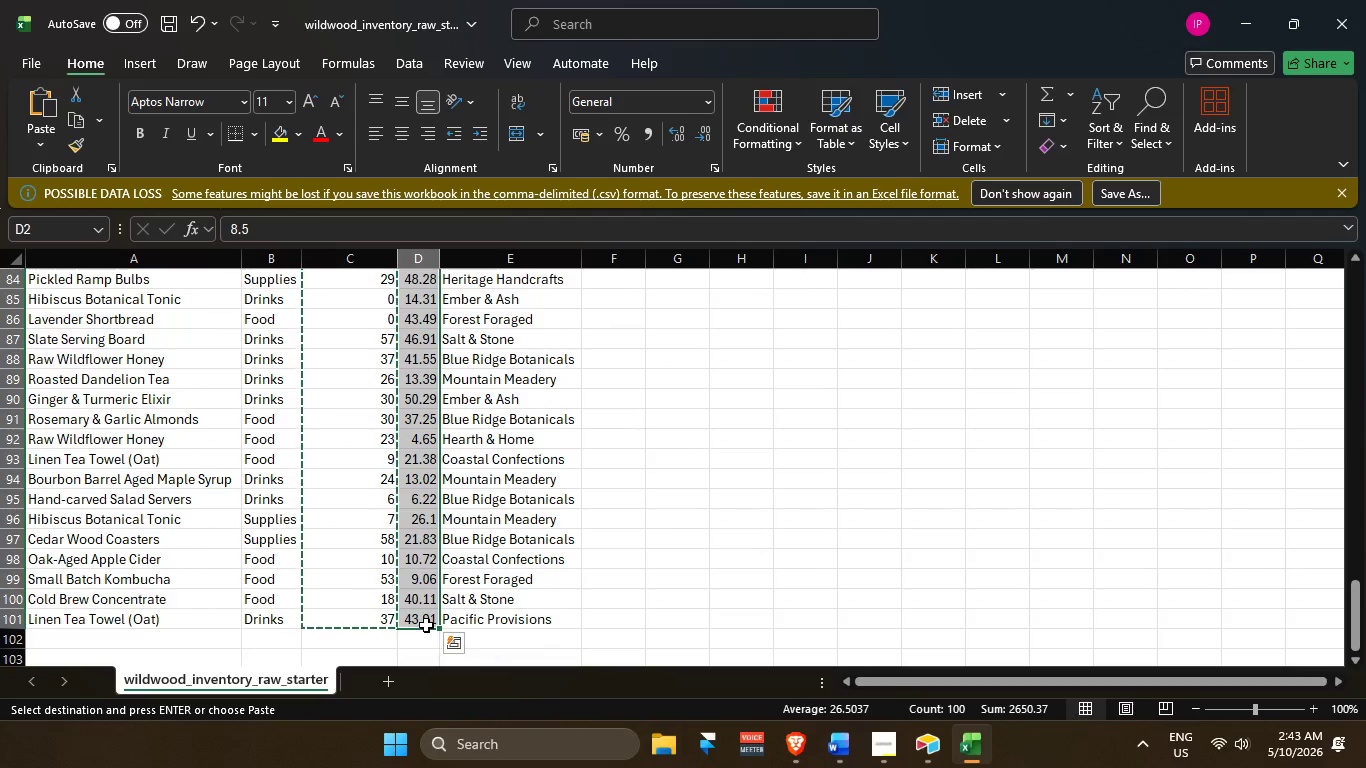 
scroll: coordinate [434, 301], scroll_direction: up, amount: 35.0
 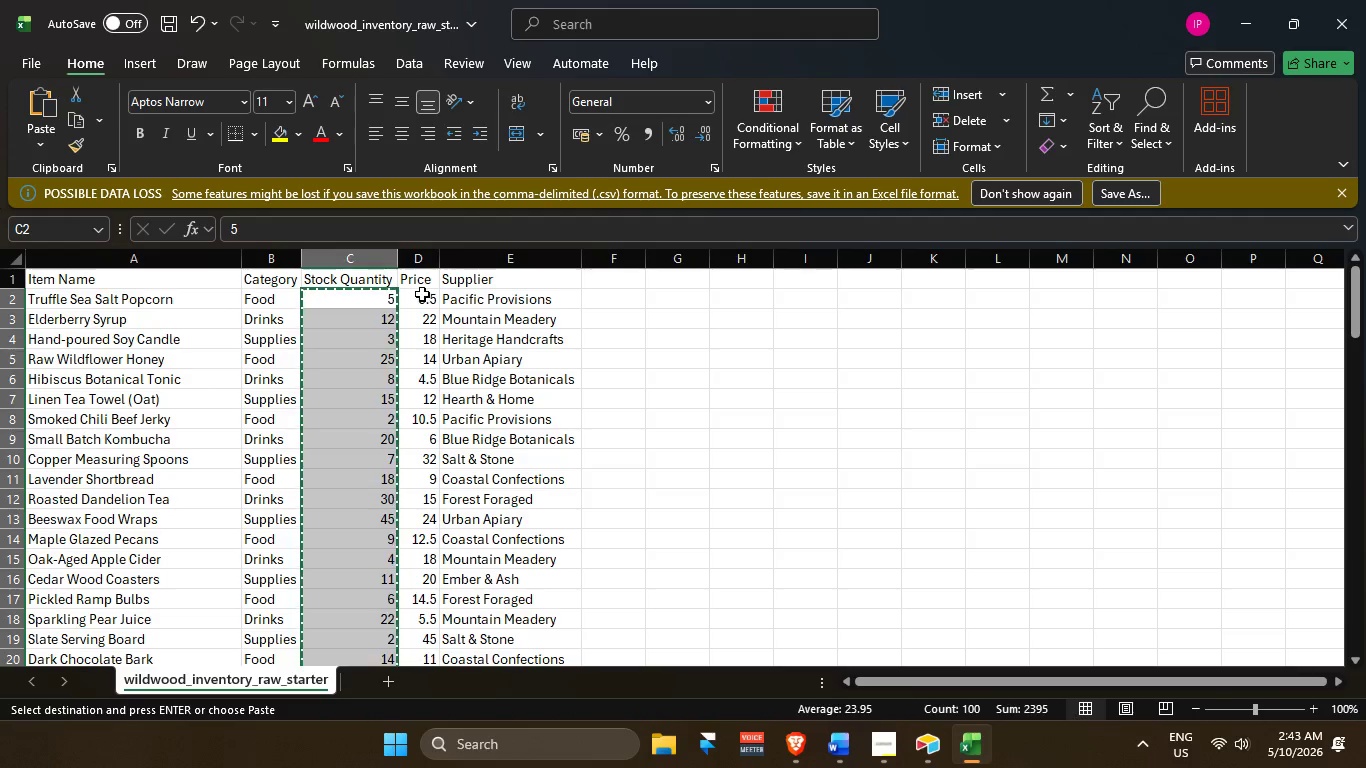 
key(Control+C)
 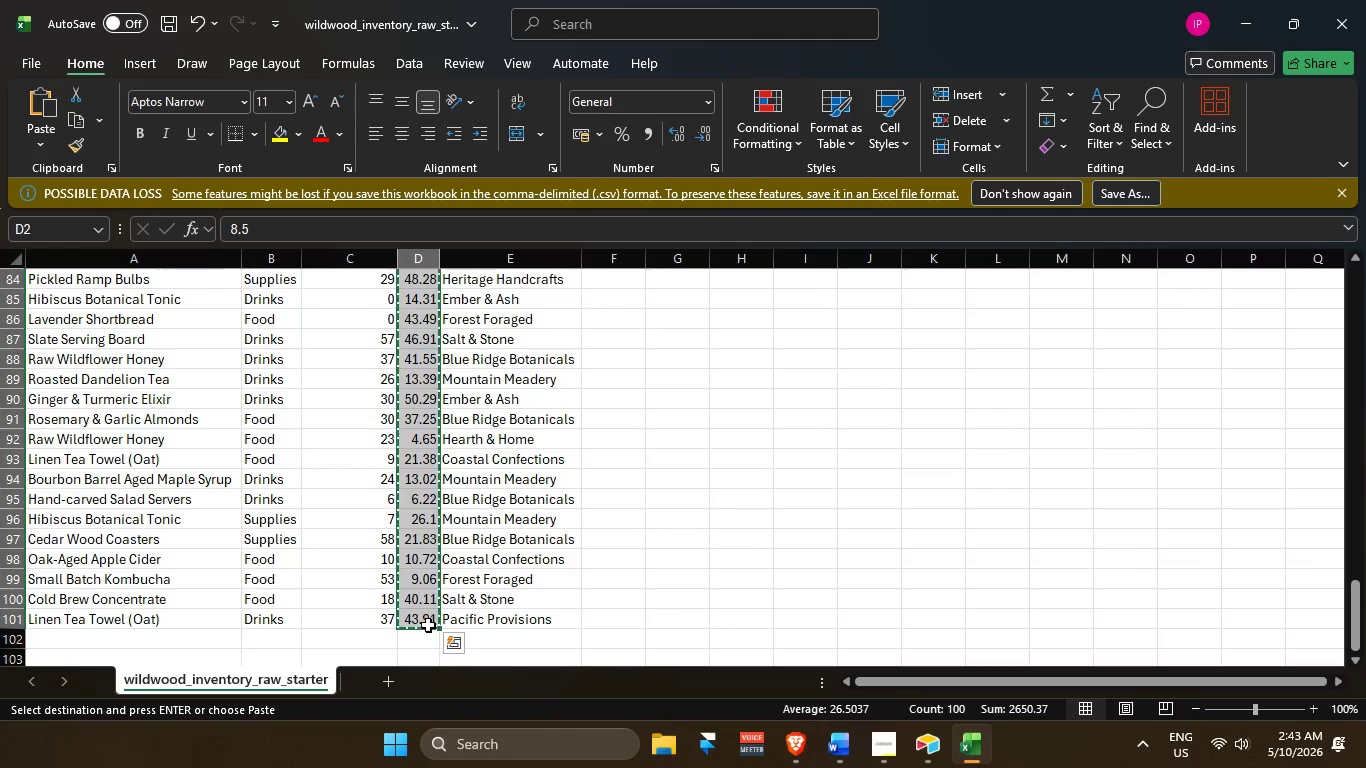 
key(Alt+AltLeft)
 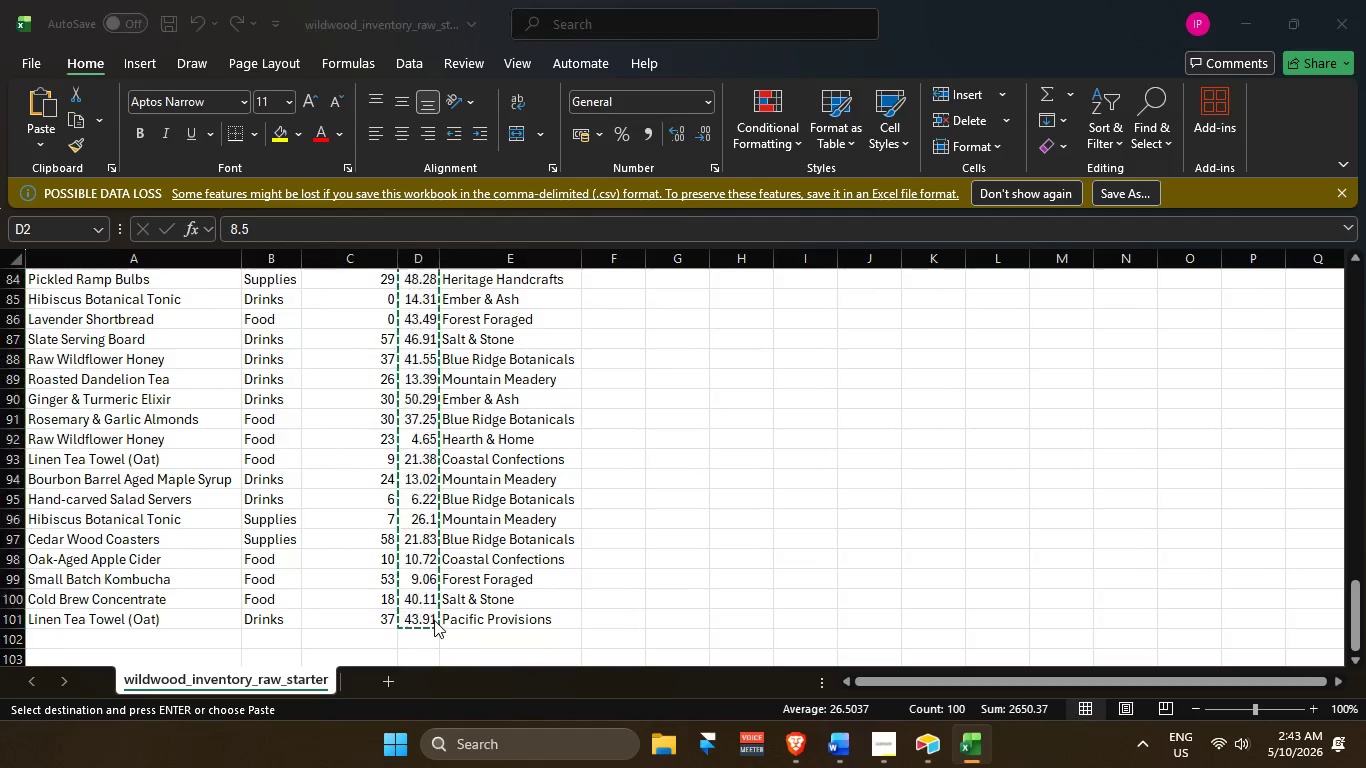 
key(Alt+Tab)
 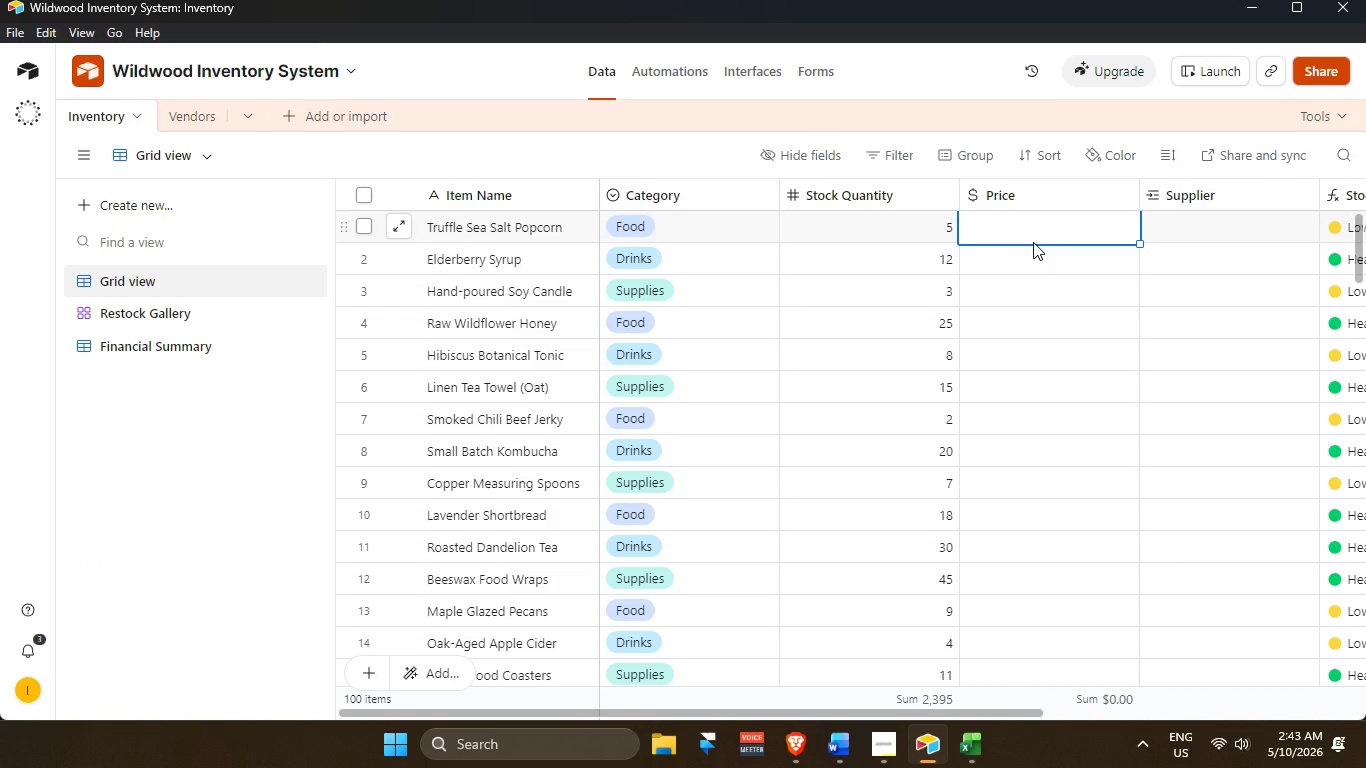 
key(Control+V)
 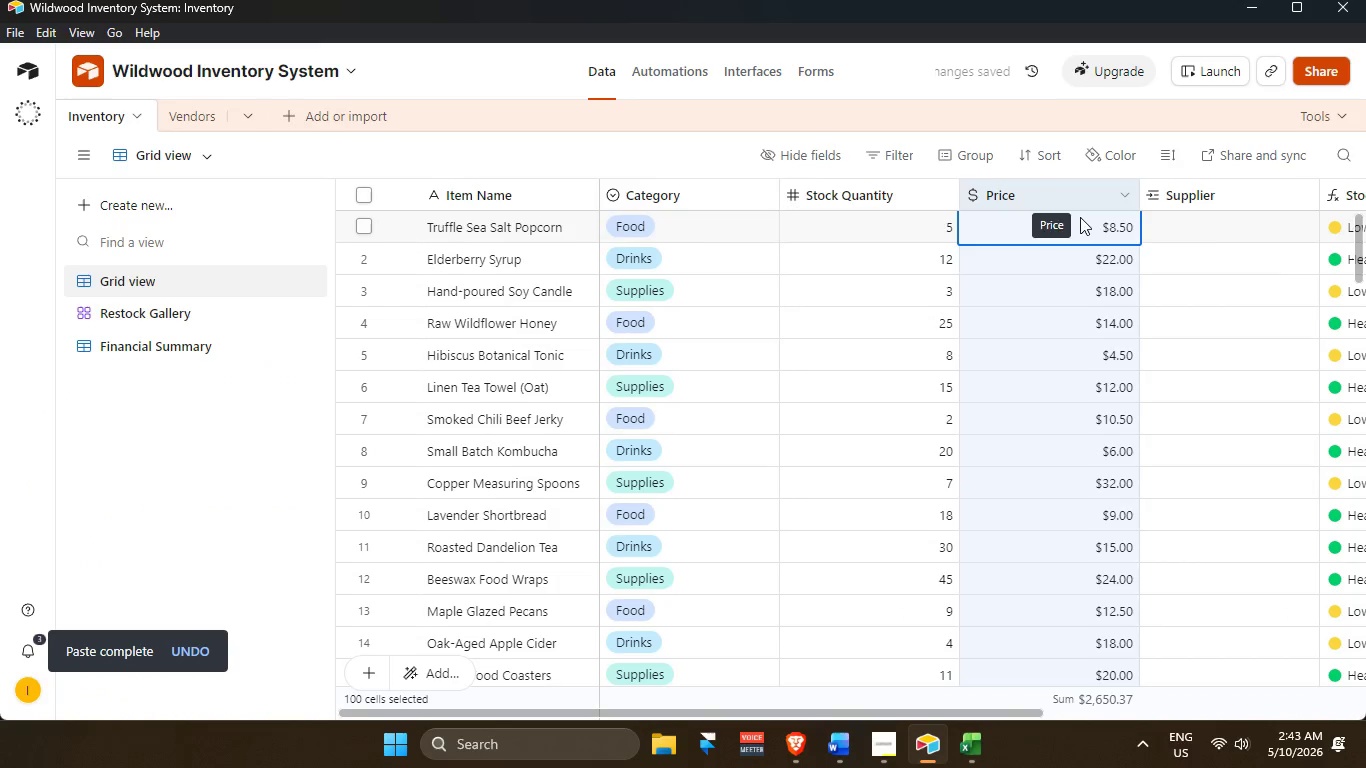 
left_click([1222, 219])
 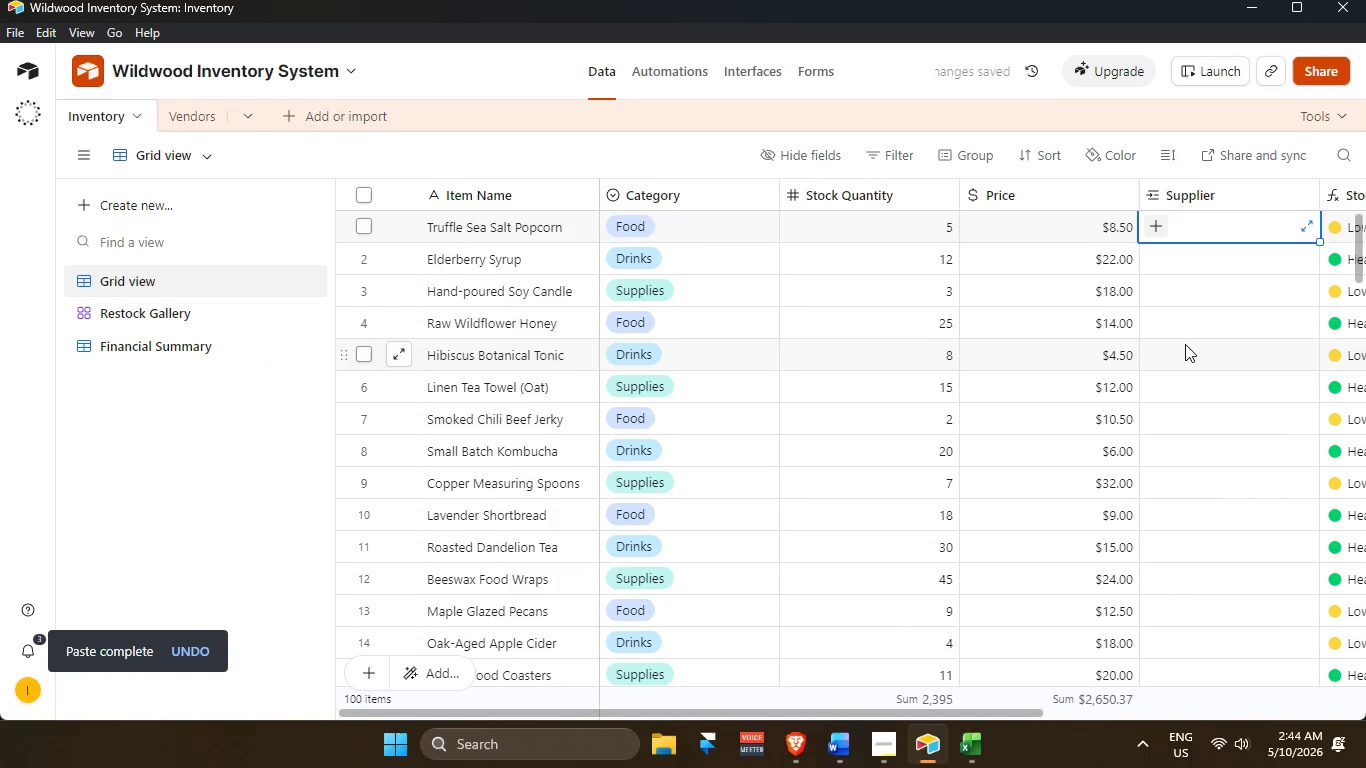 
key(Alt+AltLeft)
 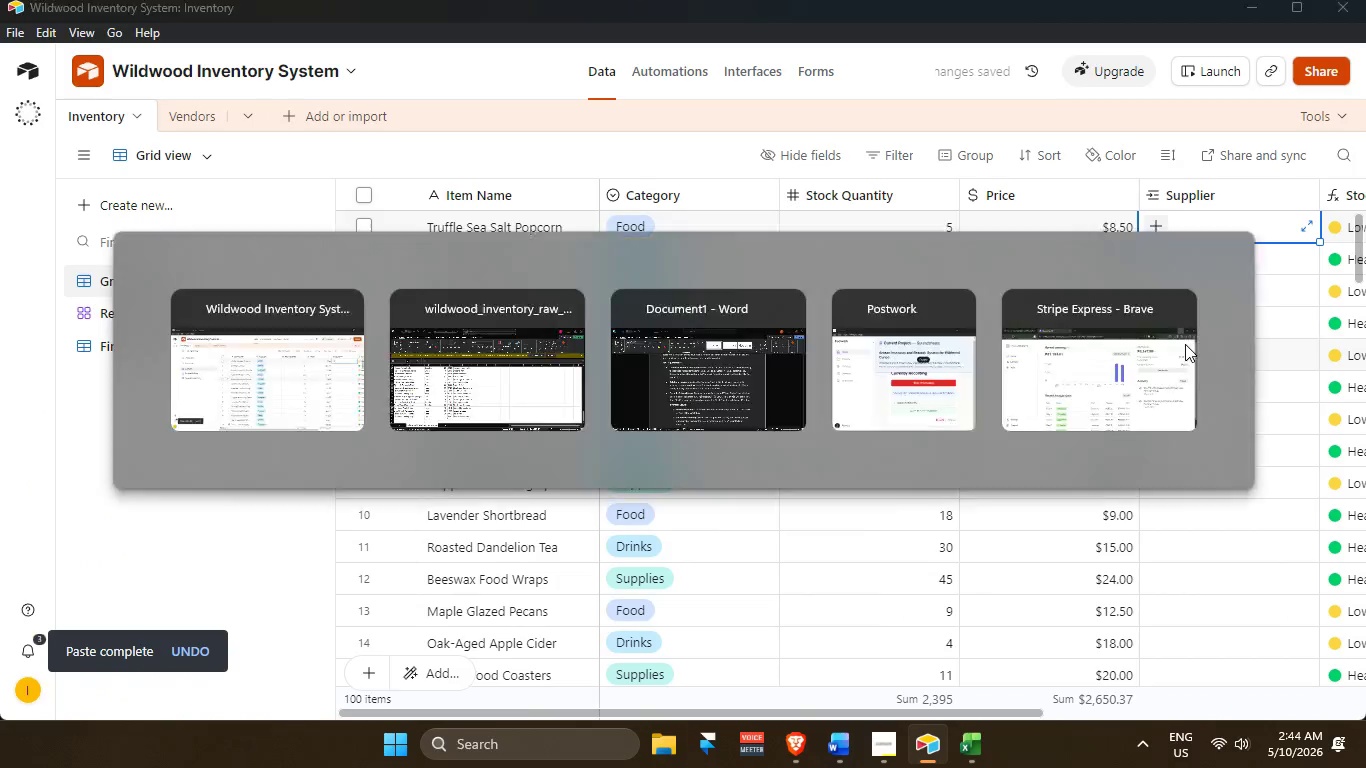 
key(Alt+Tab)
 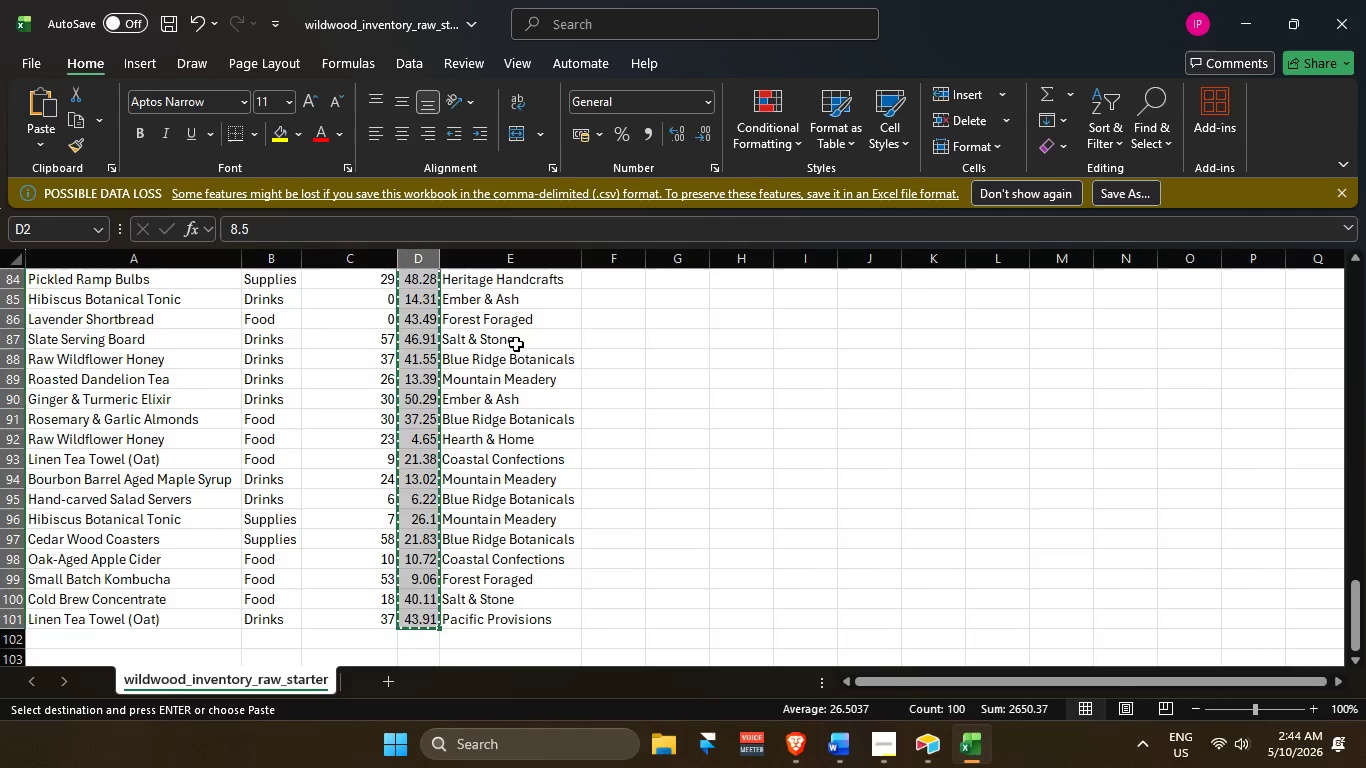 
scroll: coordinate [486, 334], scroll_direction: up, amount: 32.0
 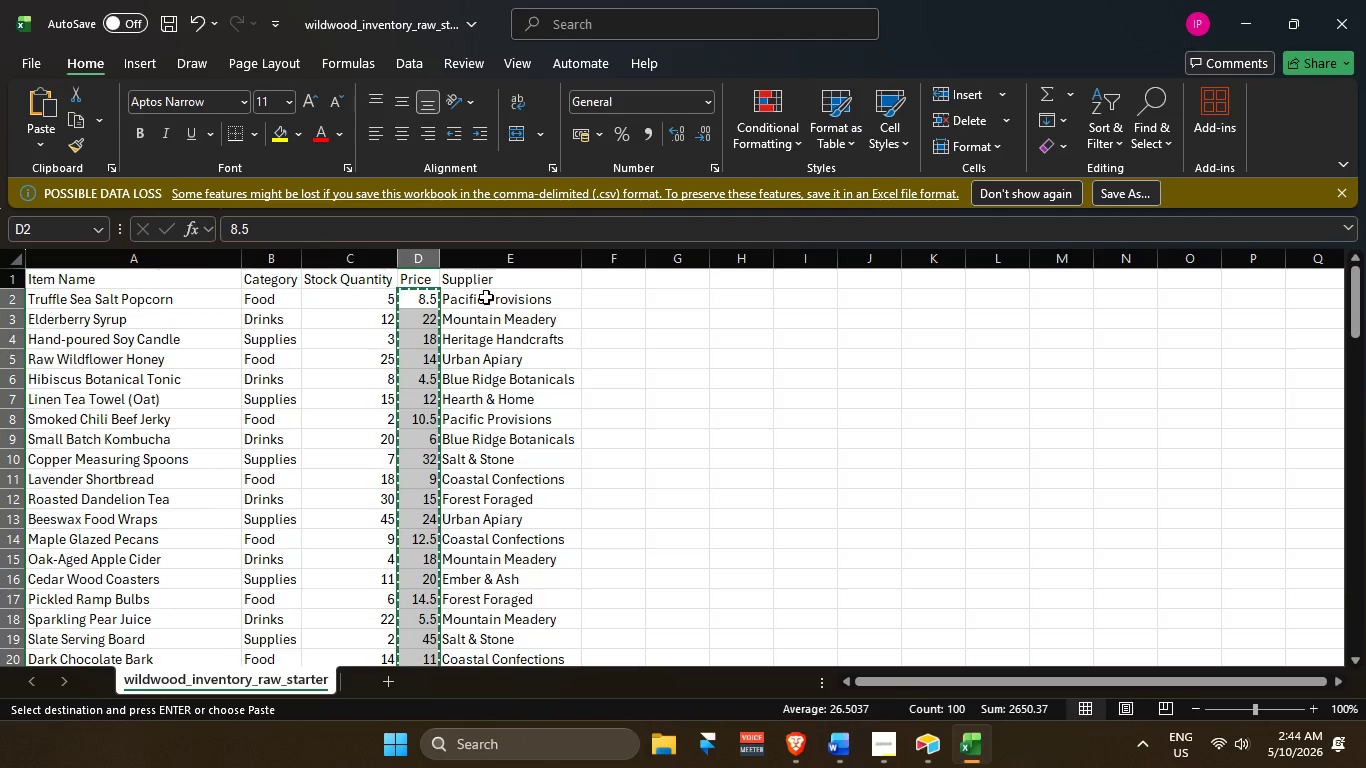 
left_click_drag(start_coordinate=[486, 296], to_coordinate=[485, 619])
 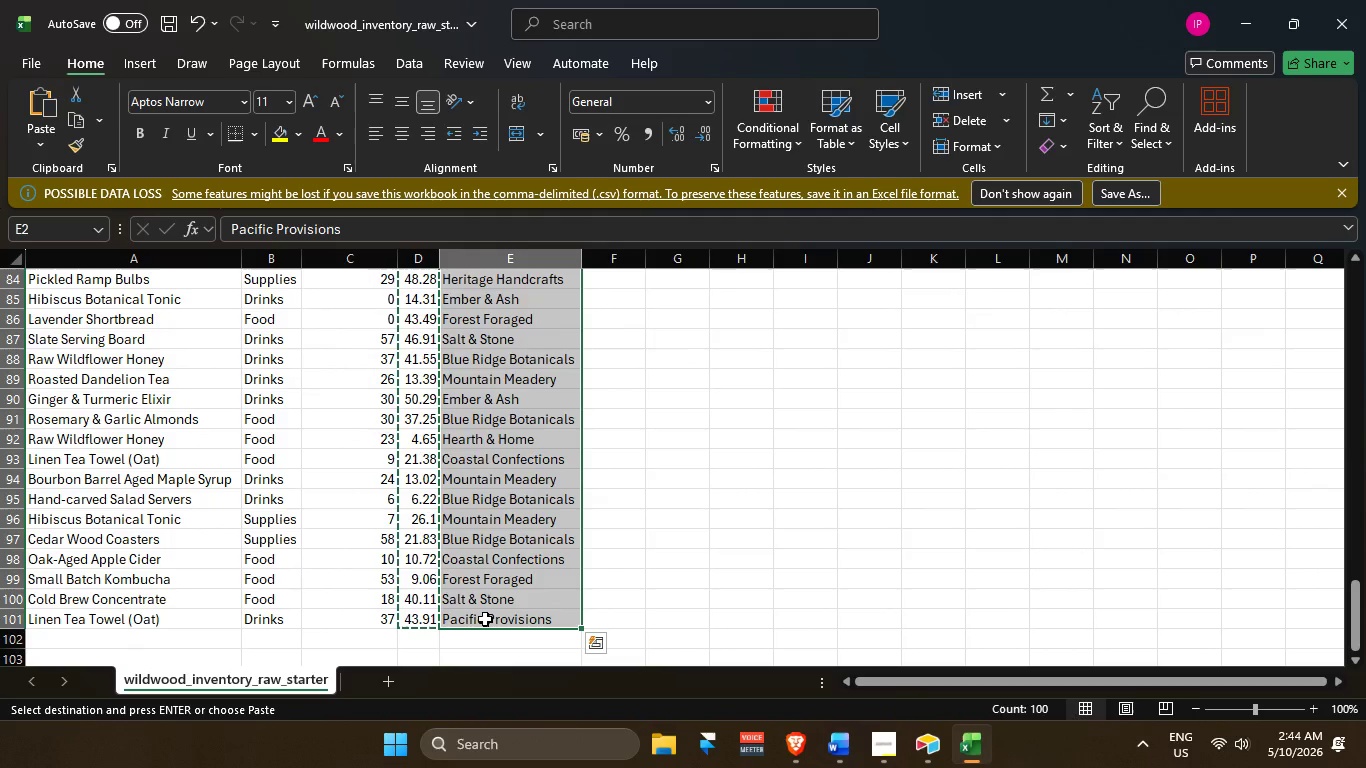 
key(Control+C)
 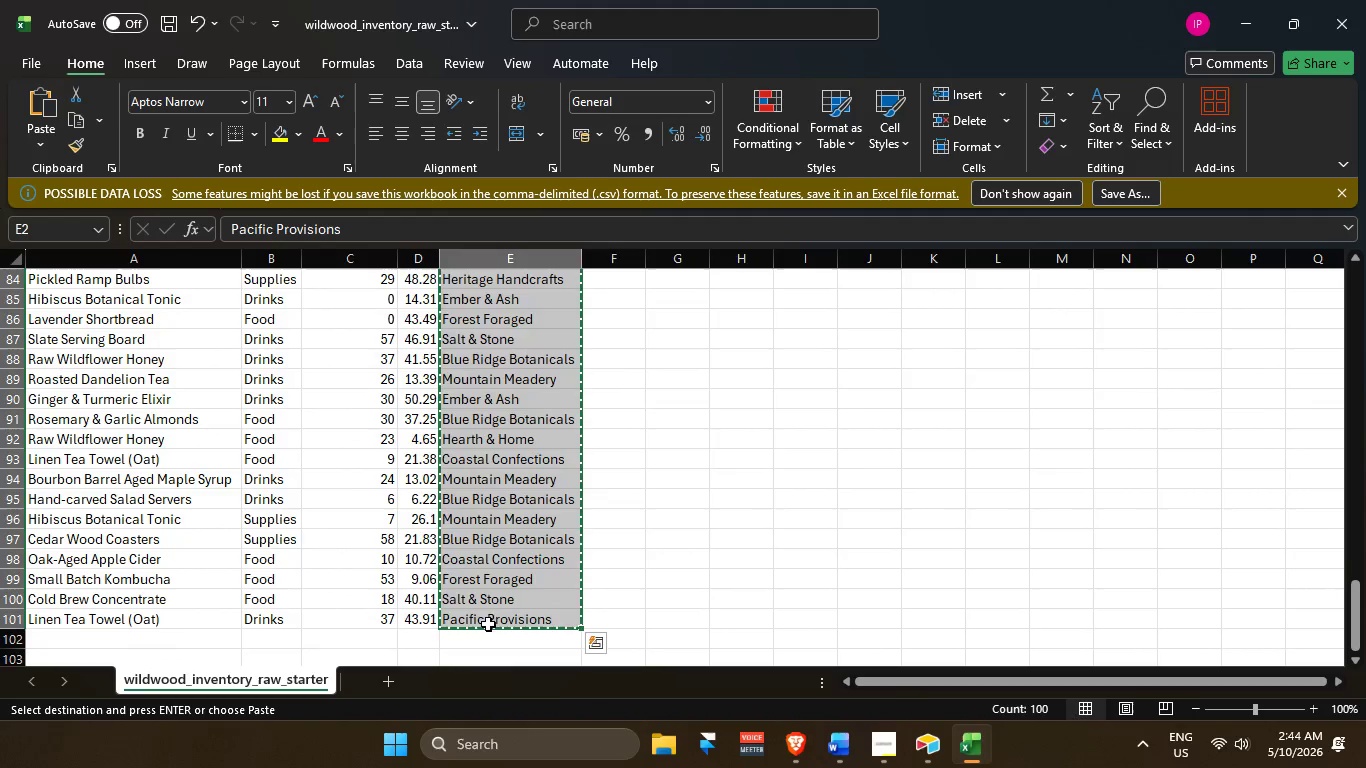 
key(Alt+AltLeft)
 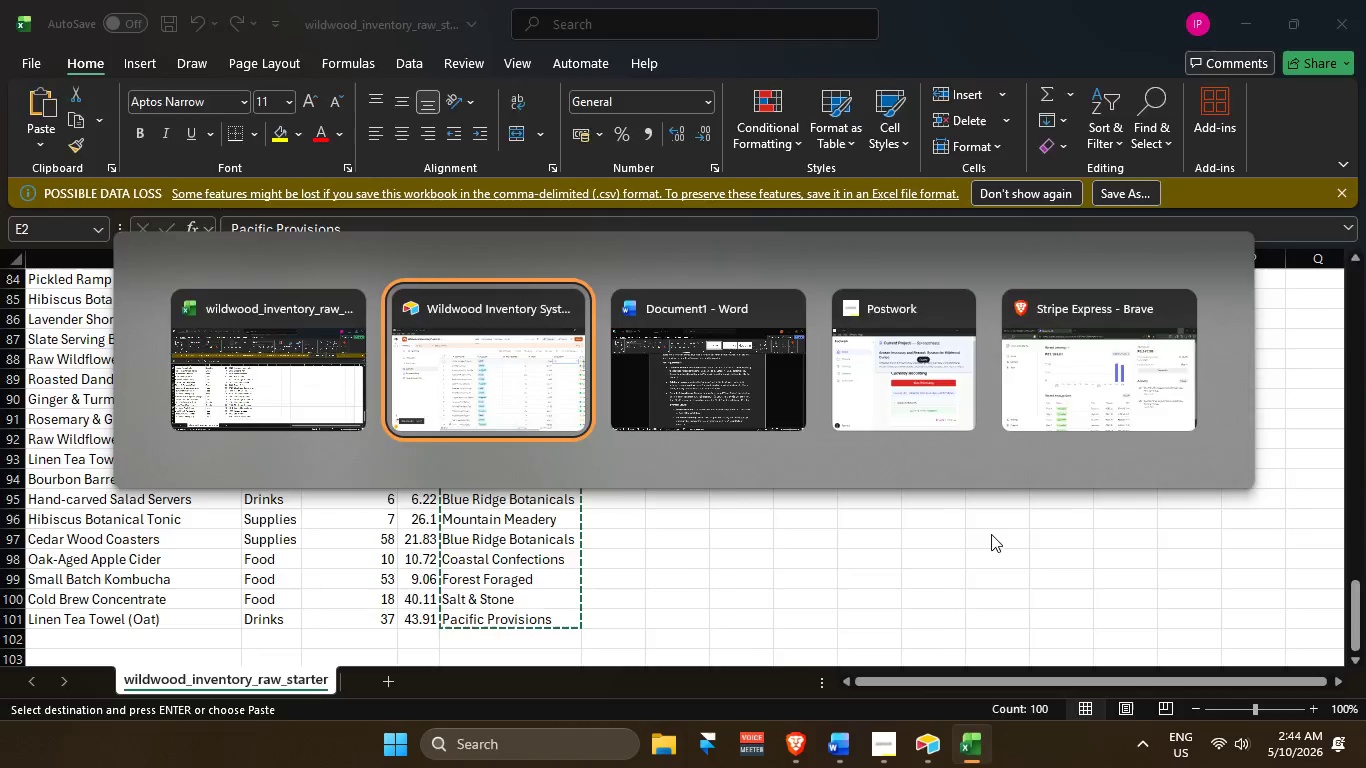 
key(Alt+Tab)
 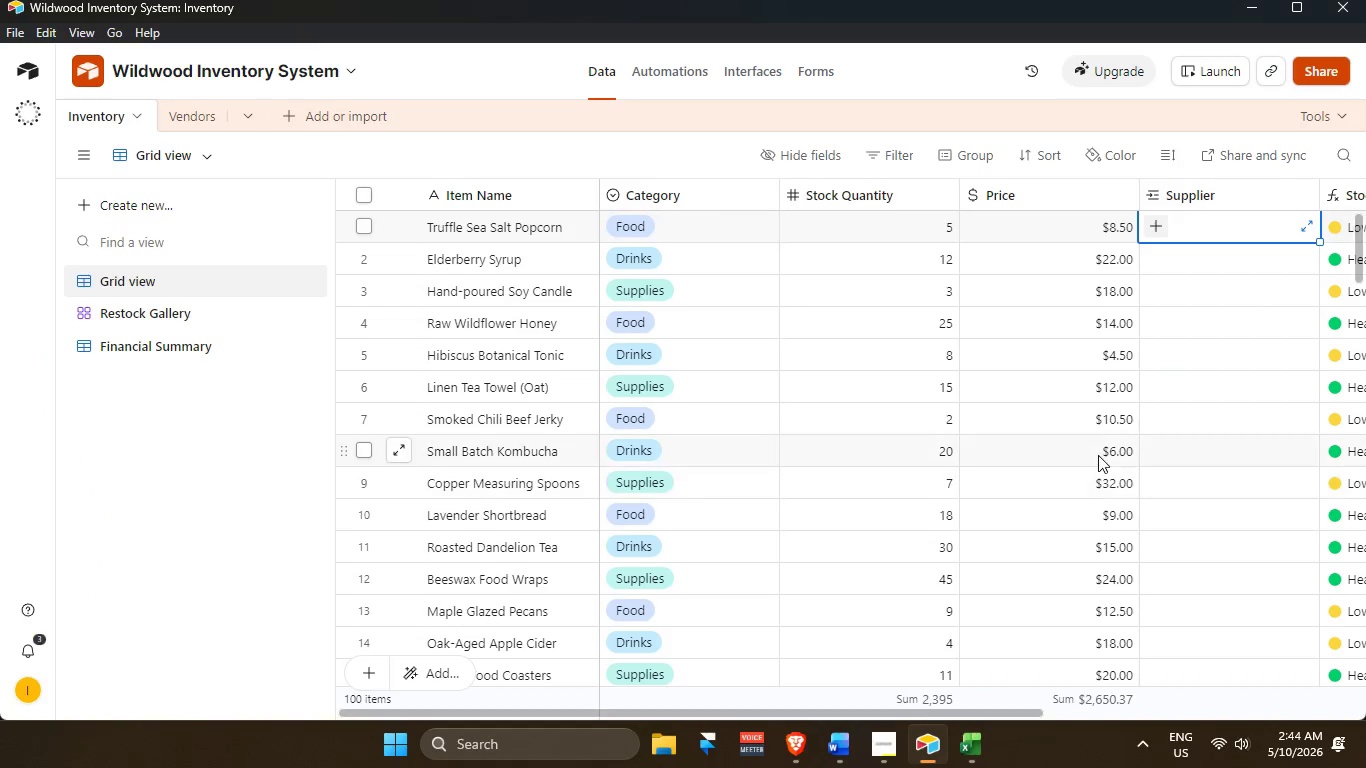 
scroll: coordinate [1103, 415], scroll_direction: up, amount: 9.0
 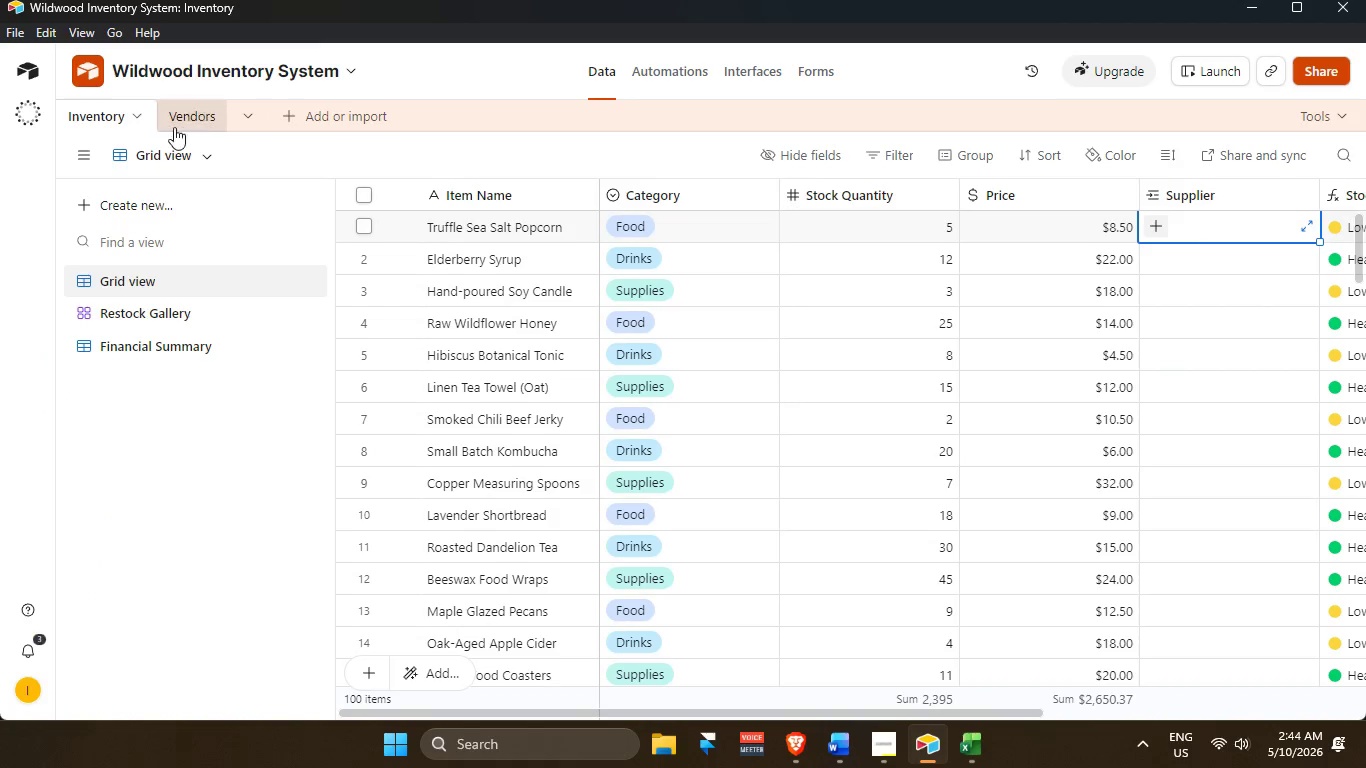 
left_click([199, 117])
 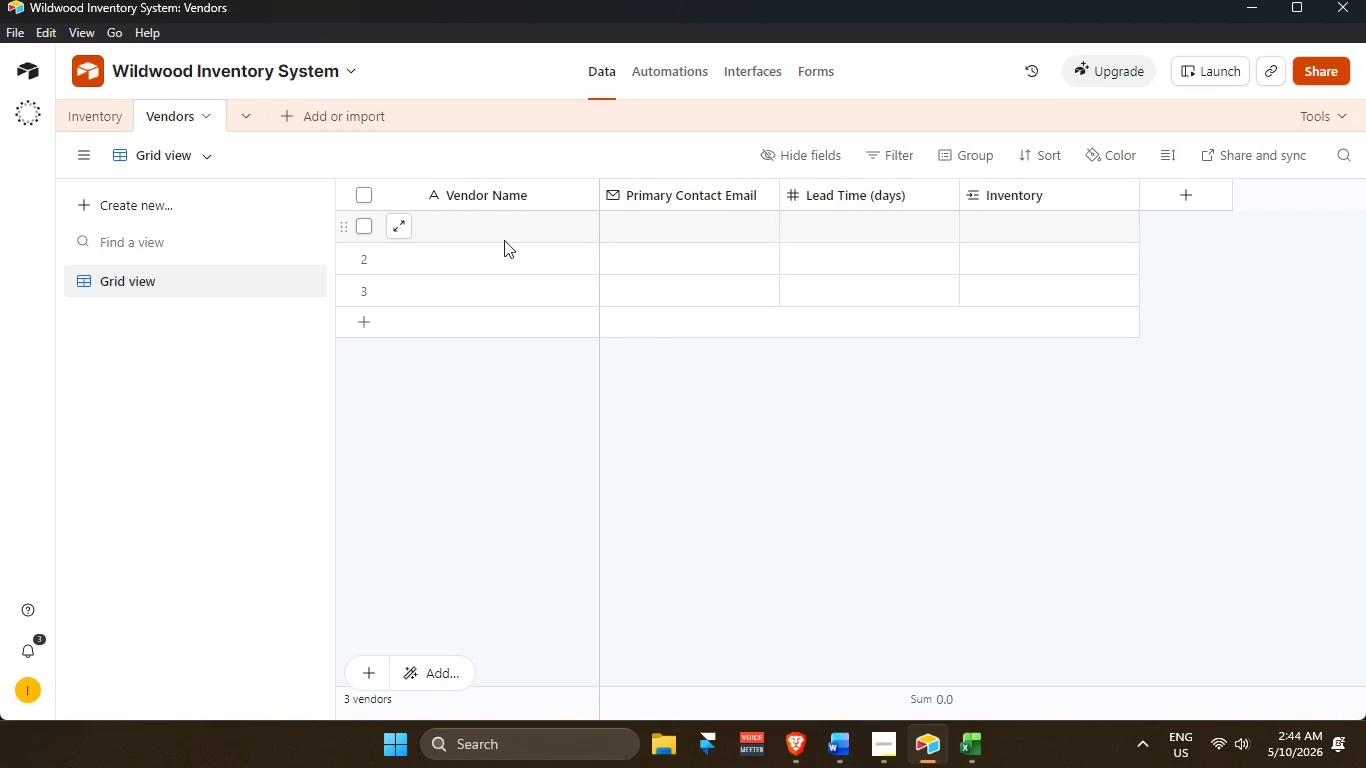 
scroll: coordinate [987, 214], scroll_direction: up, amount: 5.0
 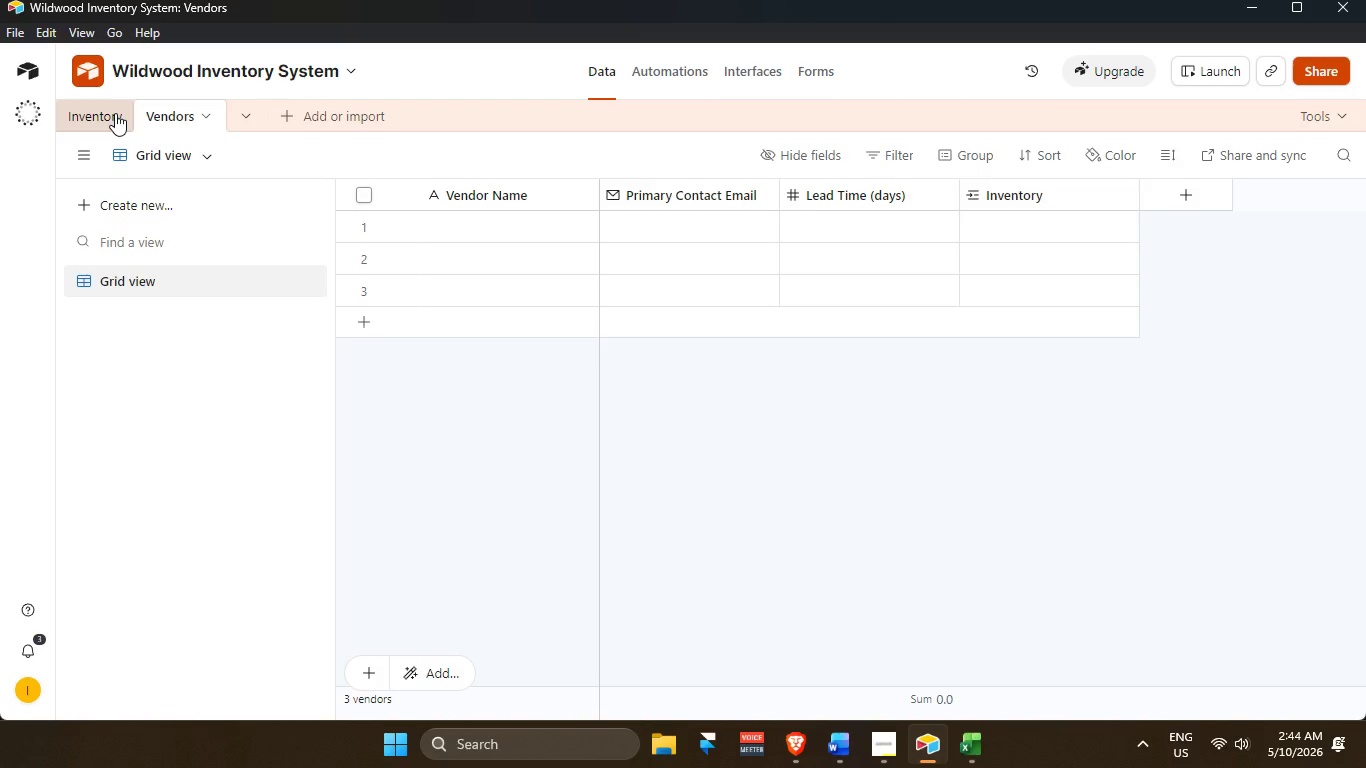 
left_click([115, 113])
 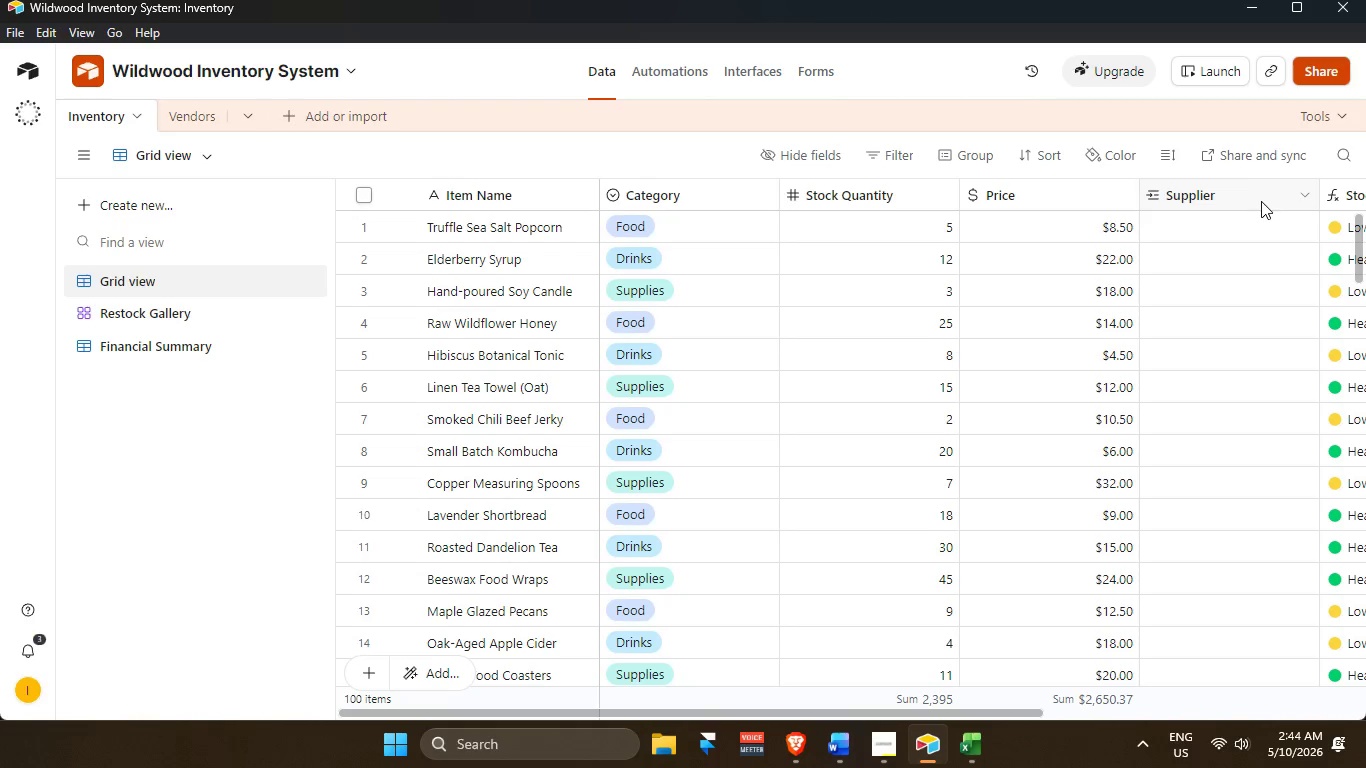 
scroll: coordinate [1261, 201], scroll_direction: up, amount: 3.0
 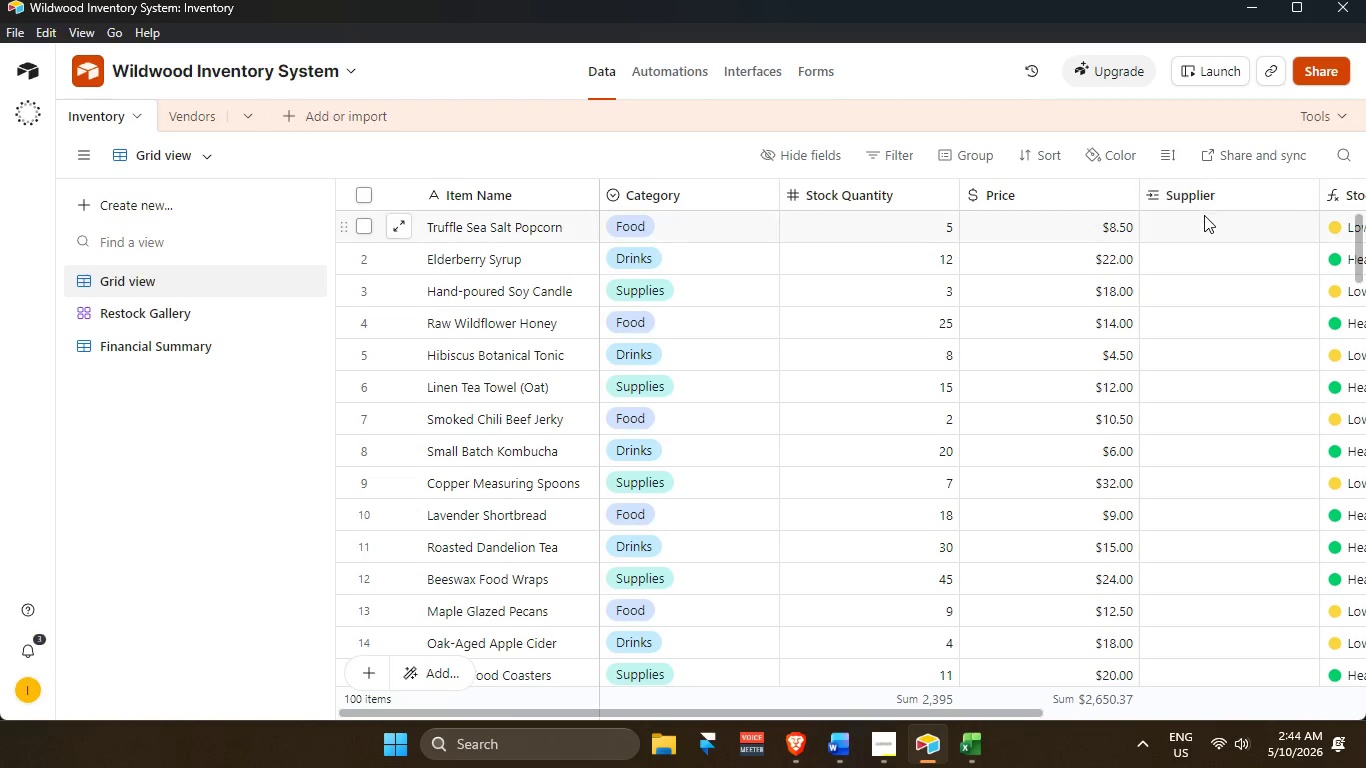 
left_click([1202, 215])
 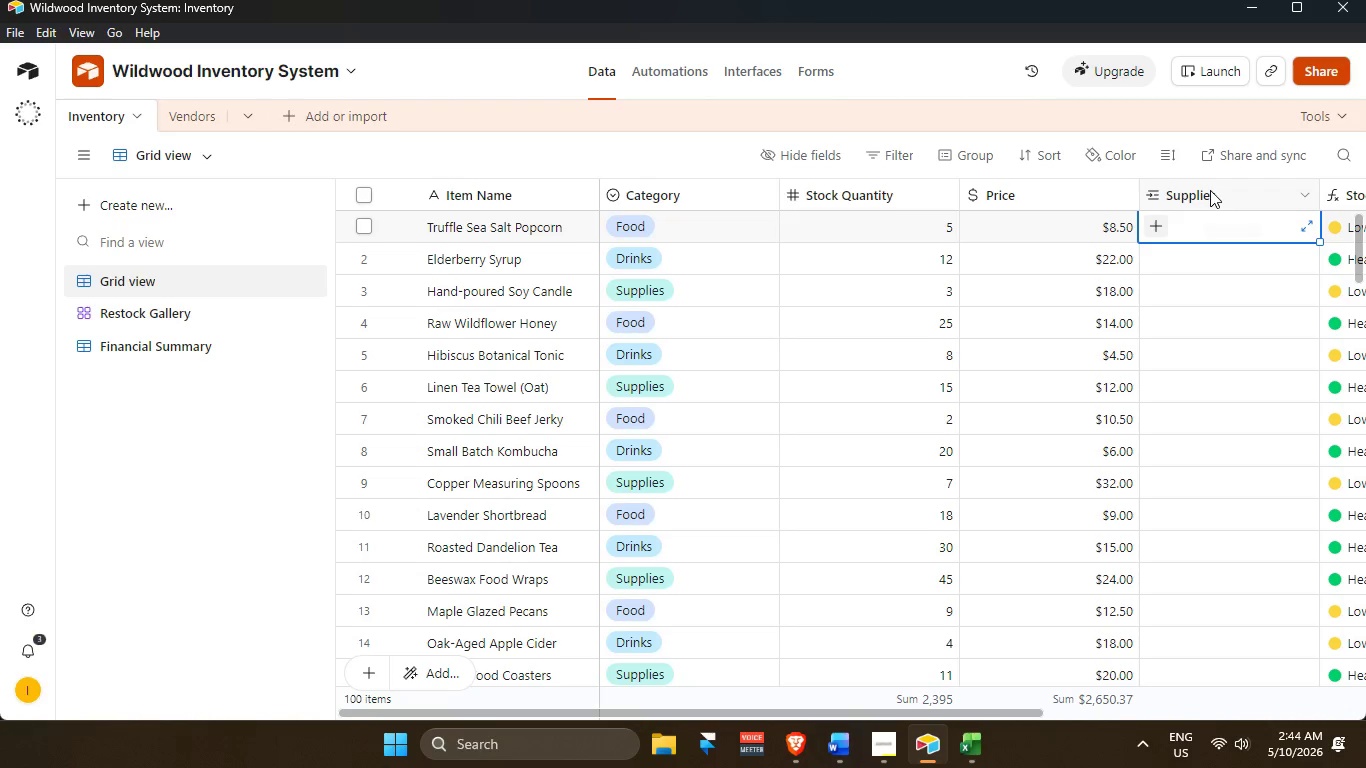 
left_click([1210, 190])
 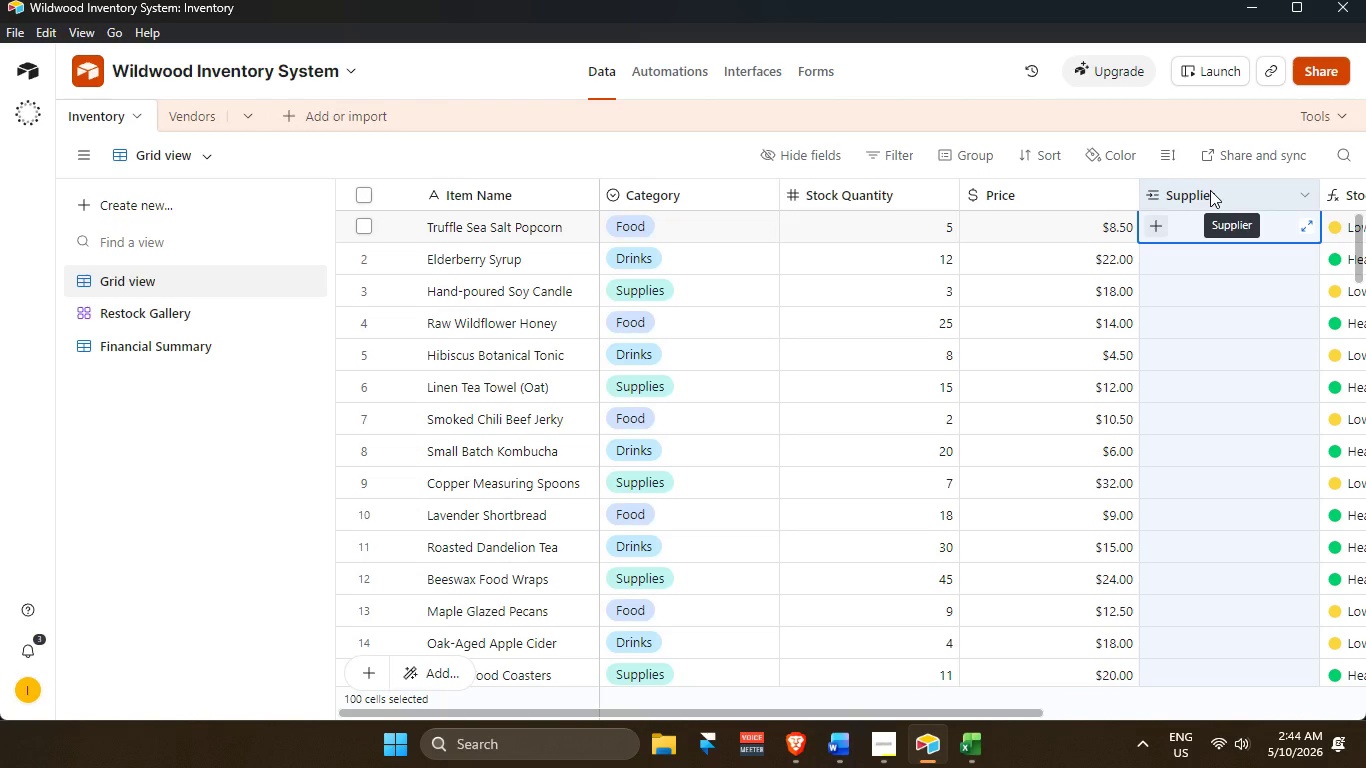 
key(Control+V)
 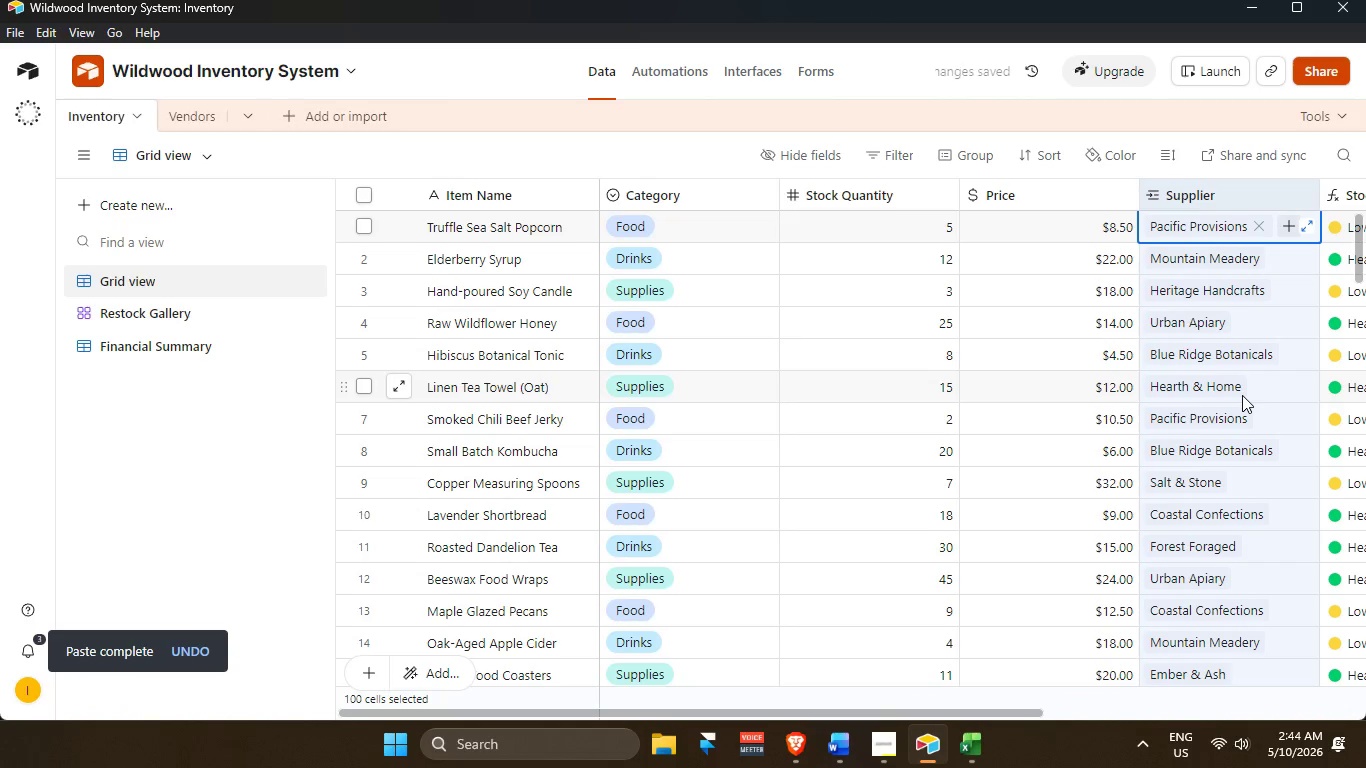 
scroll: coordinate [1252, 446], scroll_direction: down, amount: 34.0
 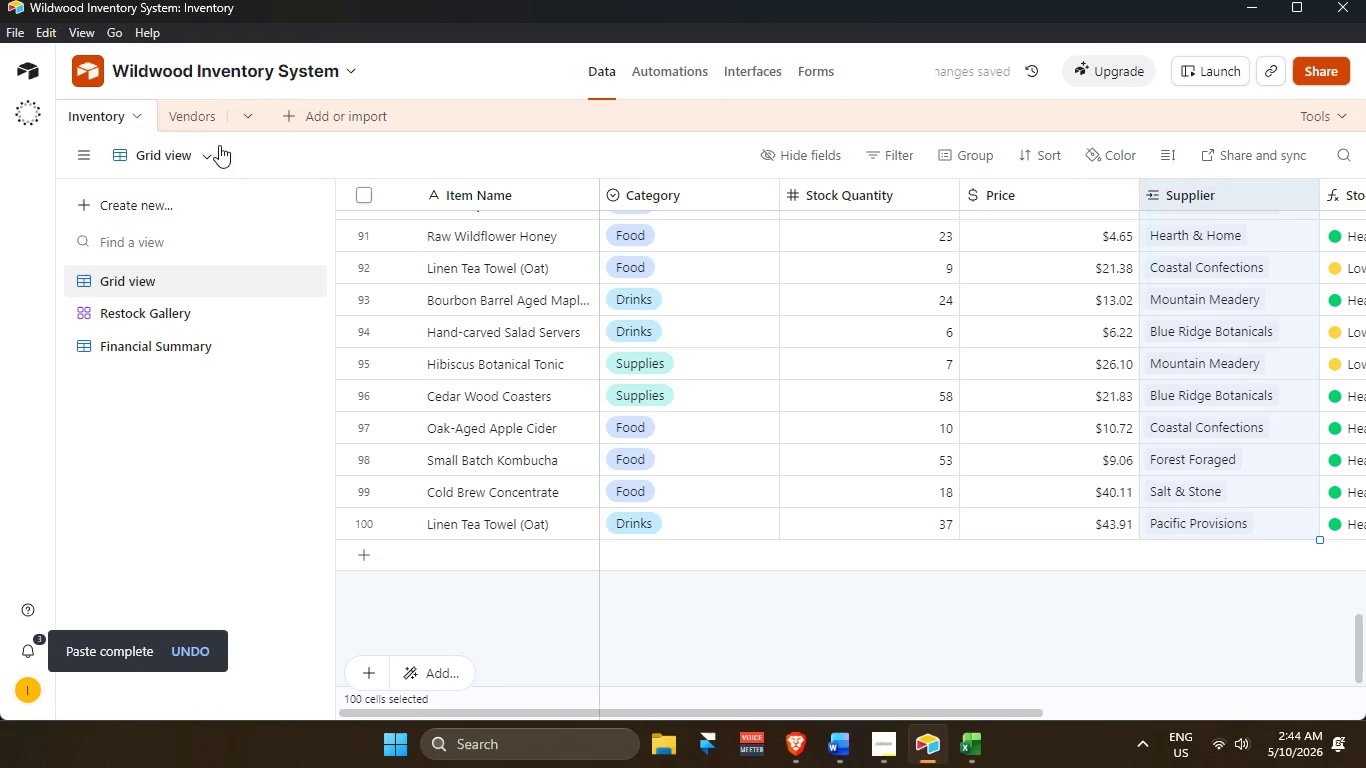 
left_click([187, 117])
 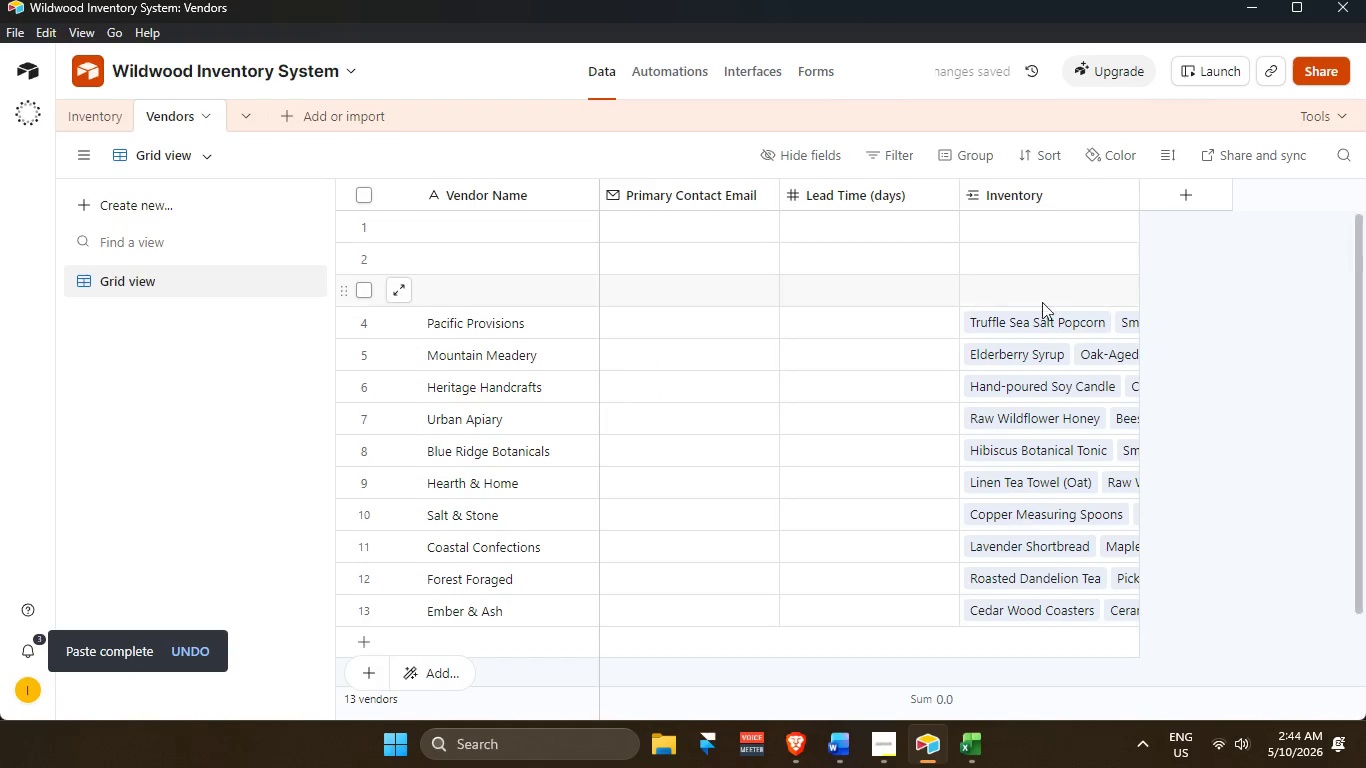 
scroll: coordinate [1053, 433], scroll_direction: up, amount: 8.0
 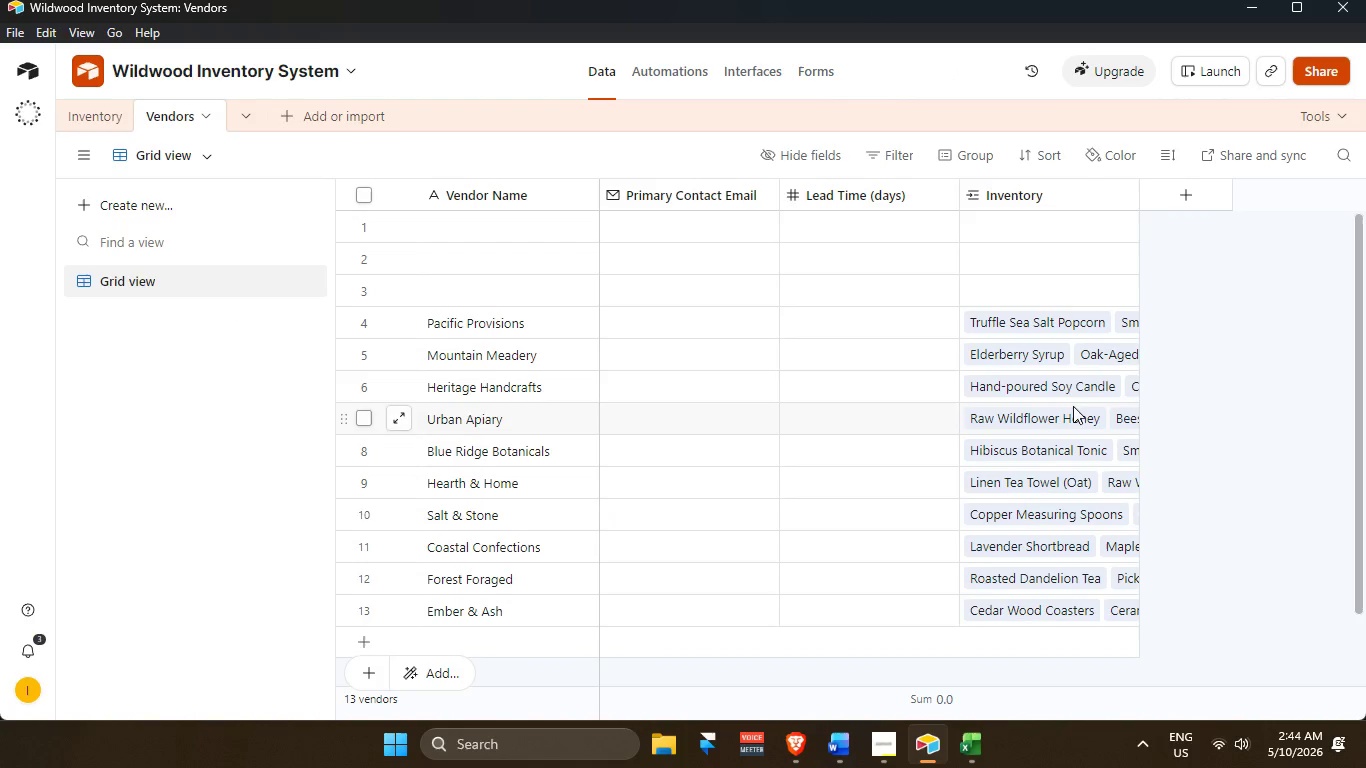 
left_click([1045, 323])
 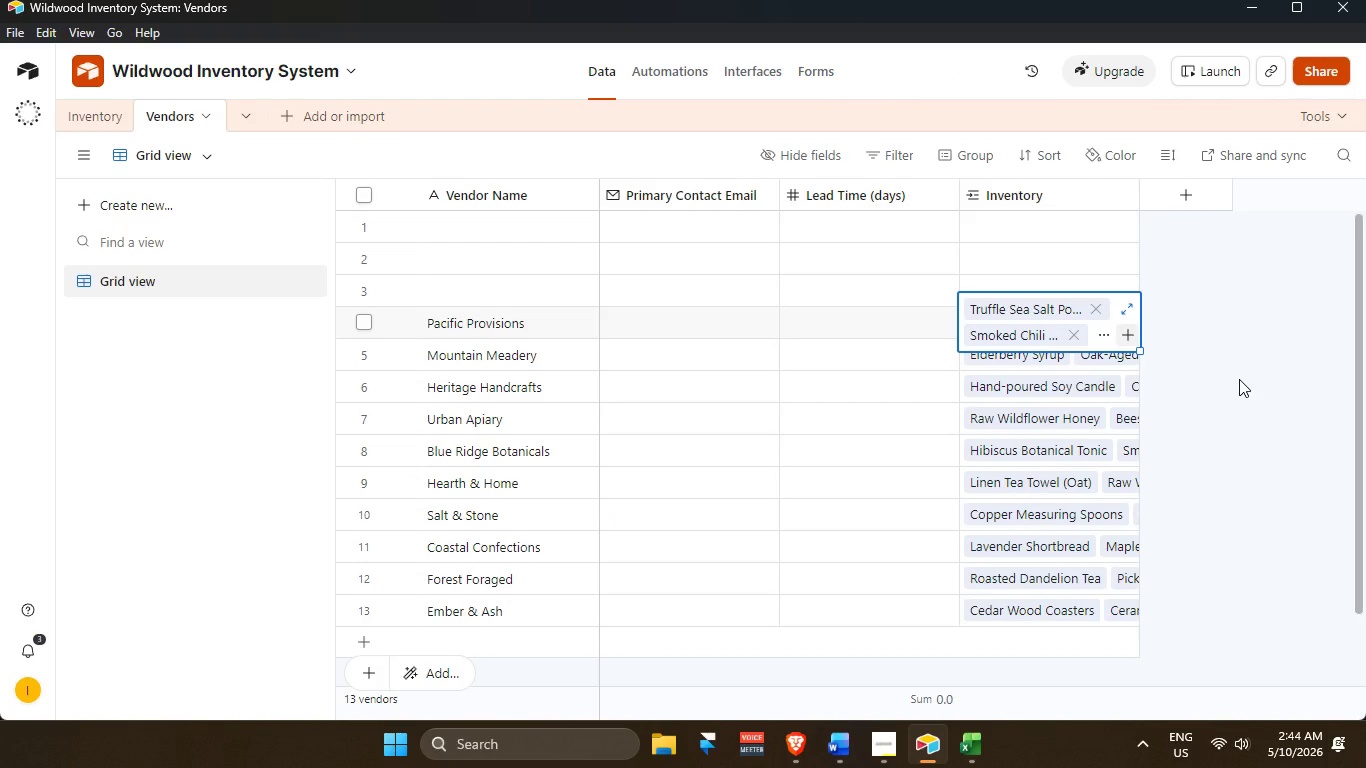 
left_click([1239, 379])
 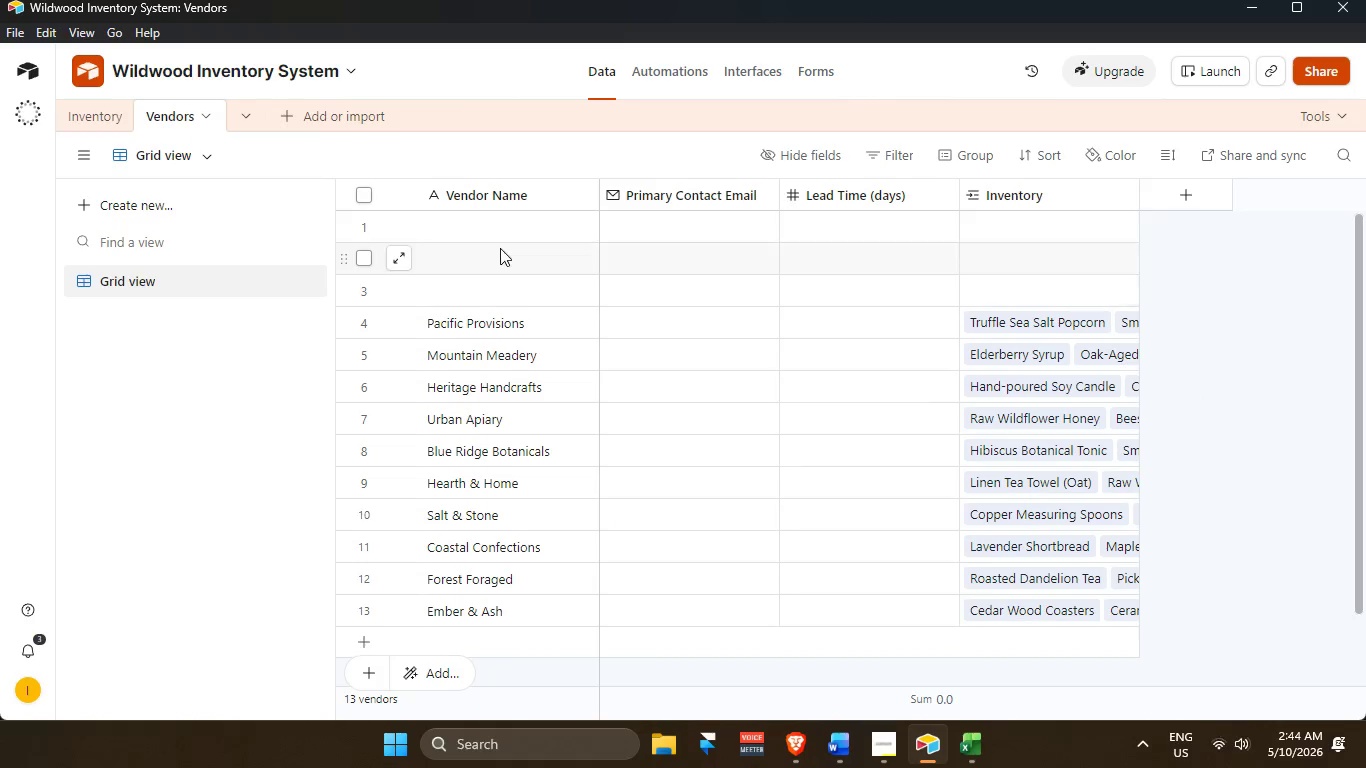 
scroll: coordinate [503, 574], scroll_direction: up, amount: 5.0
 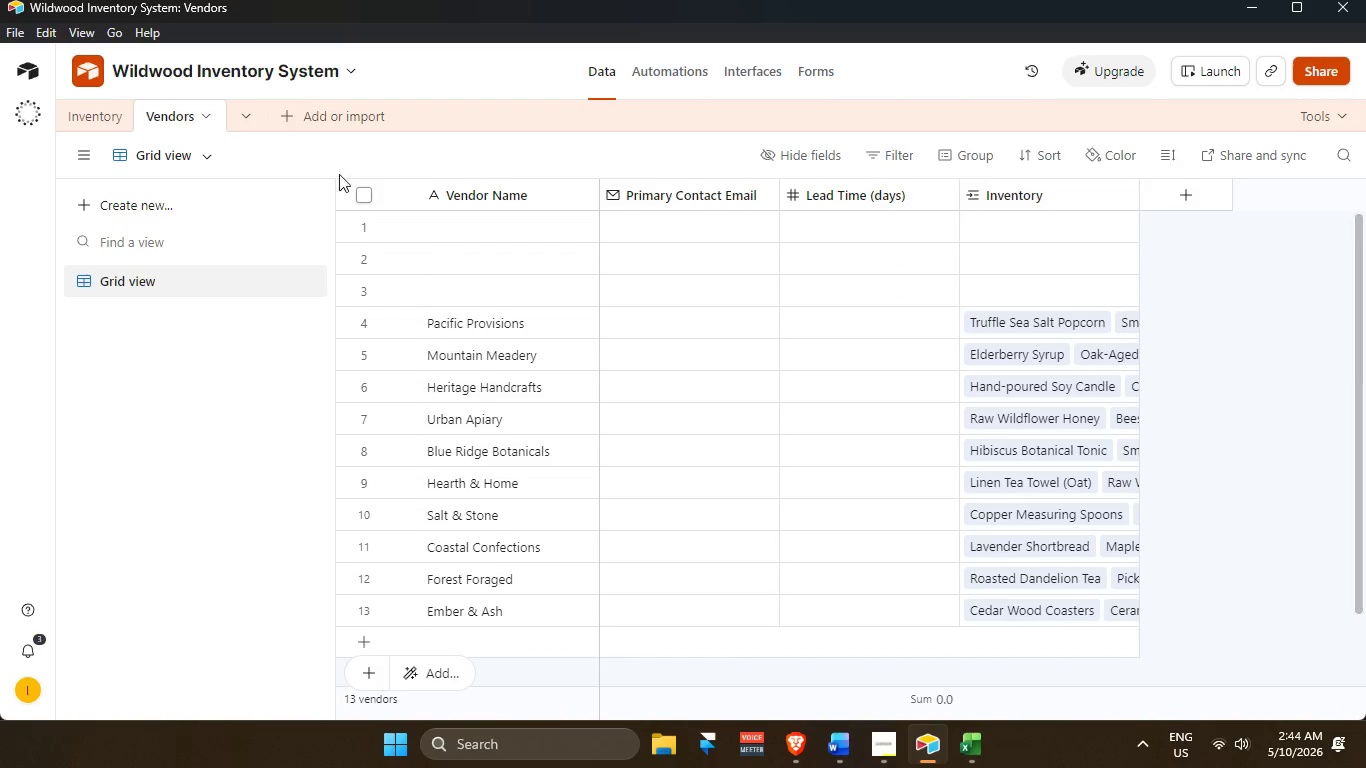 
left_click([78, 121])
 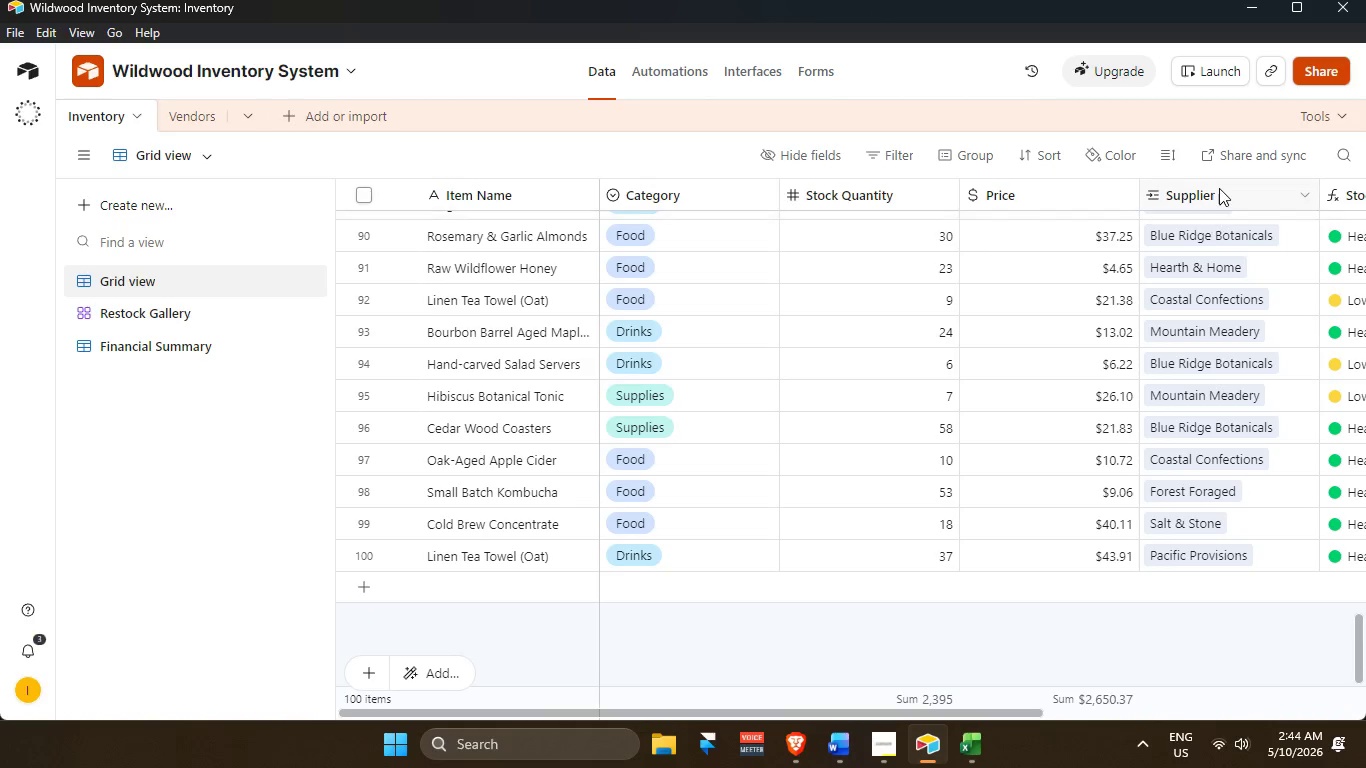 
left_click([1219, 188])
 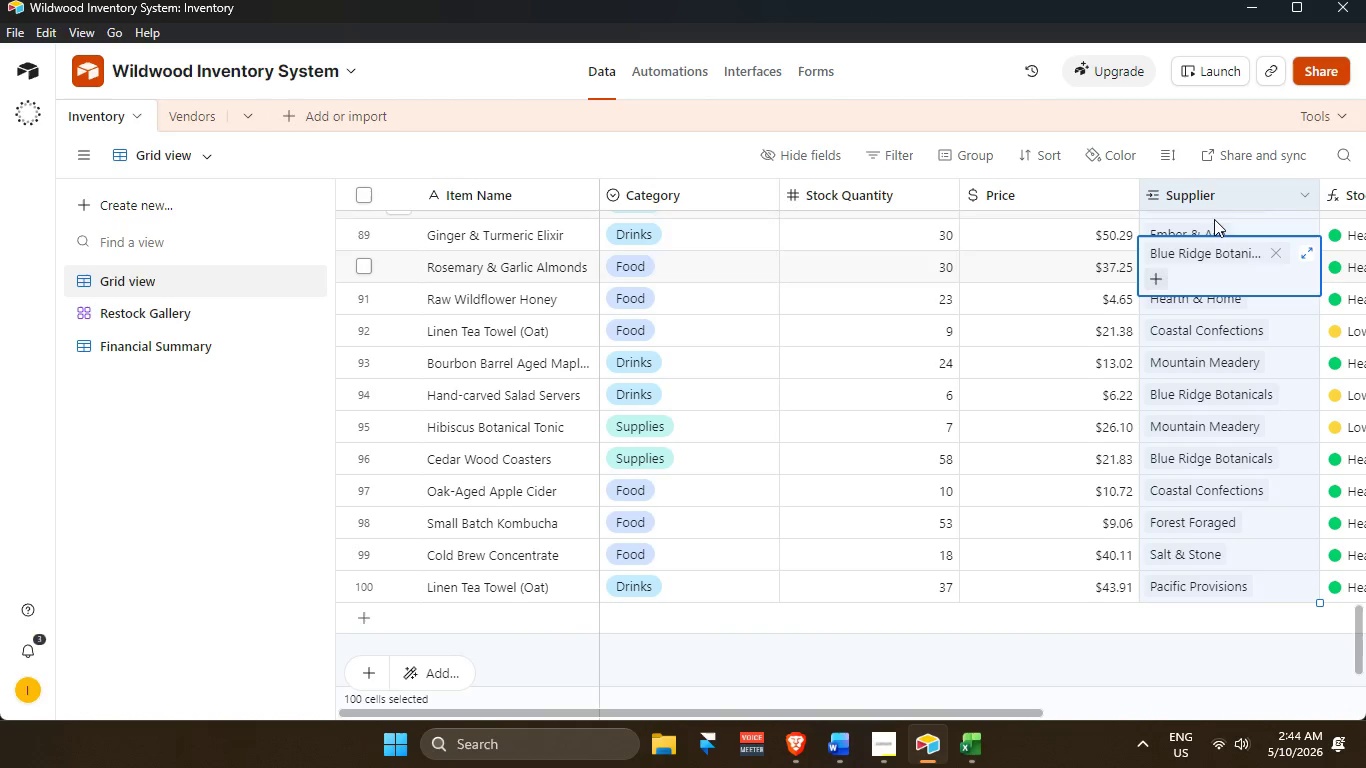 
key(Backspace)
 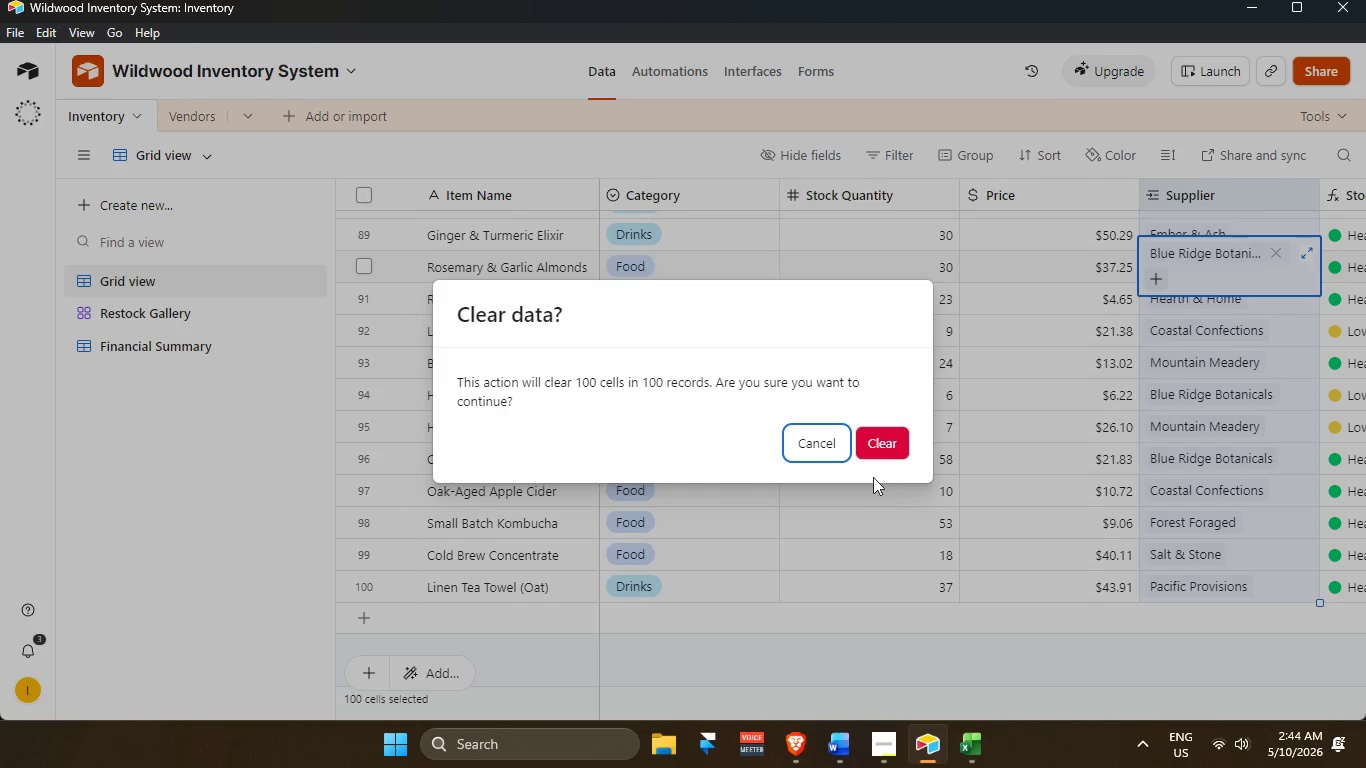 
left_click([881, 453])
 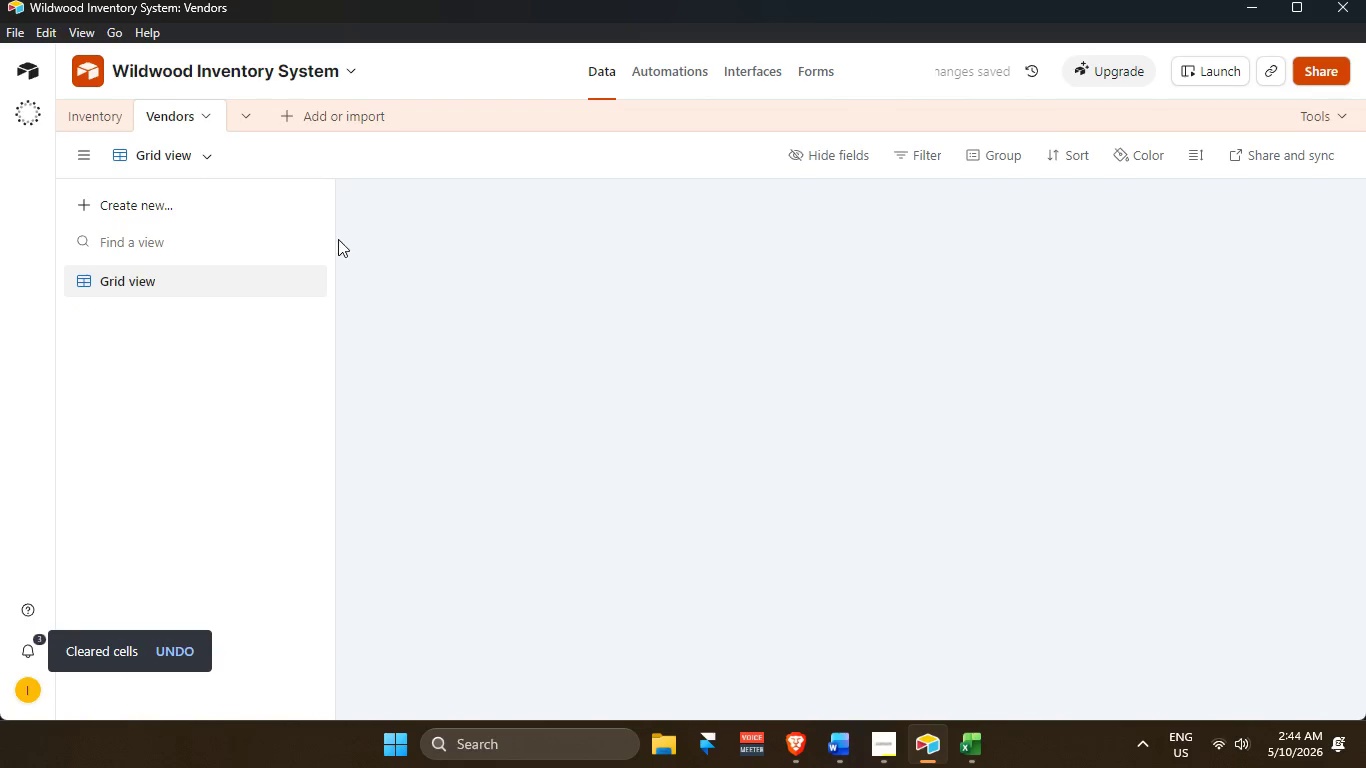 
scroll: coordinate [572, 285], scroll_direction: up, amount: 3.0
 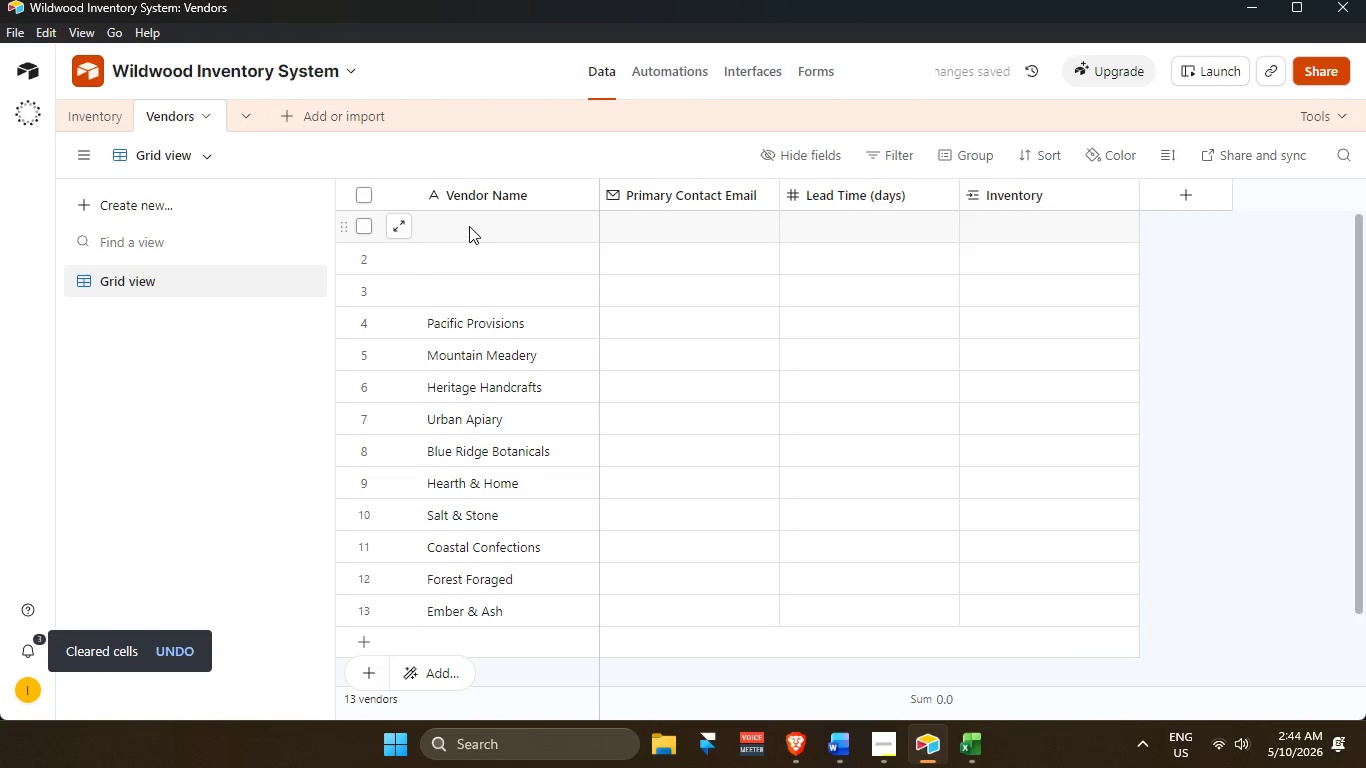 
left_click_drag(start_coordinate=[470, 222], to_coordinate=[475, 614])
 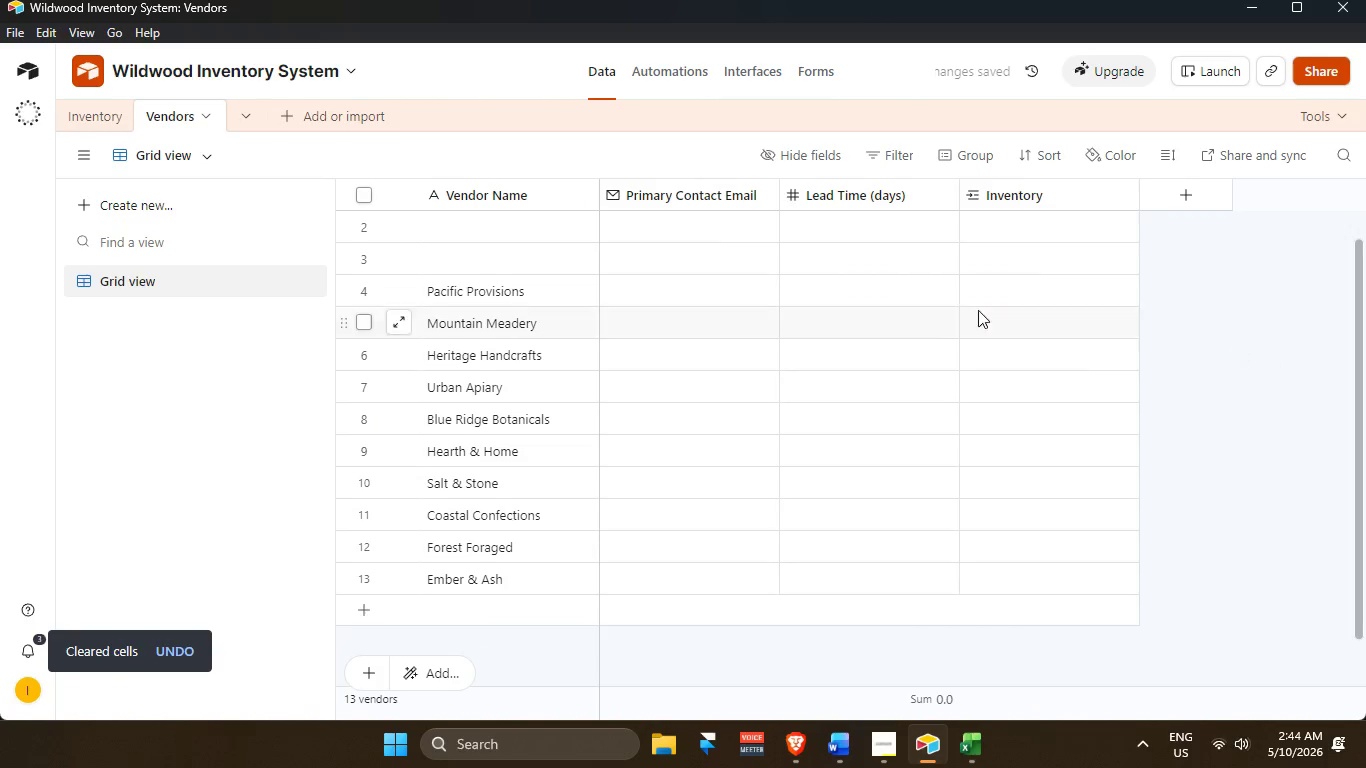 
scroll: coordinate [530, 395], scroll_direction: up, amount: 4.0
 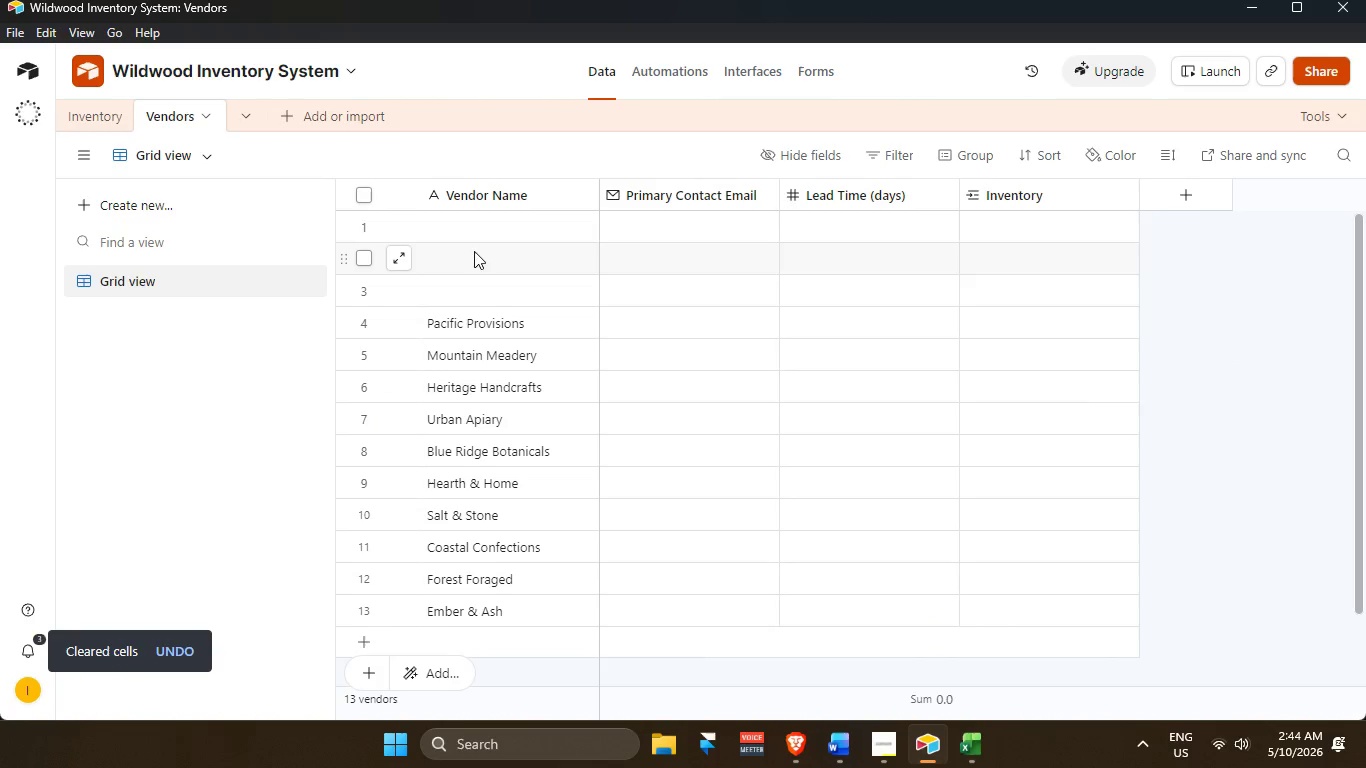 
left_click_drag(start_coordinate=[468, 225], to_coordinate=[470, 313])
 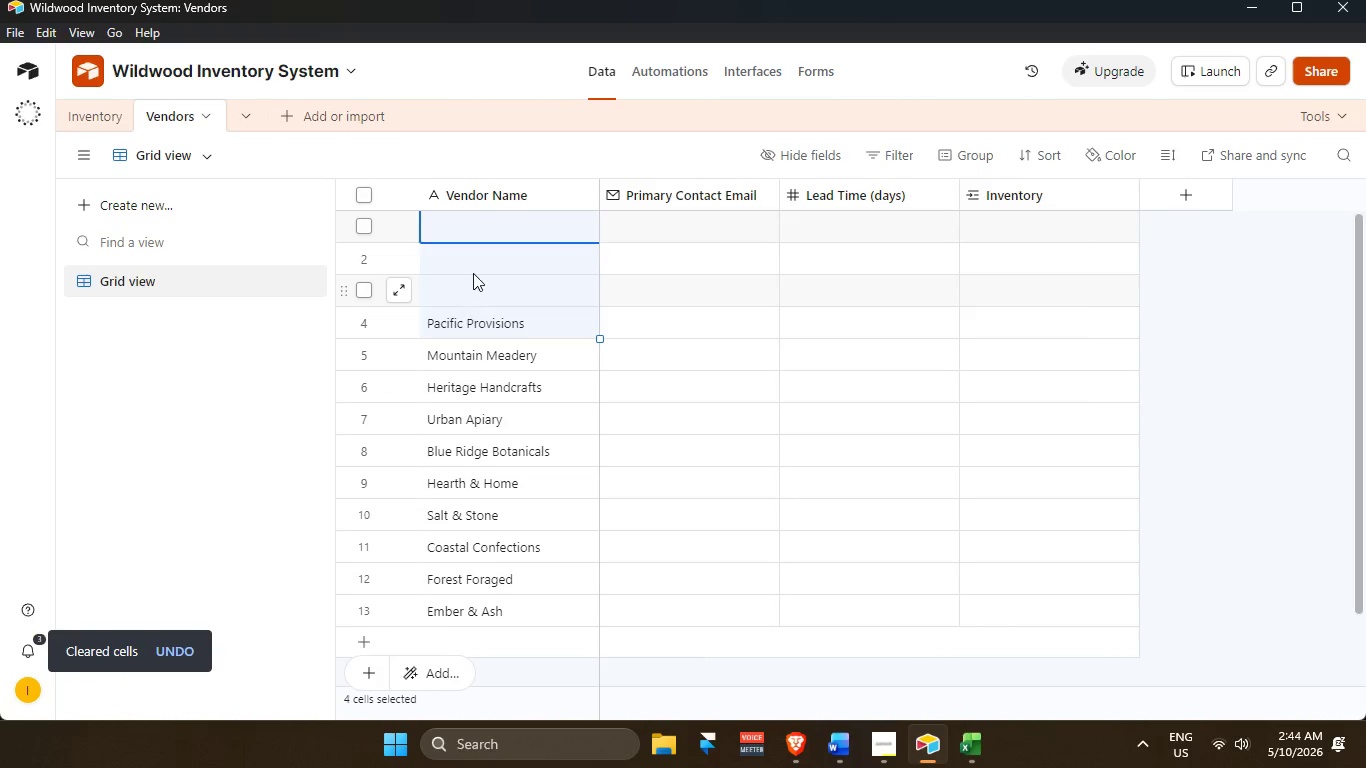 
left_click([474, 262])
 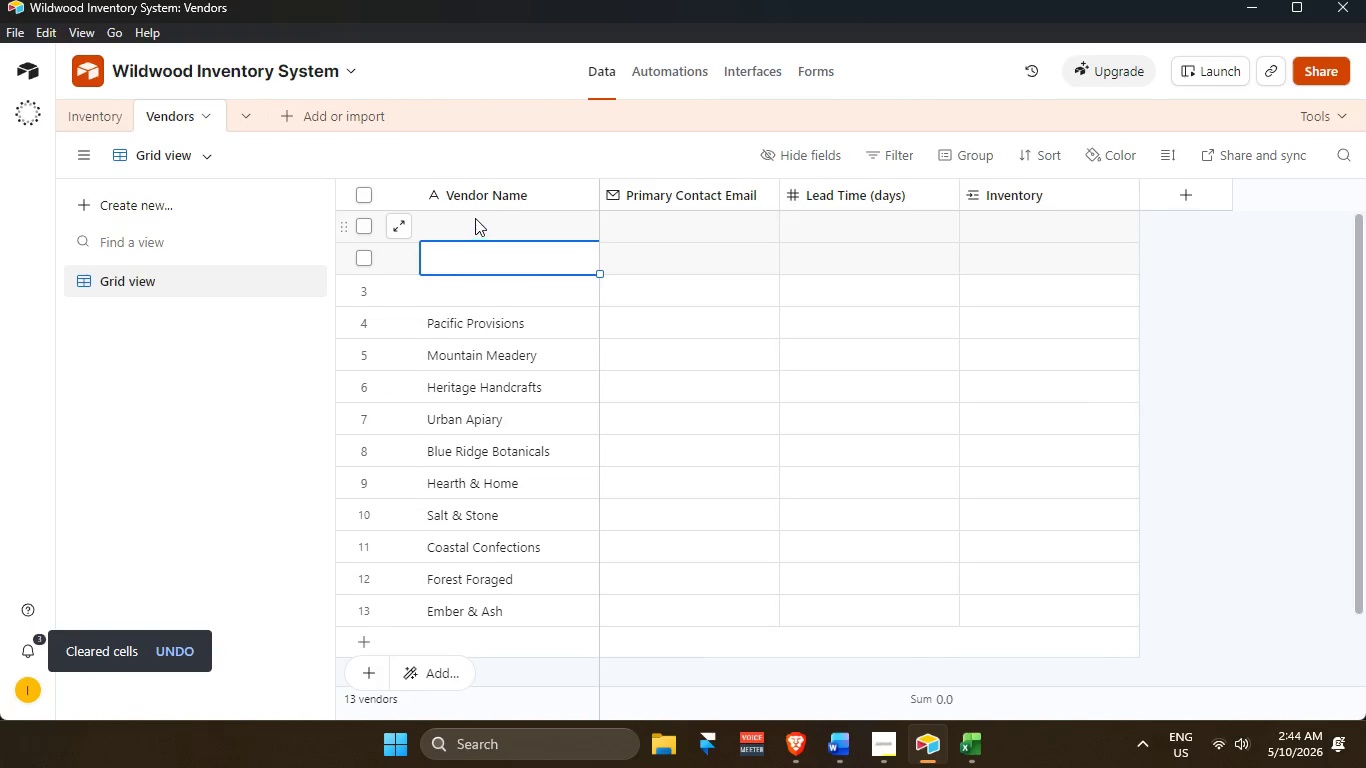 
left_click_drag(start_coordinate=[475, 217], to_coordinate=[481, 294])
 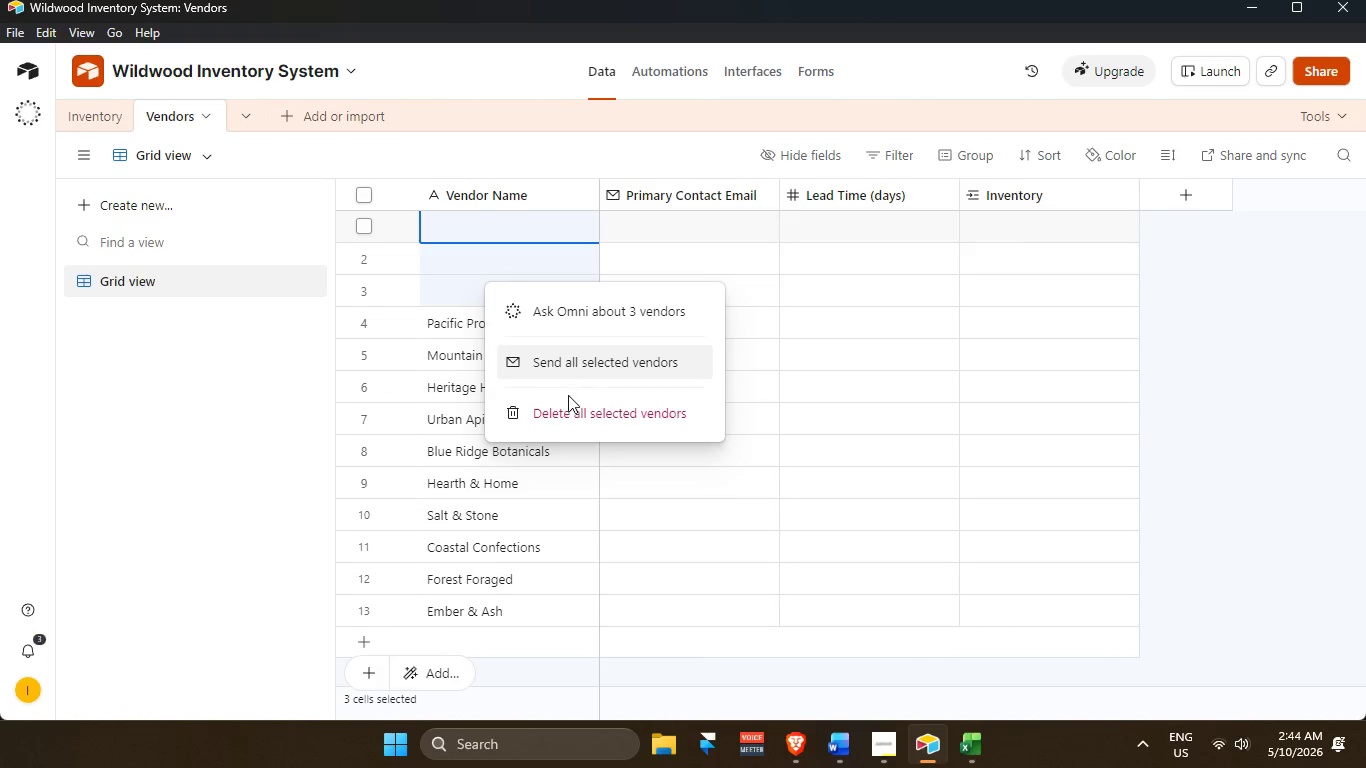 
left_click([567, 409])
 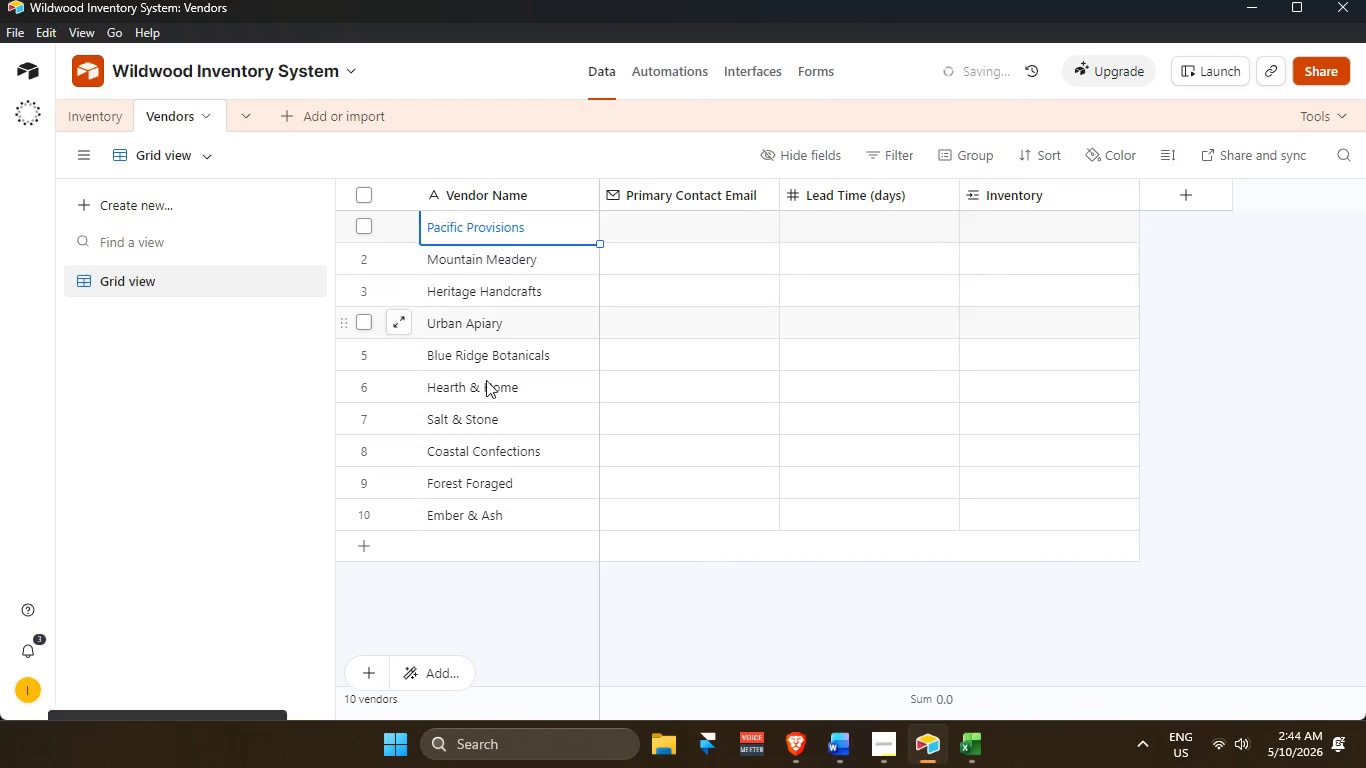 
scroll: coordinate [483, 523], scroll_direction: up, amount: 2.0
 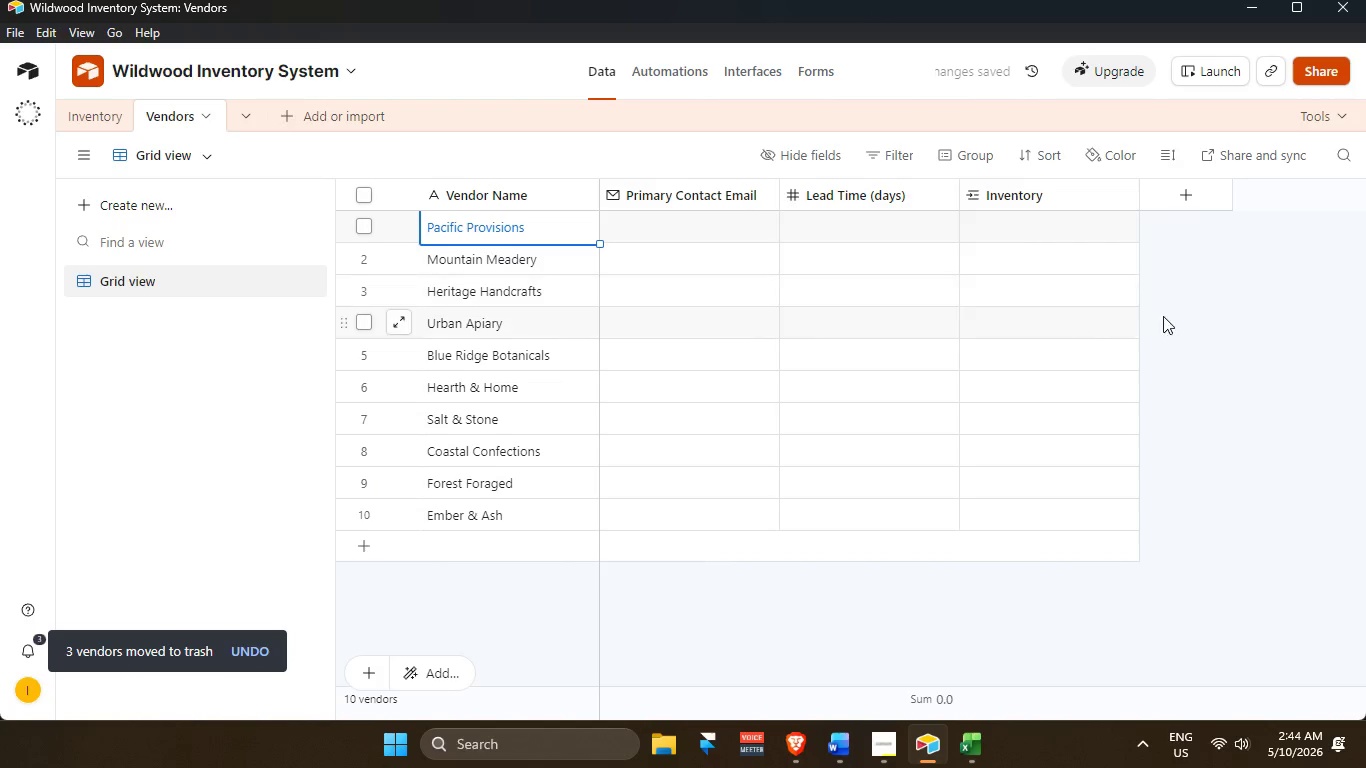 
left_click([1239, 293])
 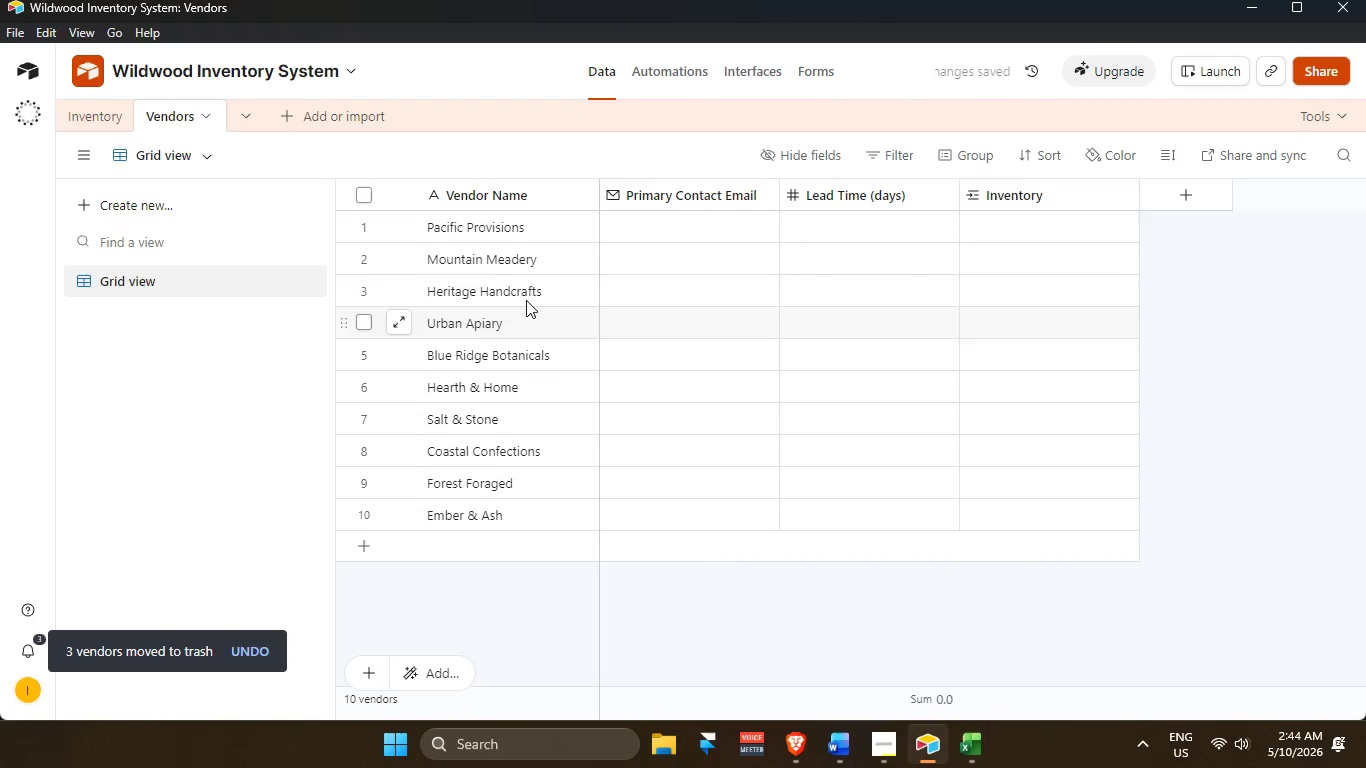 
scroll: coordinate [527, 281], scroll_direction: up, amount: 3.0
 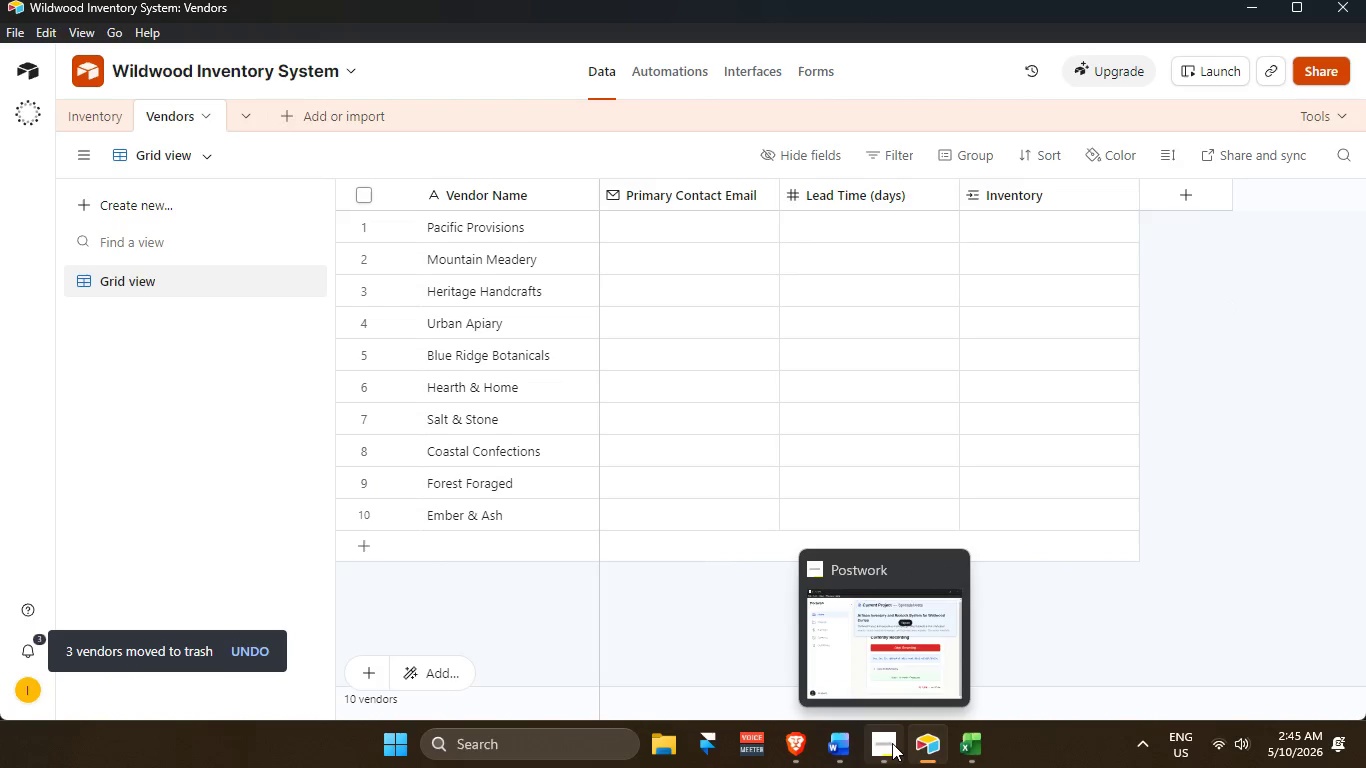 
key(Alt+AltLeft)
 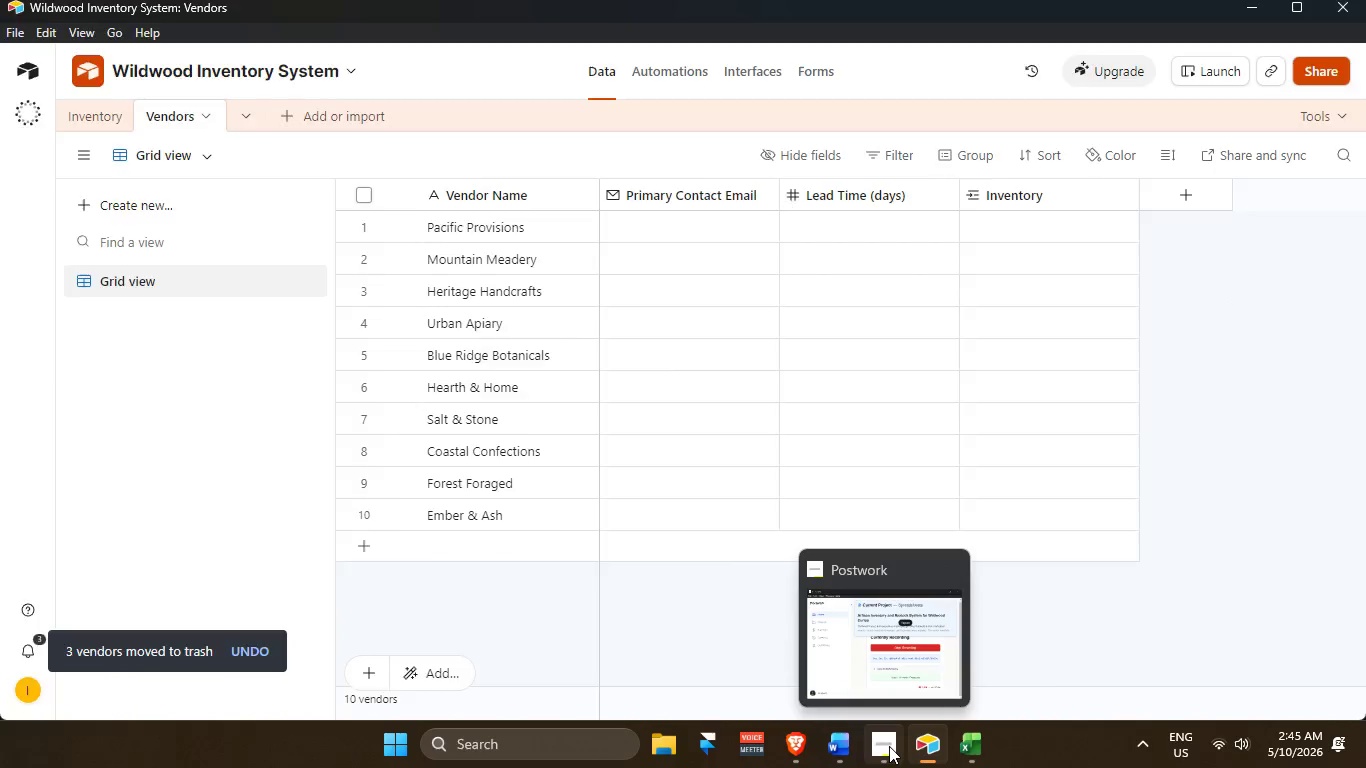 
key(Alt+Tab)
 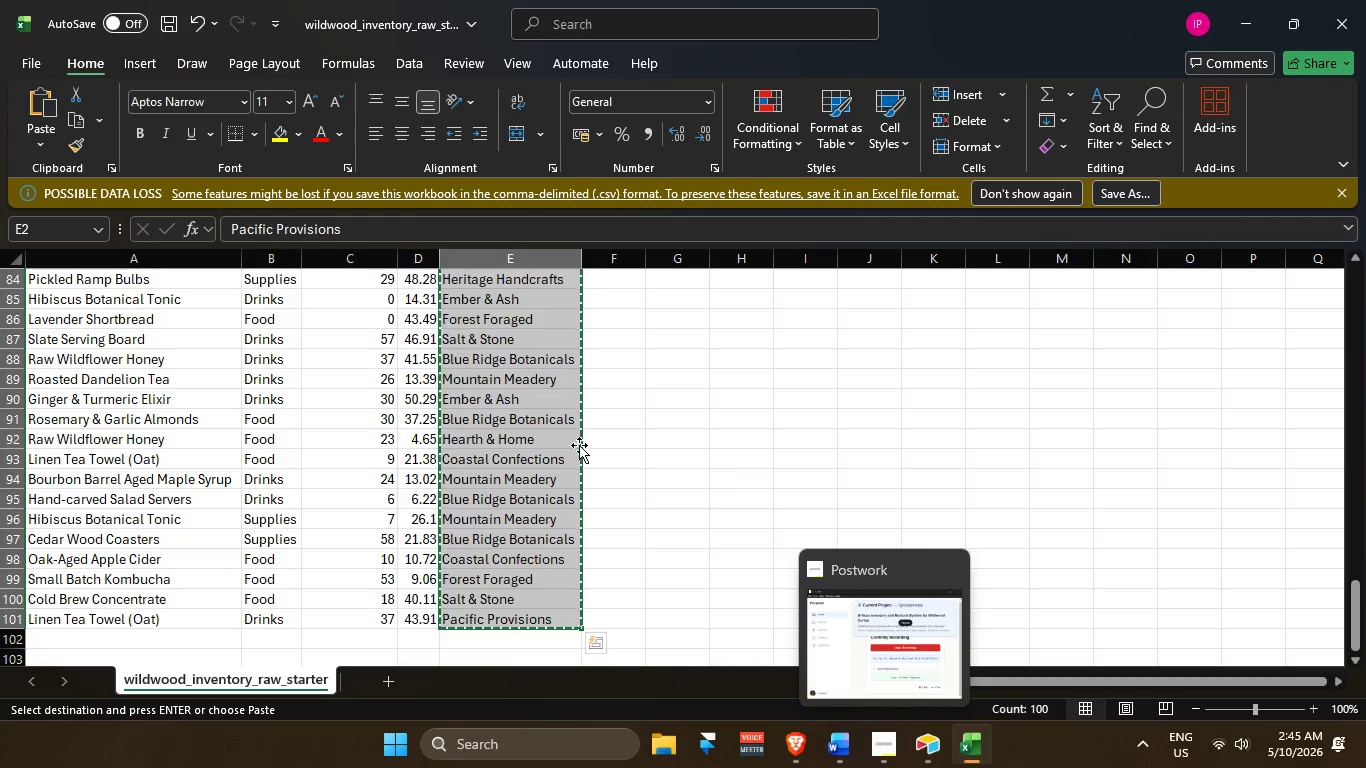 
scroll: coordinate [539, 383], scroll_direction: up, amount: 35.0
 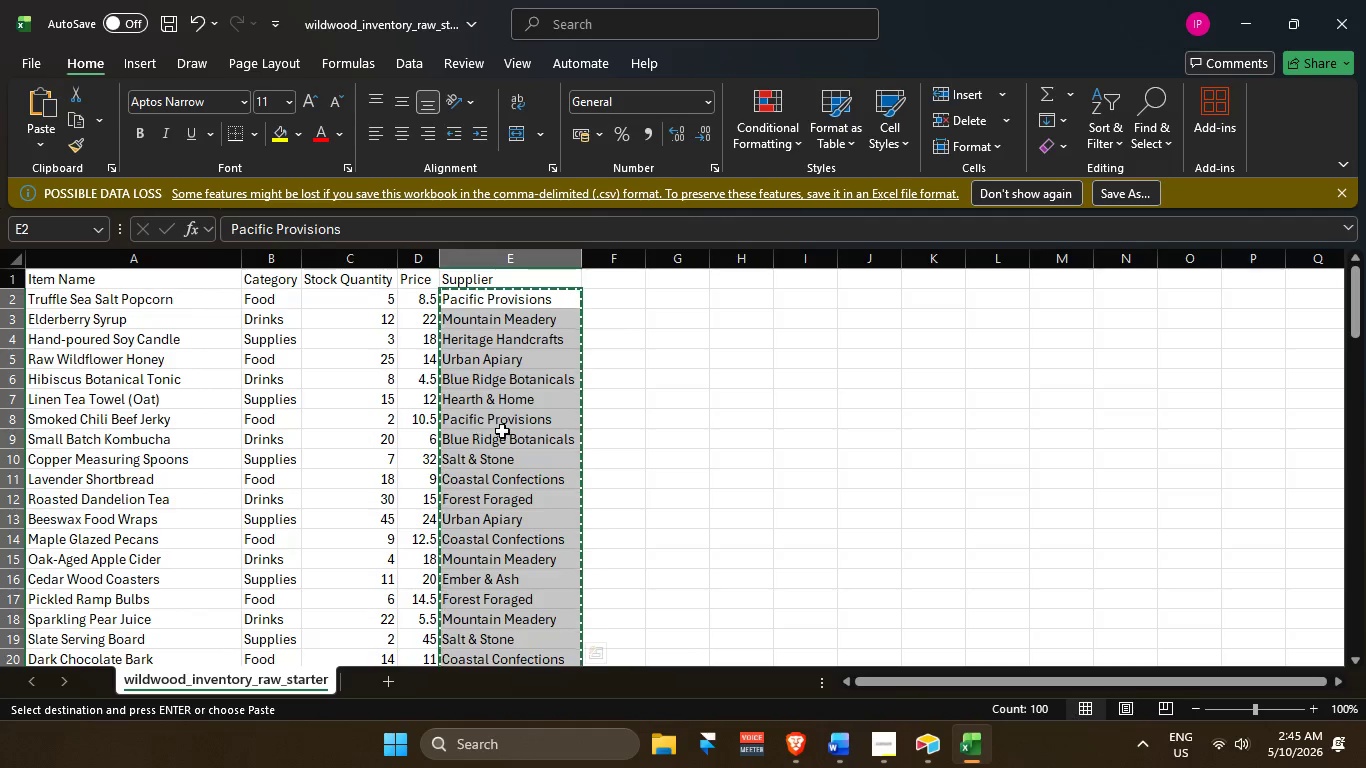 
wait(5.87)
 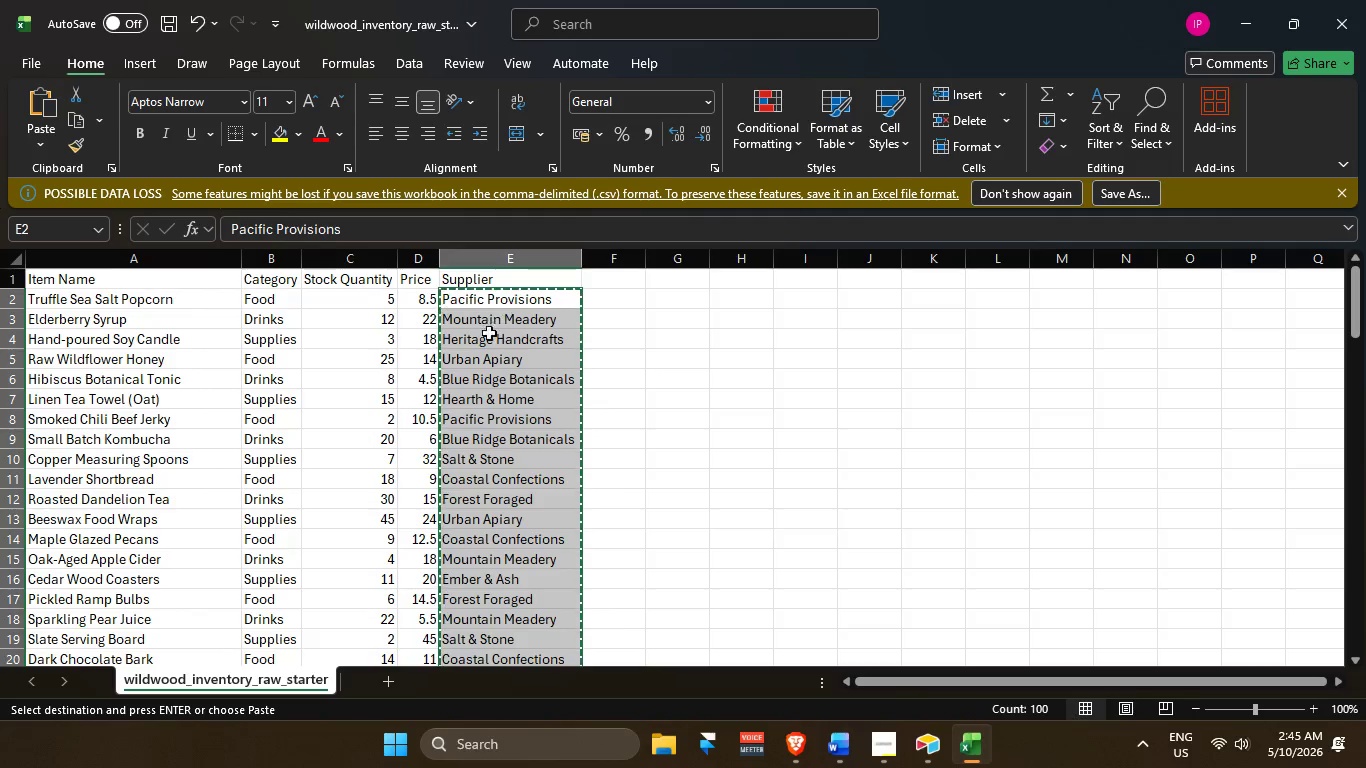 
key(Alt+Tab)
 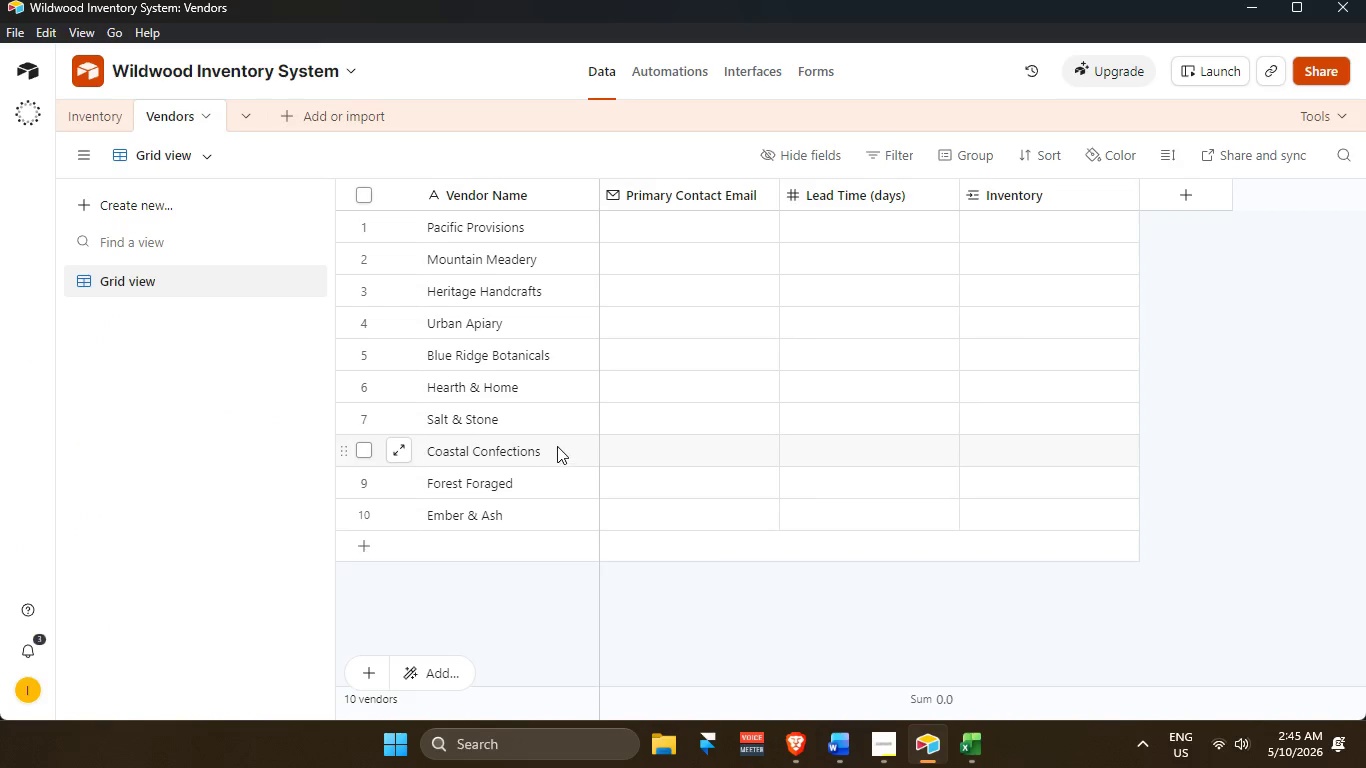 
scroll: coordinate [557, 226], scroll_direction: up, amount: 8.0
 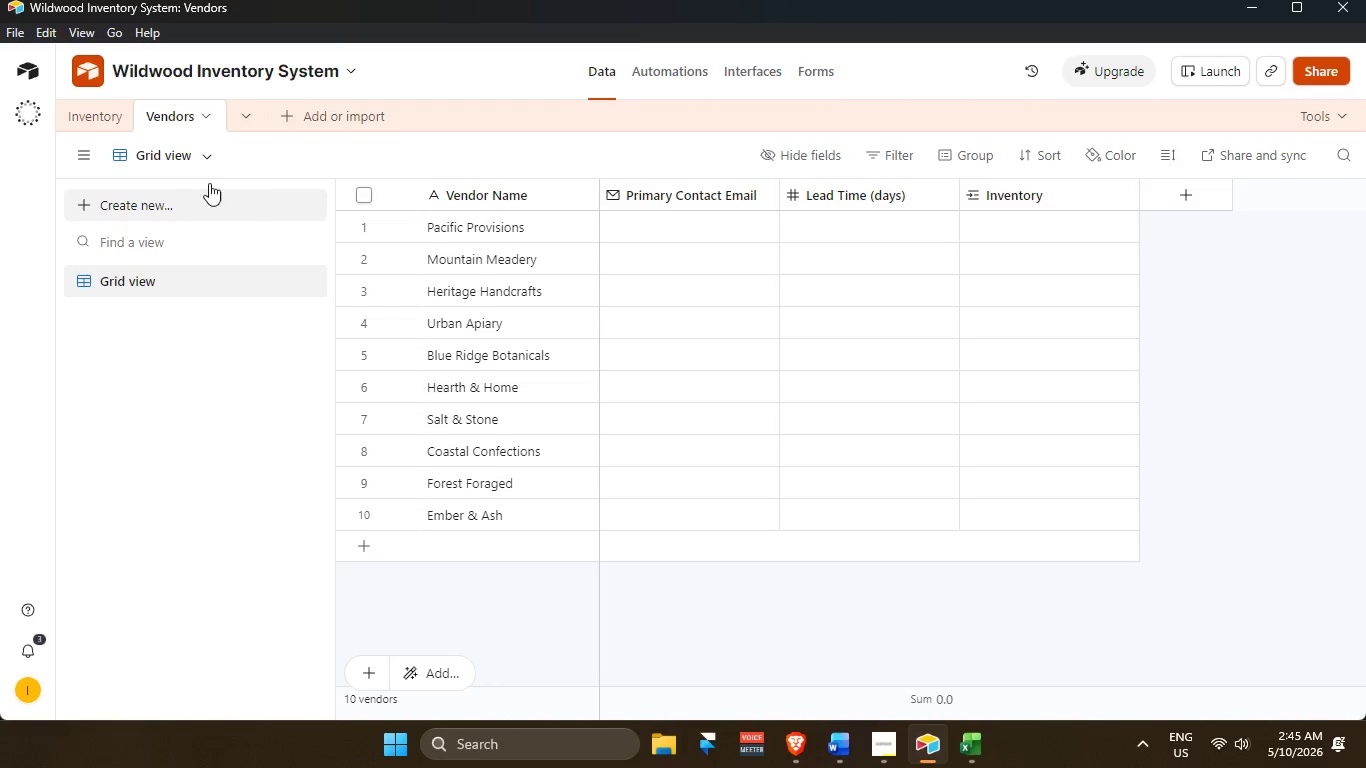 
left_click([103, 113])
 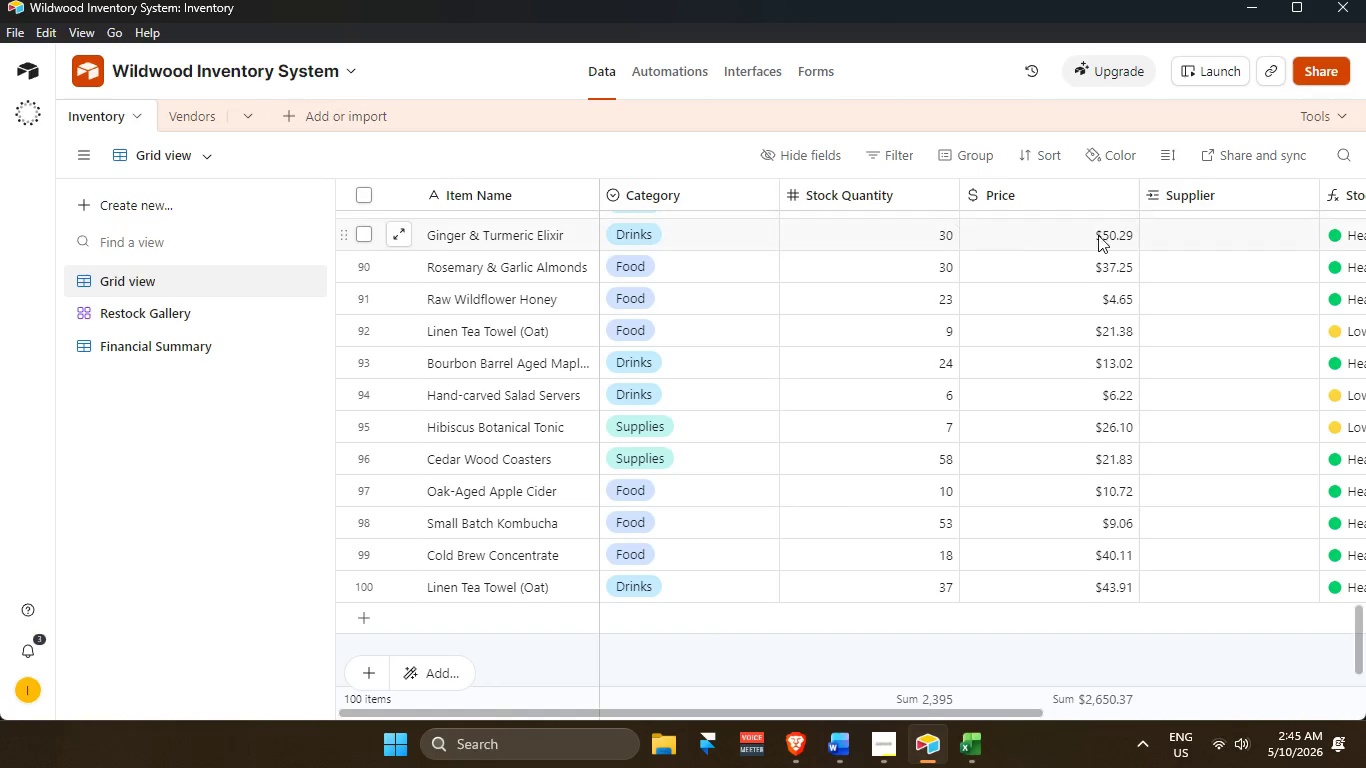 
left_click([1196, 221])
 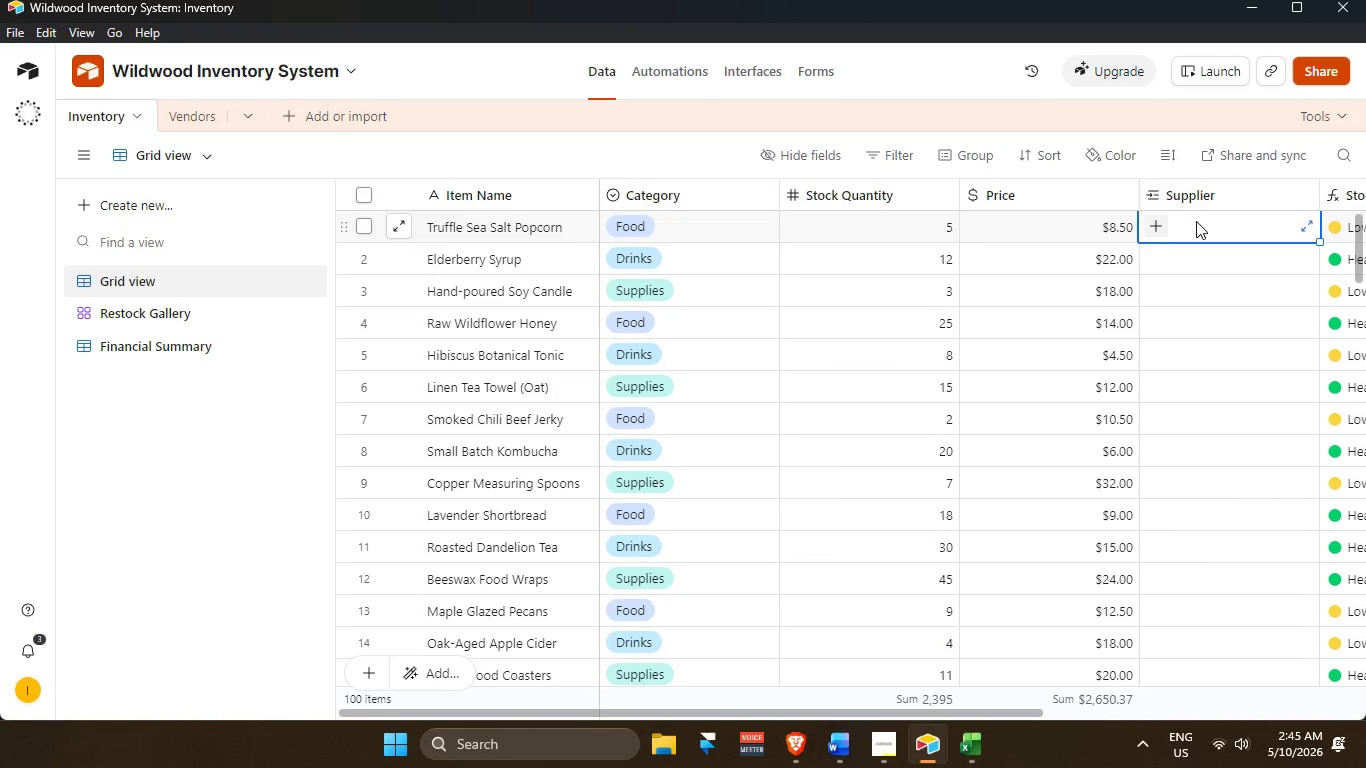 
scroll: coordinate [1196, 221], scroll_direction: up, amount: 36.0
 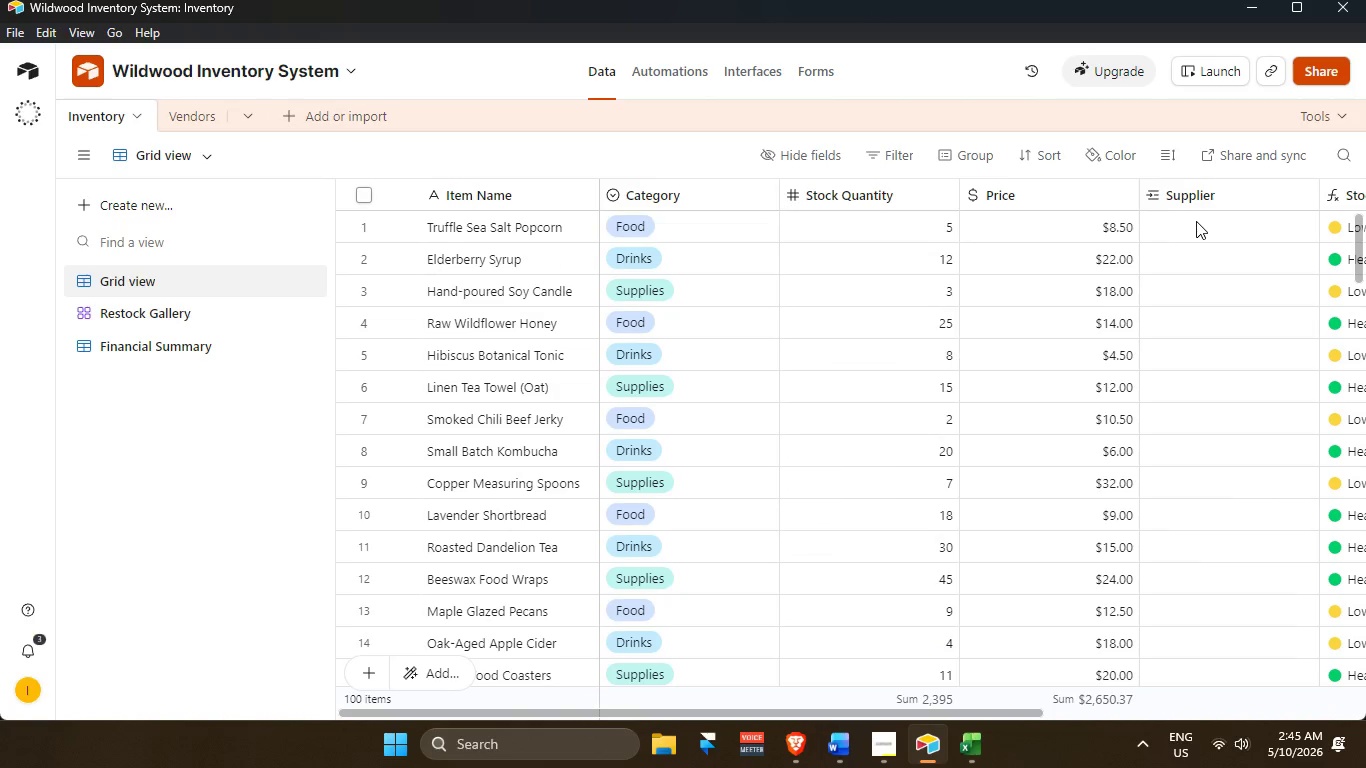 
key(Control+V)
 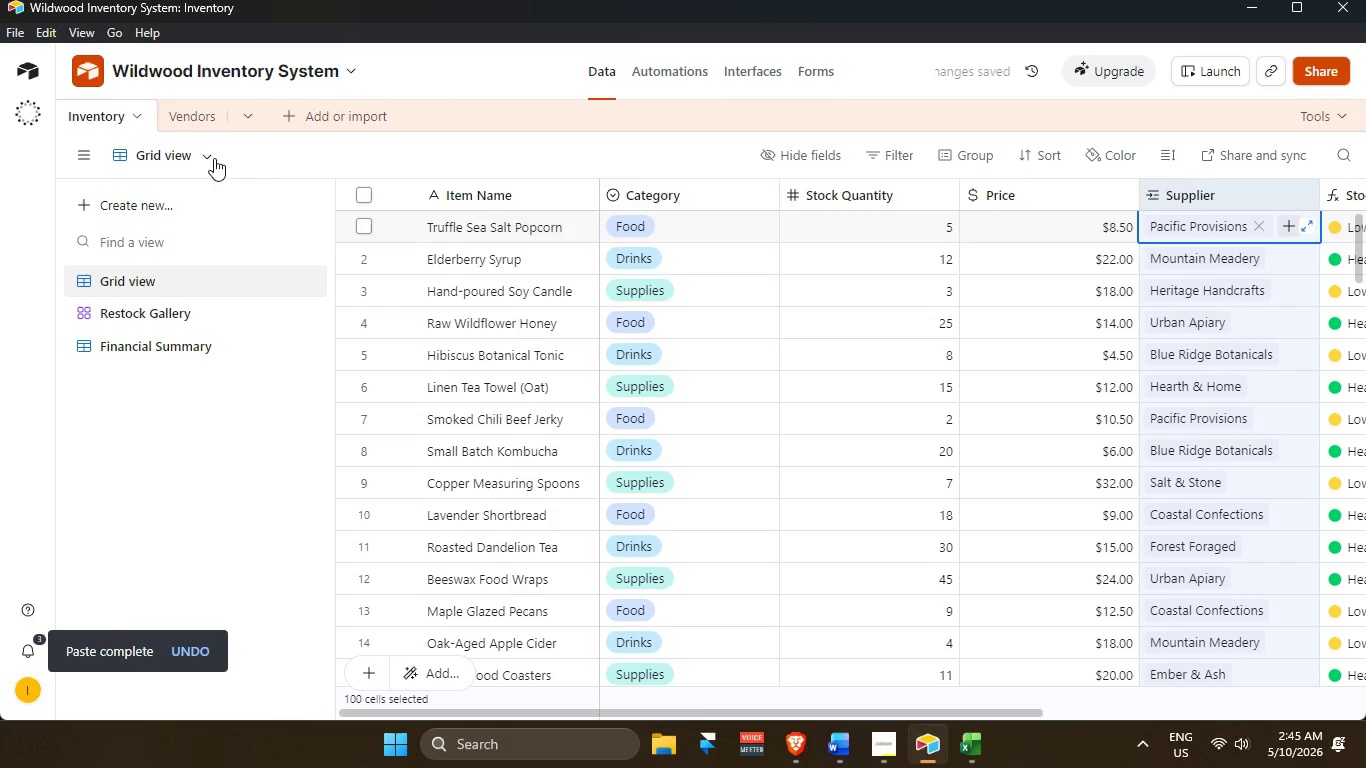 
left_click([196, 118])
 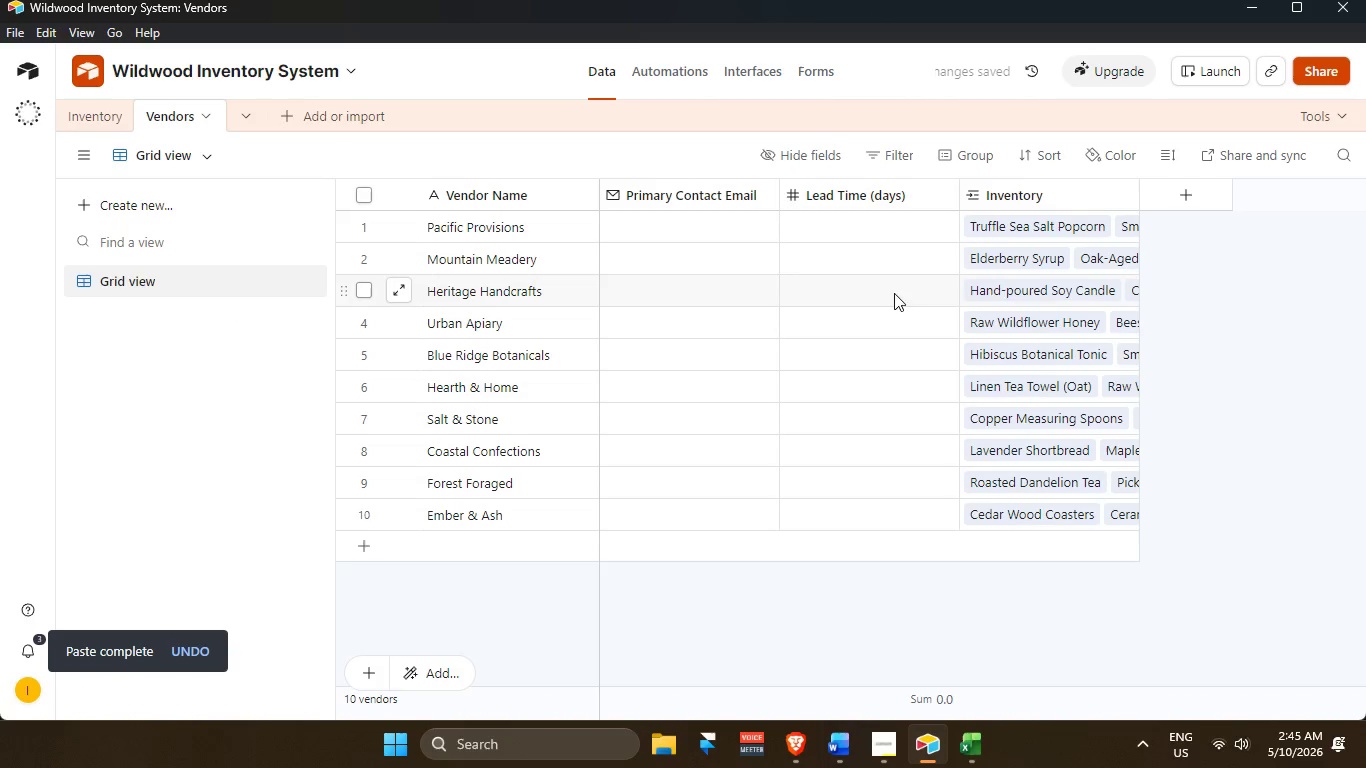 
scroll: coordinate [1013, 292], scroll_direction: up, amount: 3.0
 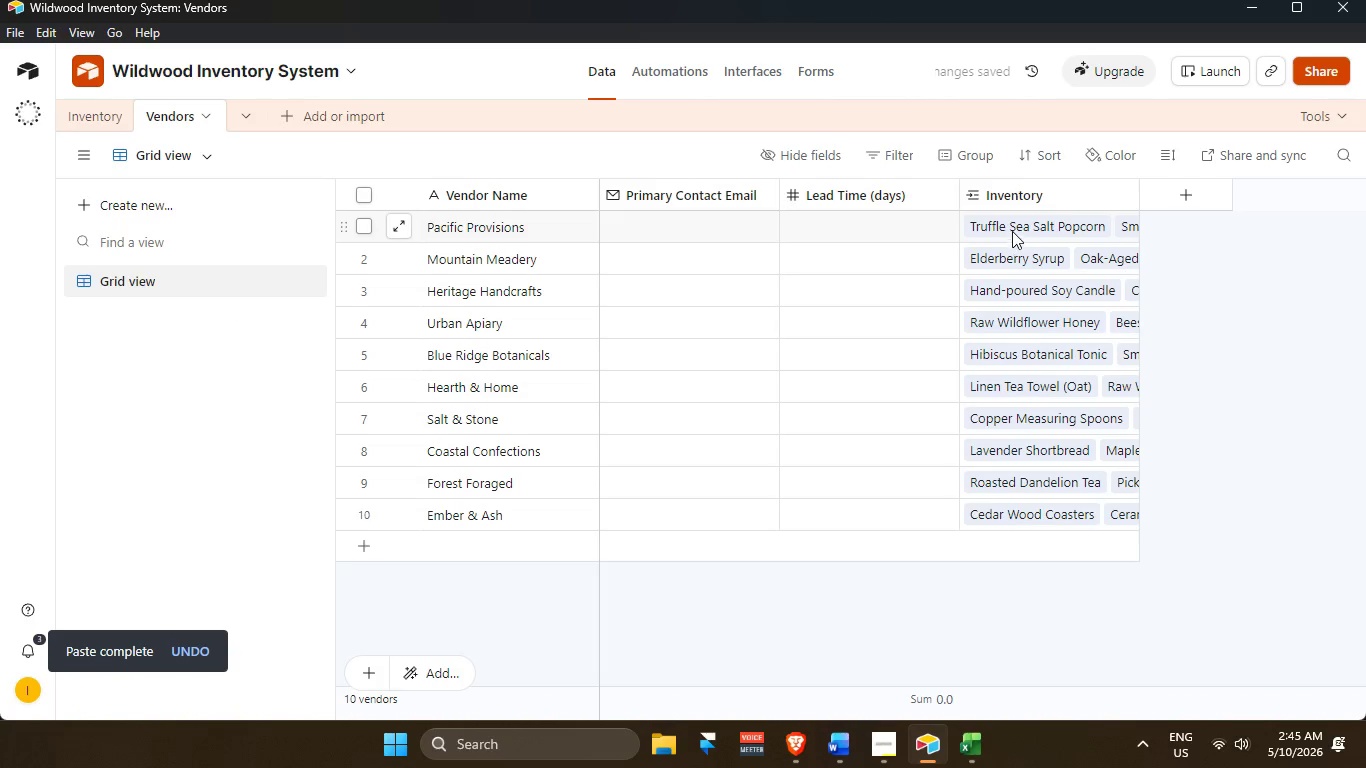 
left_click([1012, 230])
 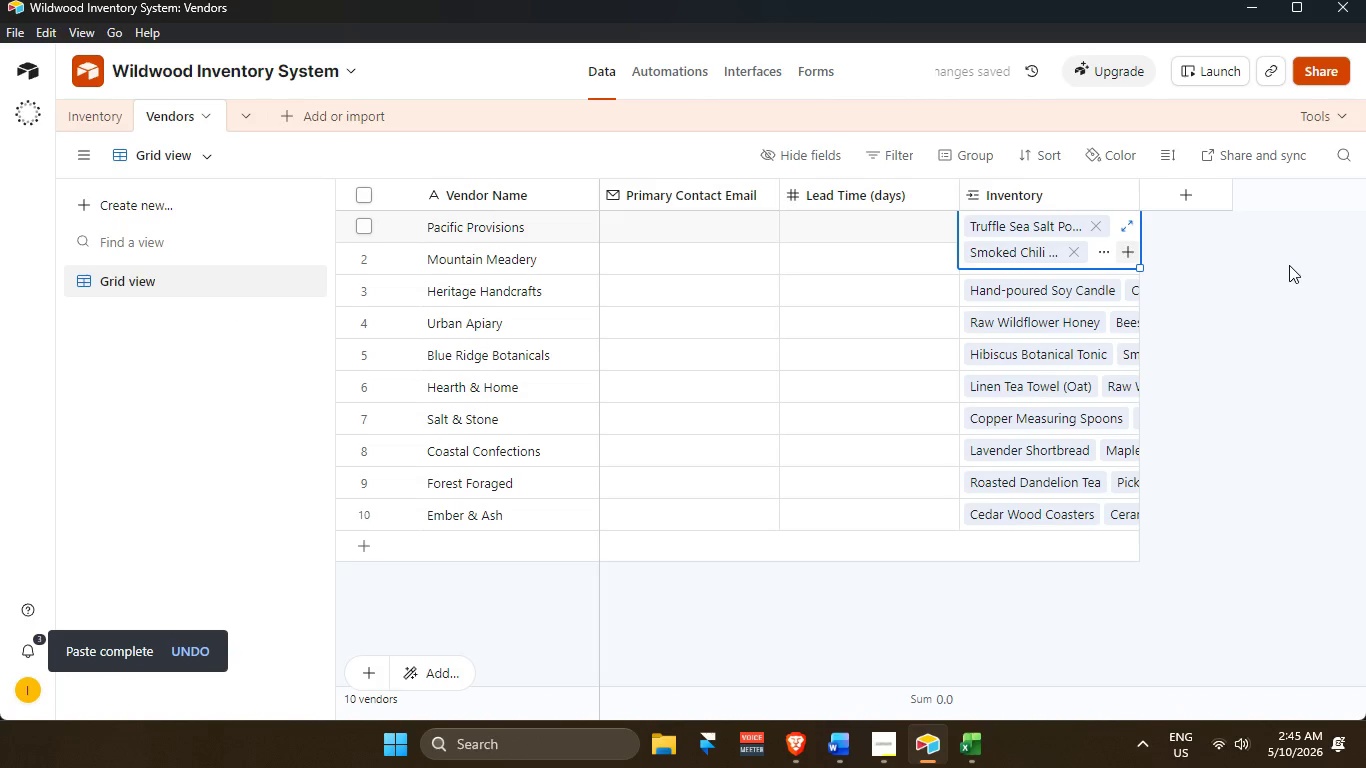 
left_click([1288, 263])
 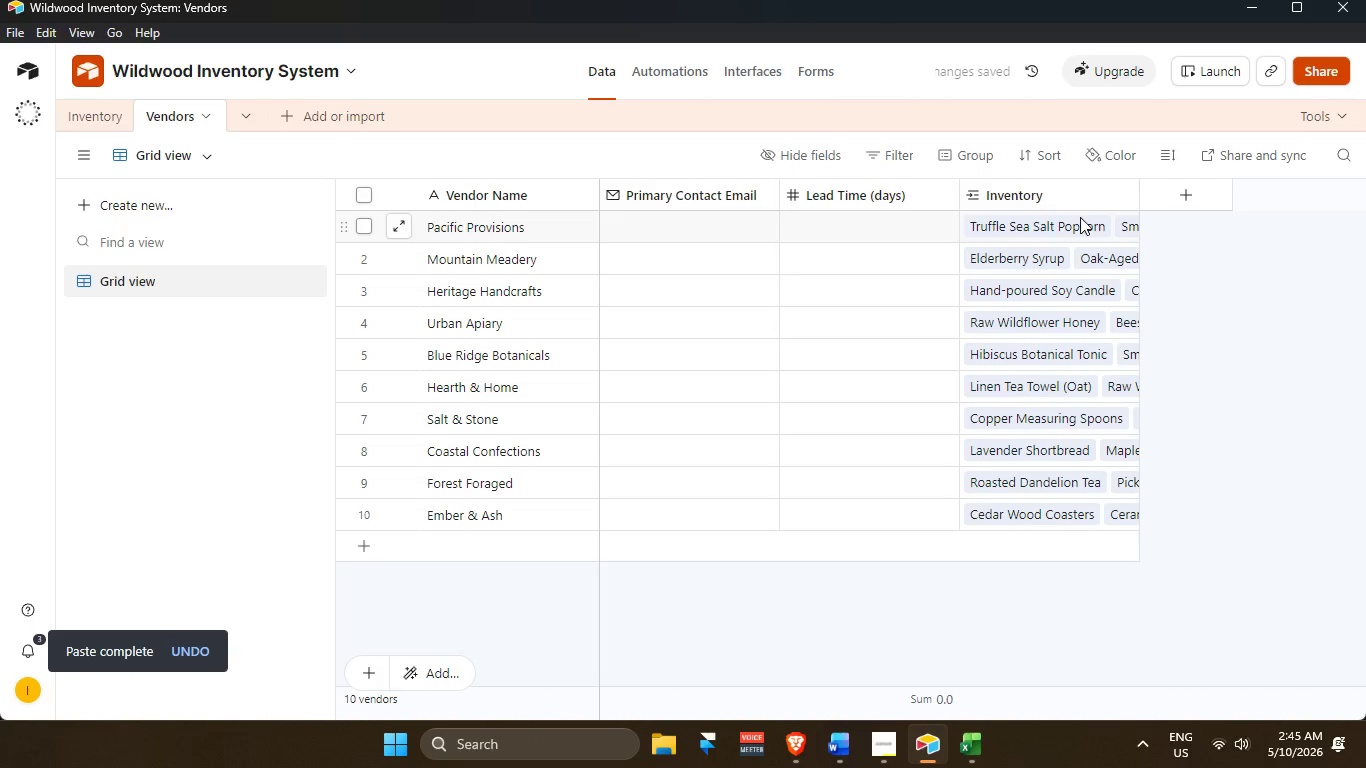 
scroll: coordinate [680, 199], scroll_direction: up, amount: 6.0
 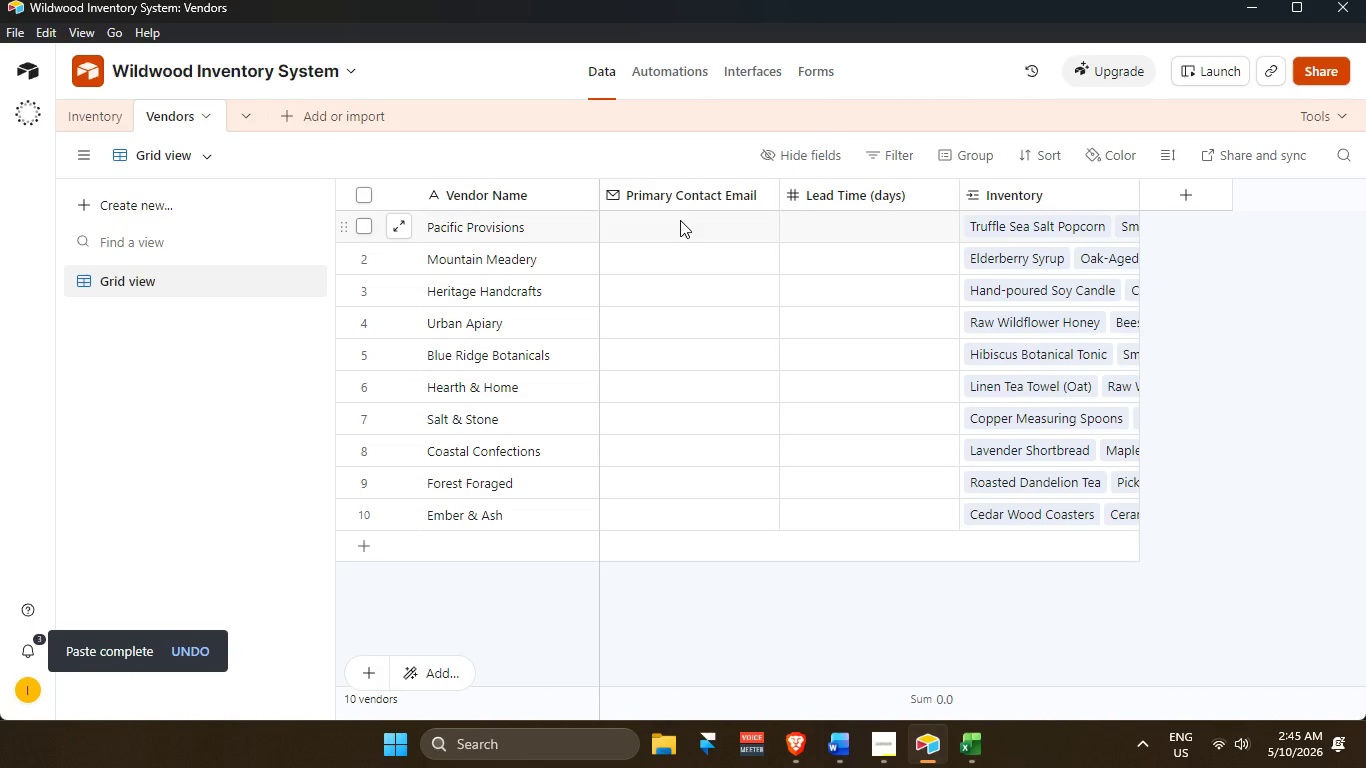 
left_click([680, 220])
 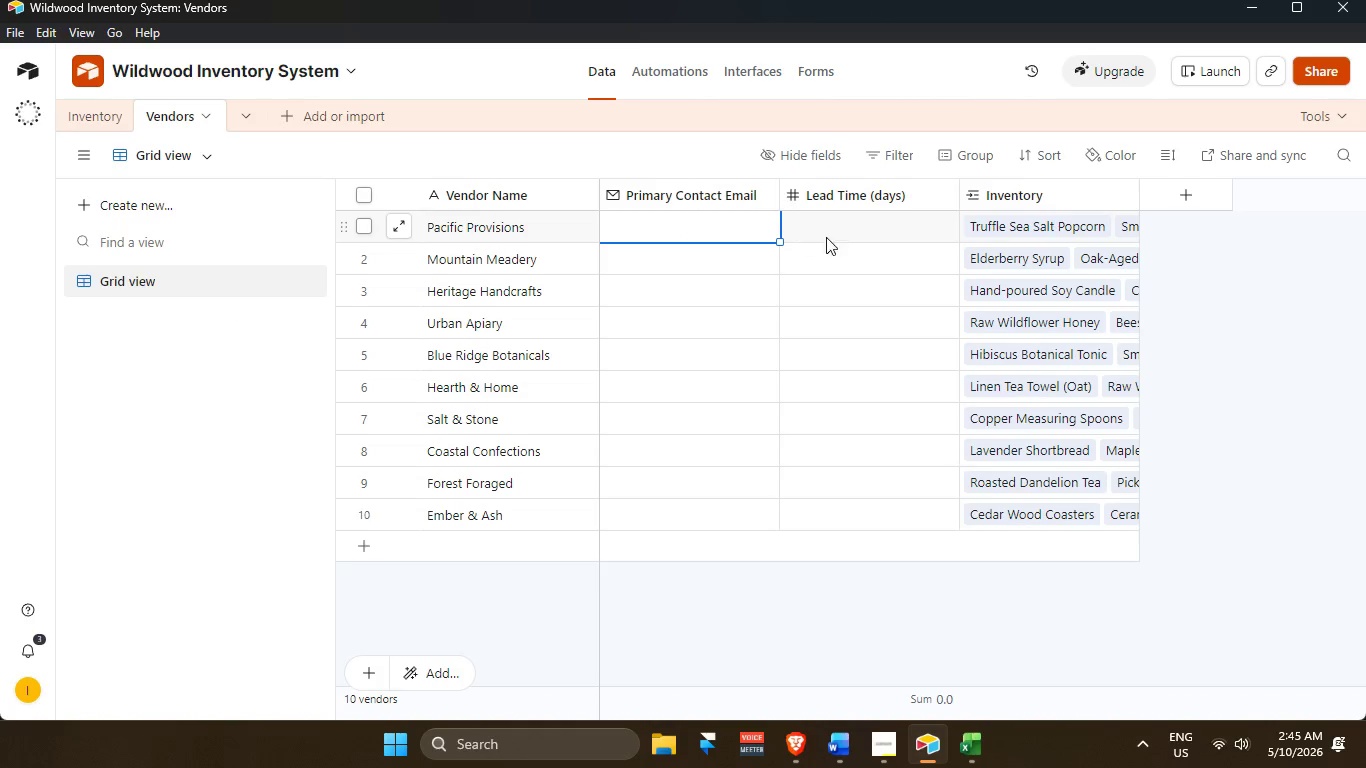 
left_click([836, 238])
 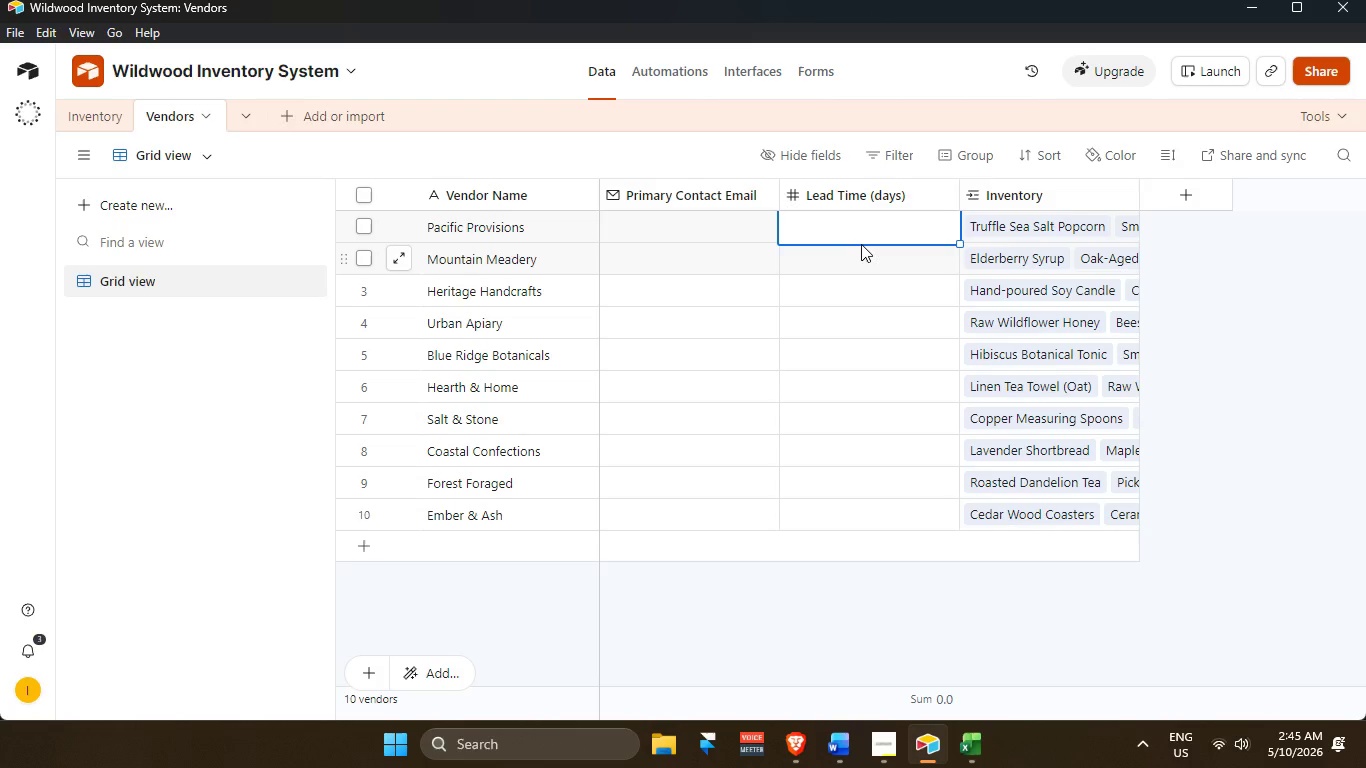 
wait(18.94)
 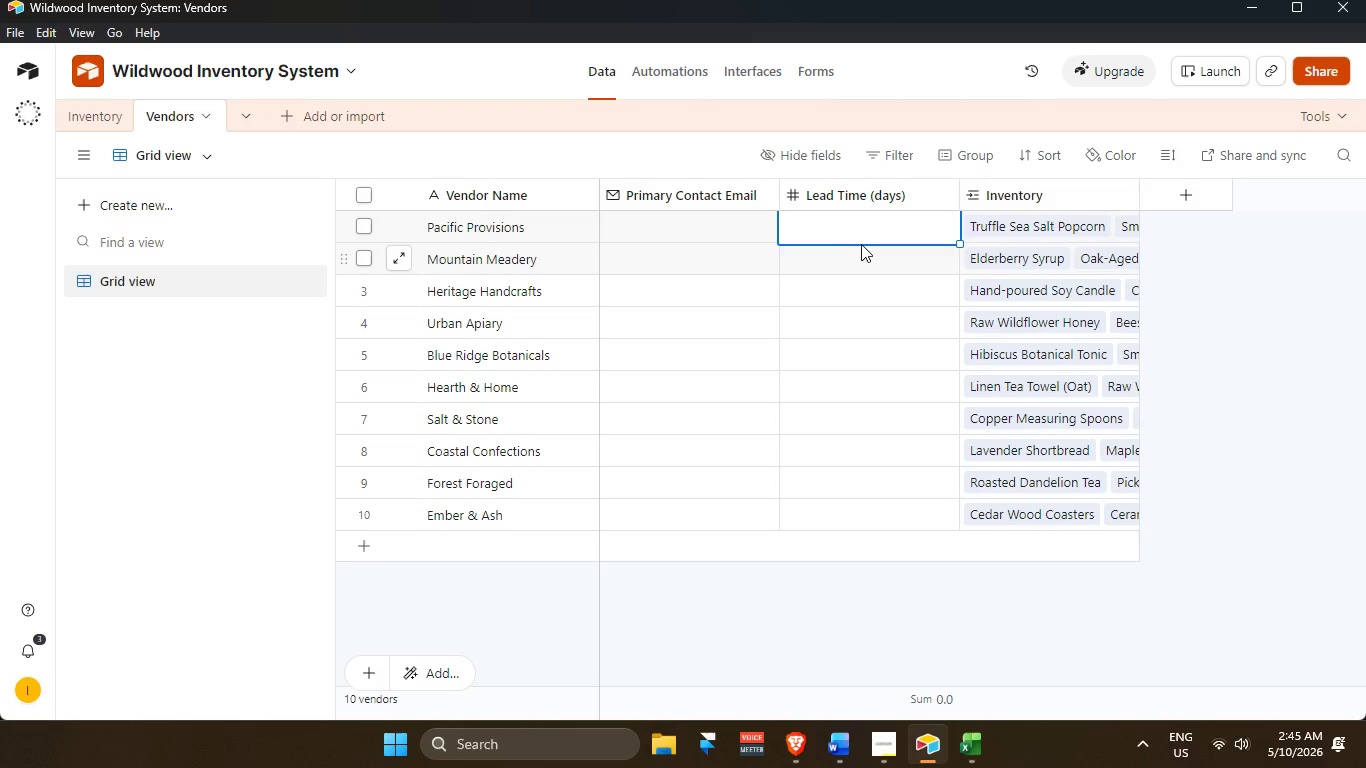 
mouse_move([870, 766])
 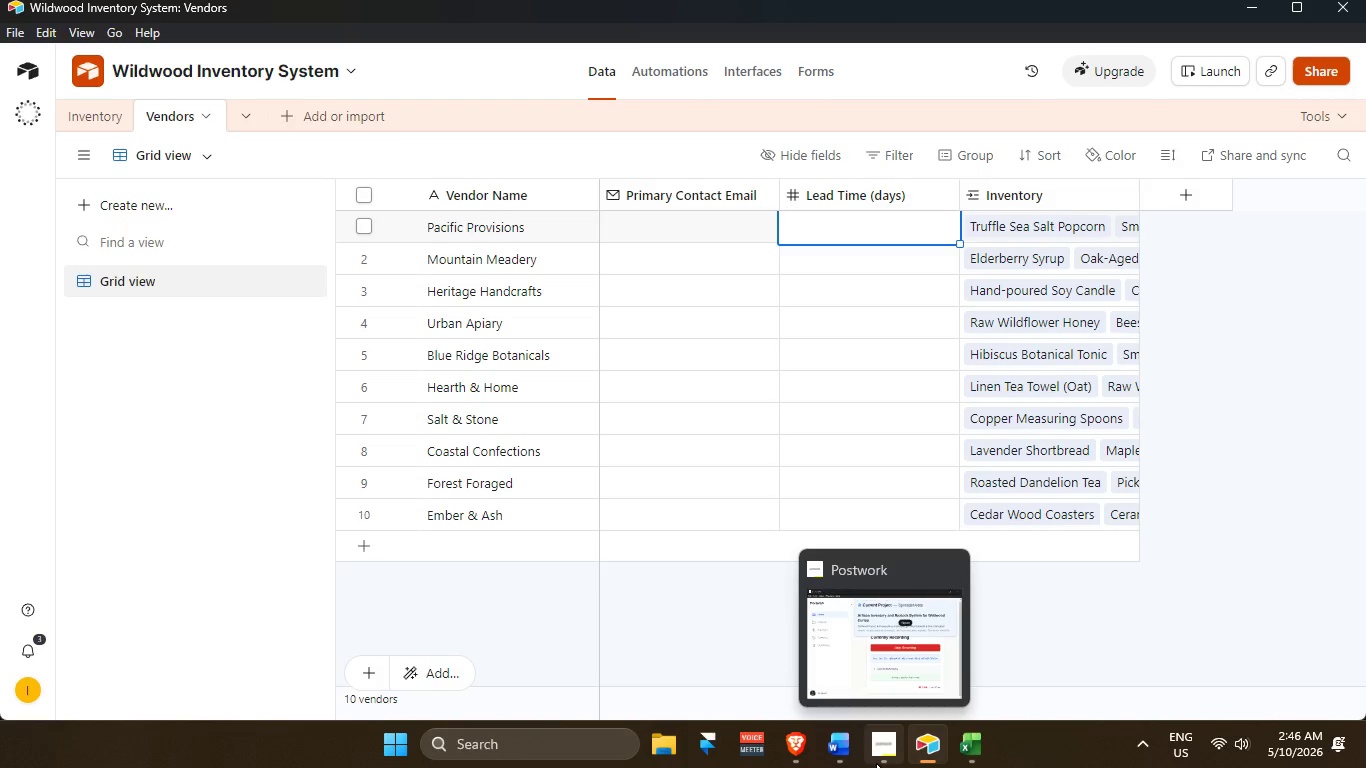 
wait(17.54)
 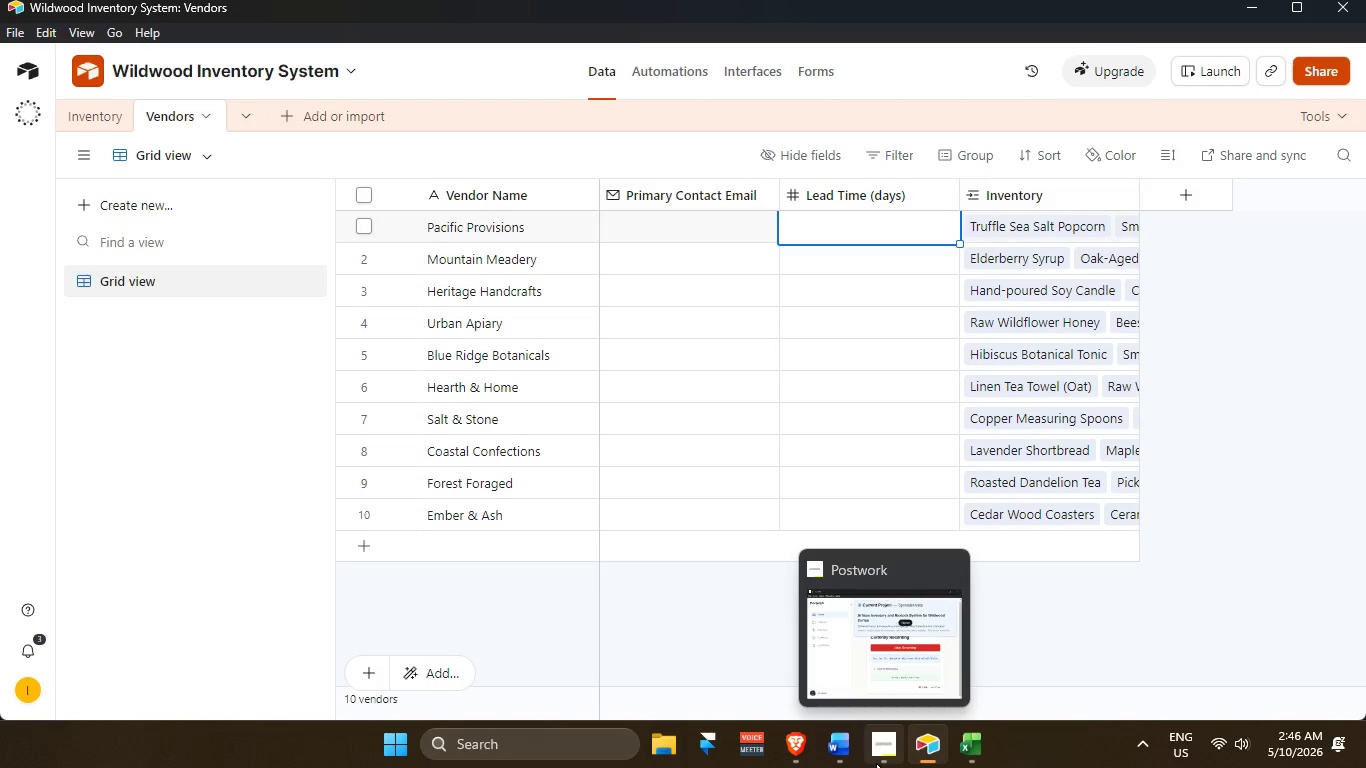 
scroll: coordinate [615, 376], scroll_direction: up, amount: 4.0
 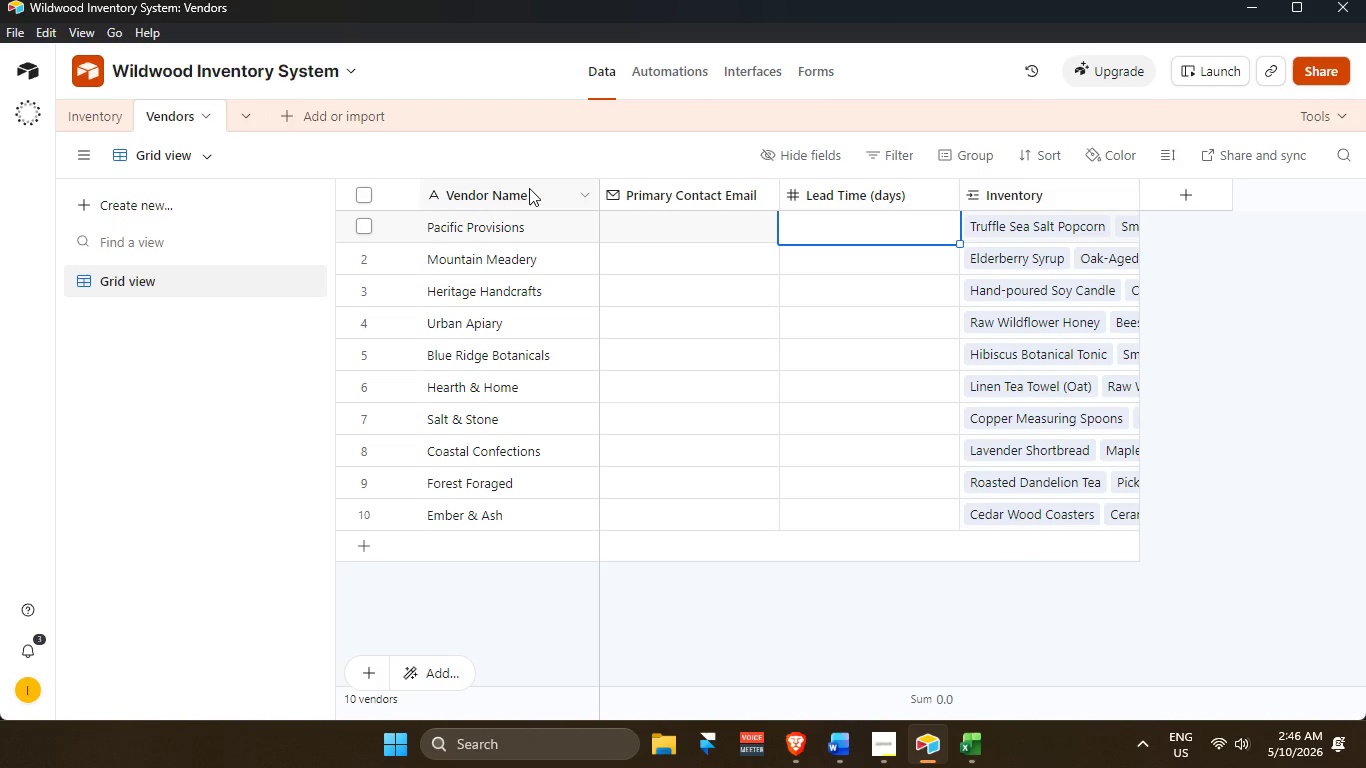 
double_click([529, 188])
 